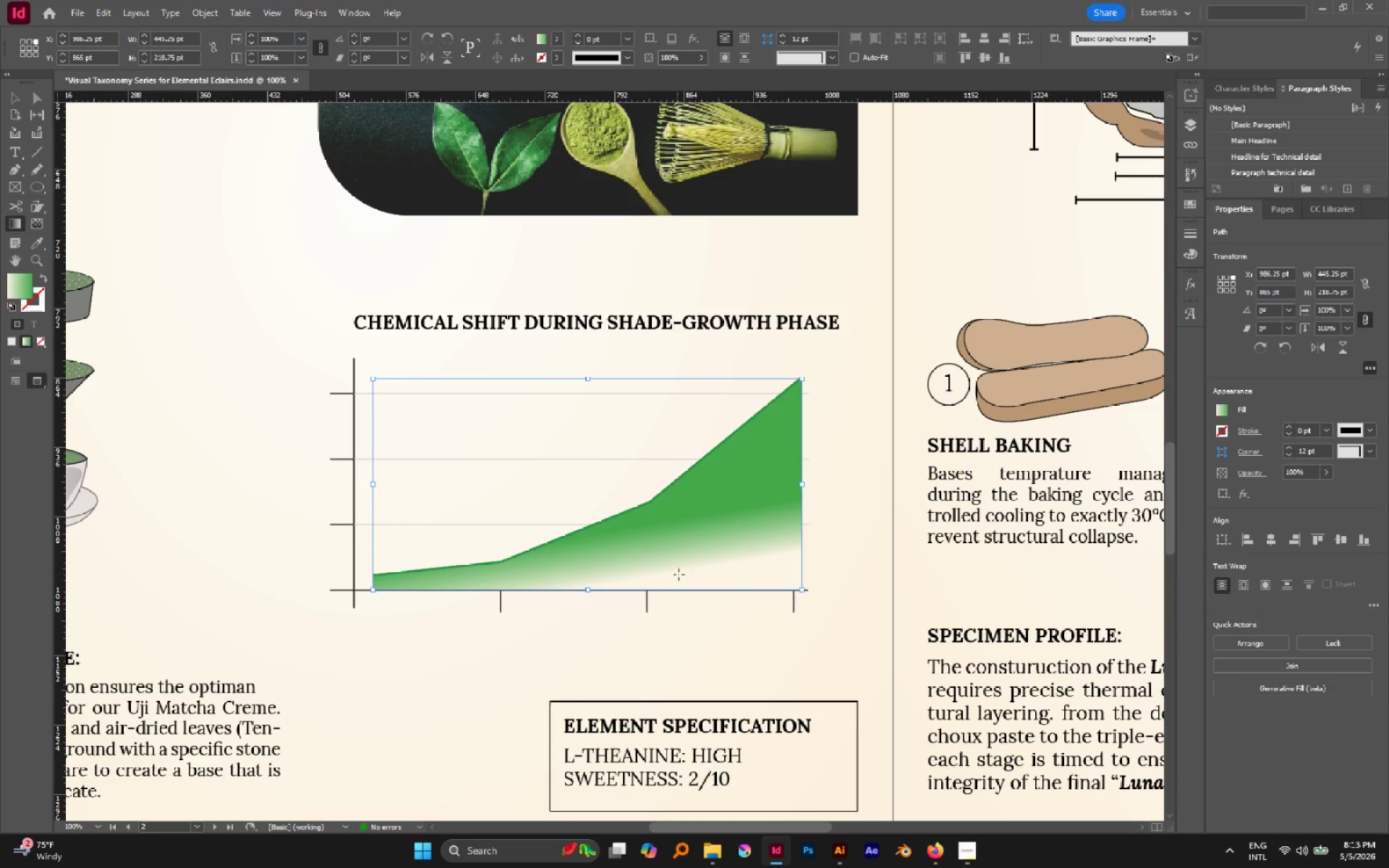 
left_click_drag(start_coordinate=[680, 576], to_coordinate=[621, 494])
 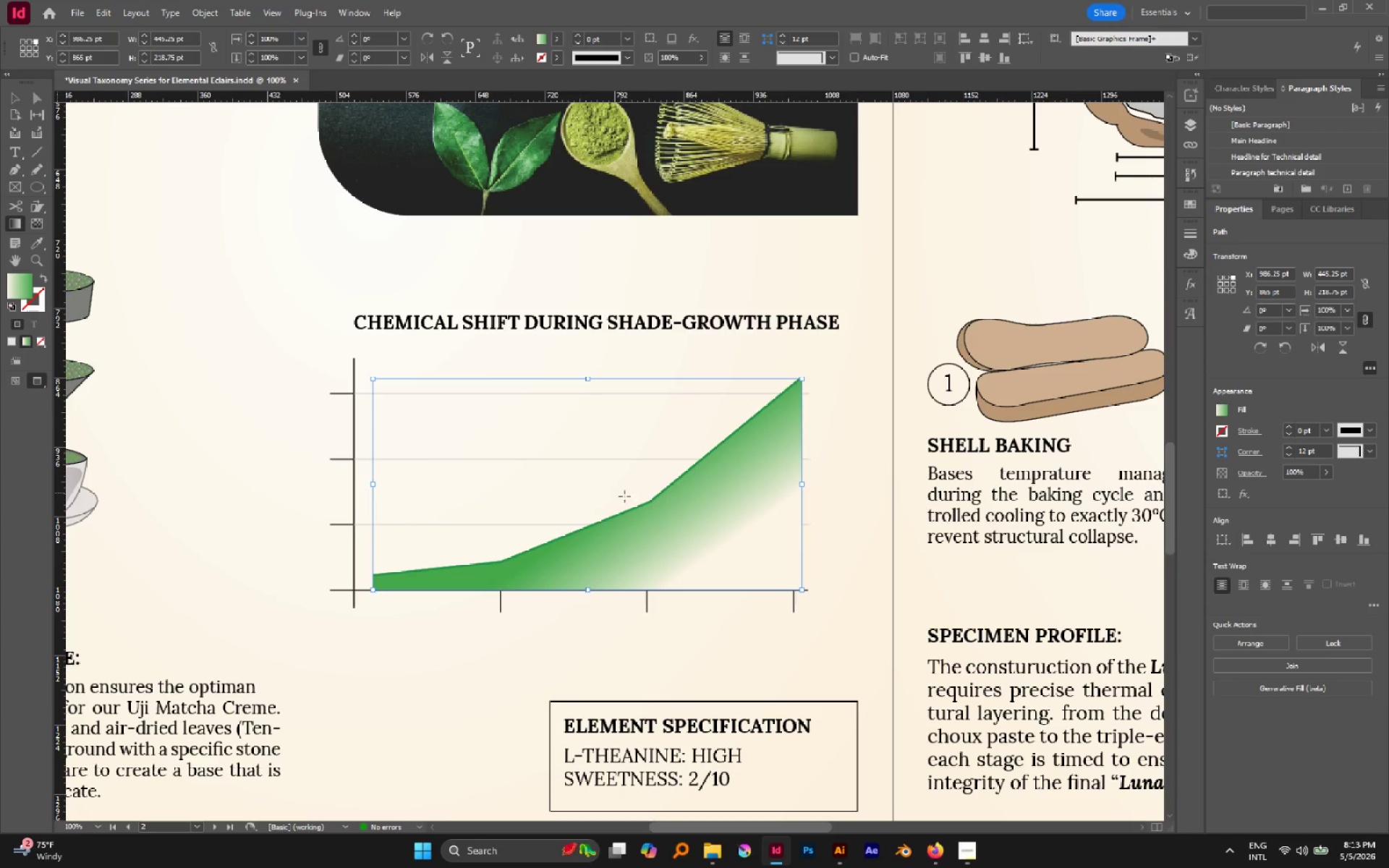 
key(A)
 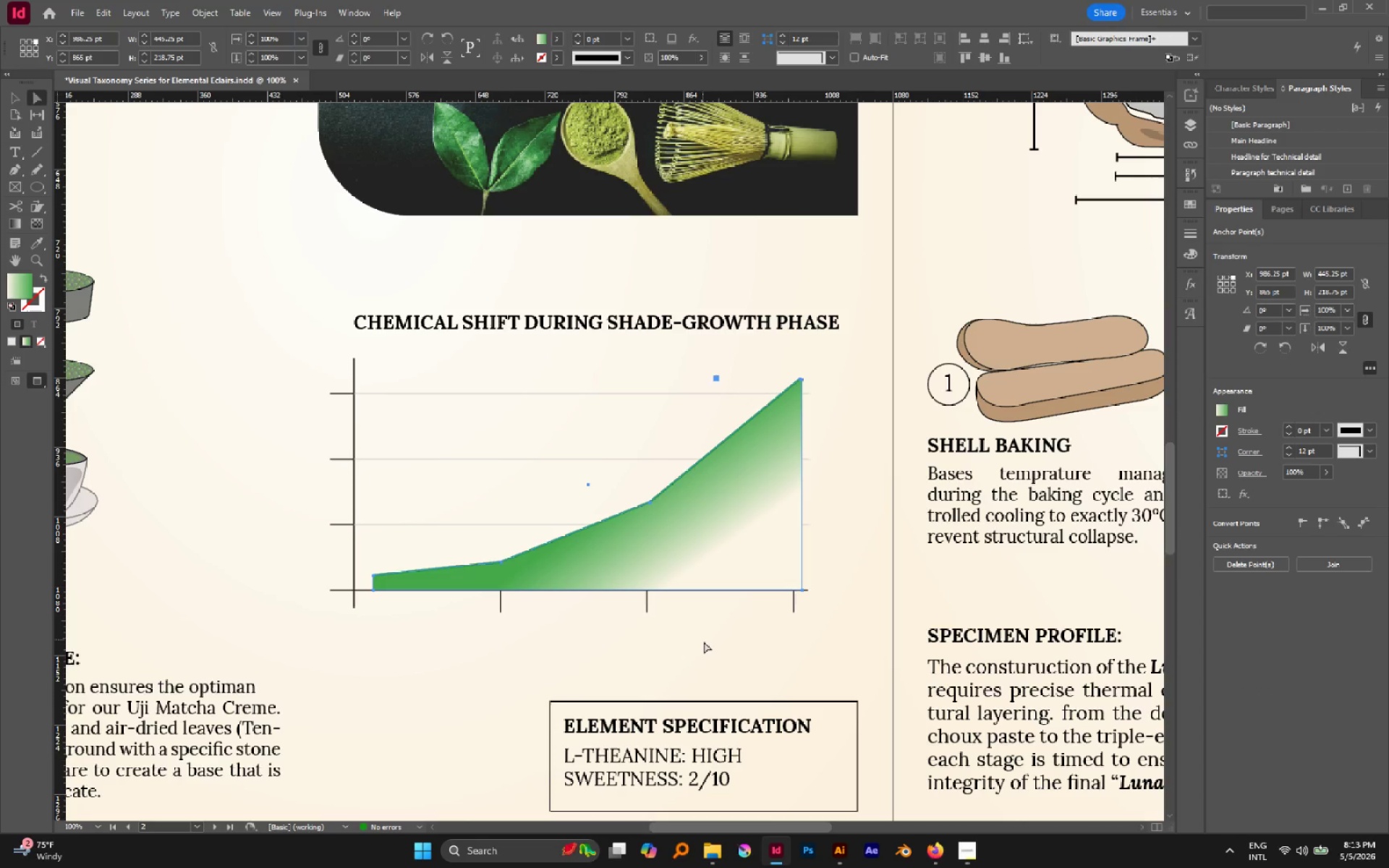 
left_click([705, 642])
 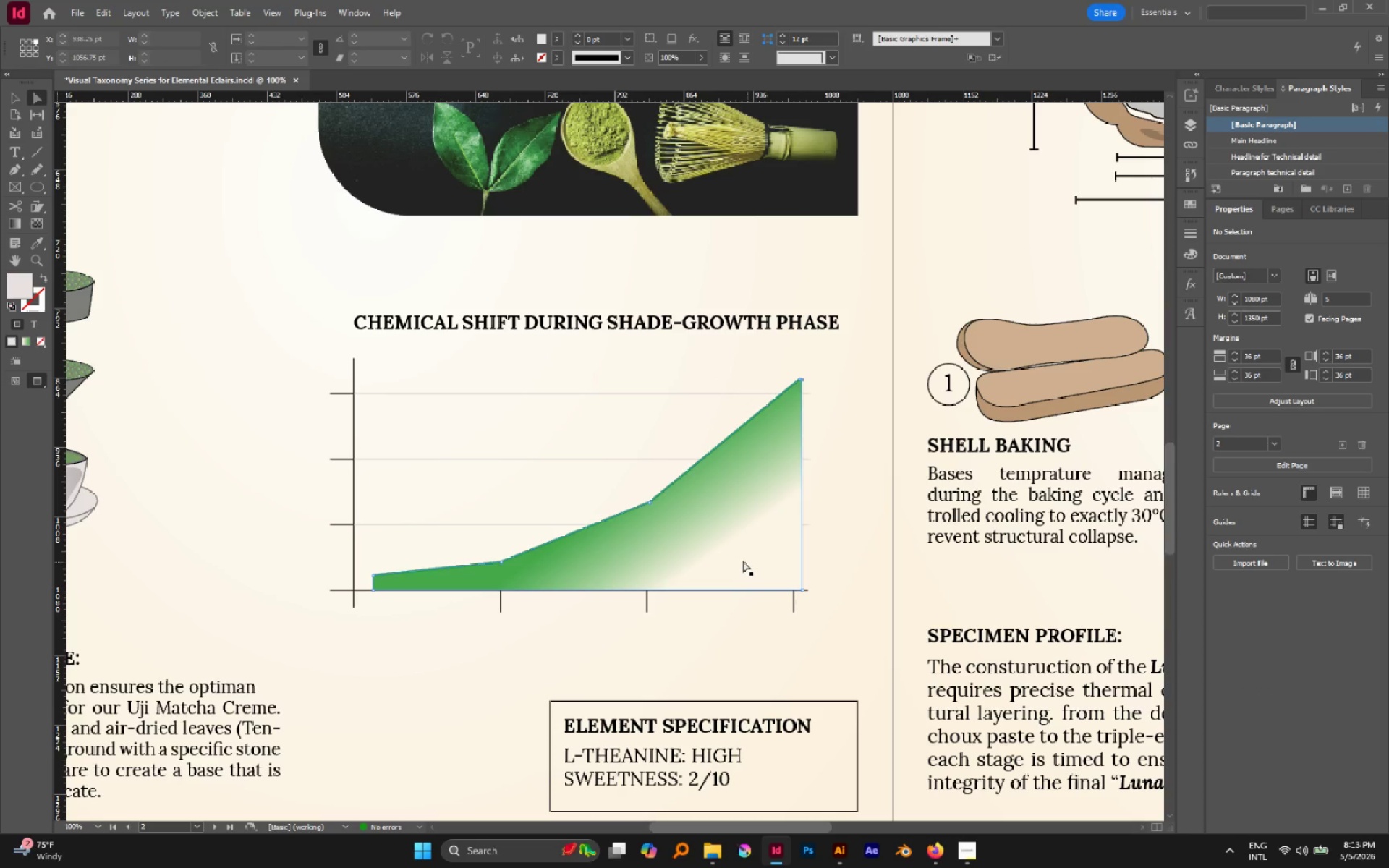 
key(V)
 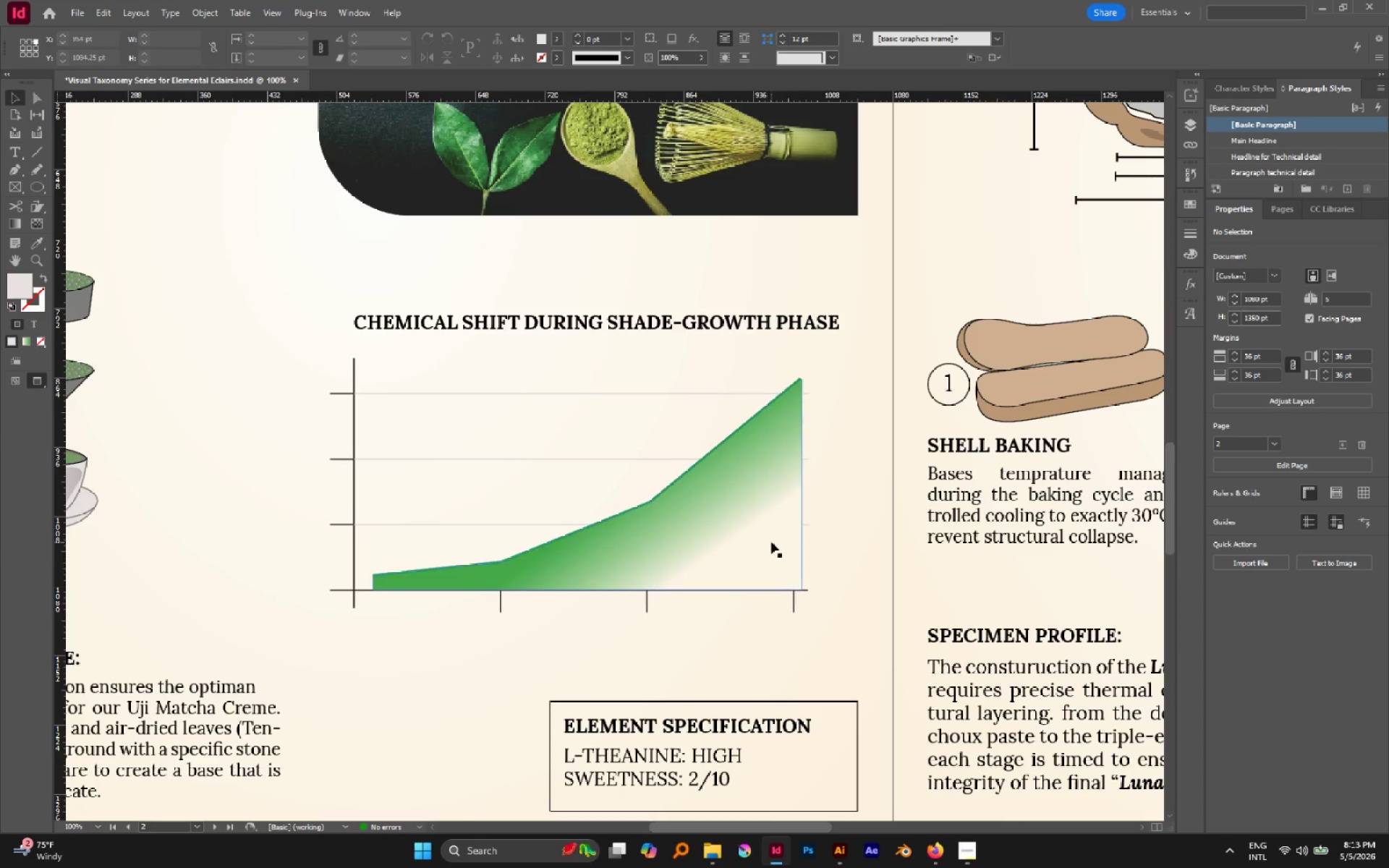 
left_click([771, 542])
 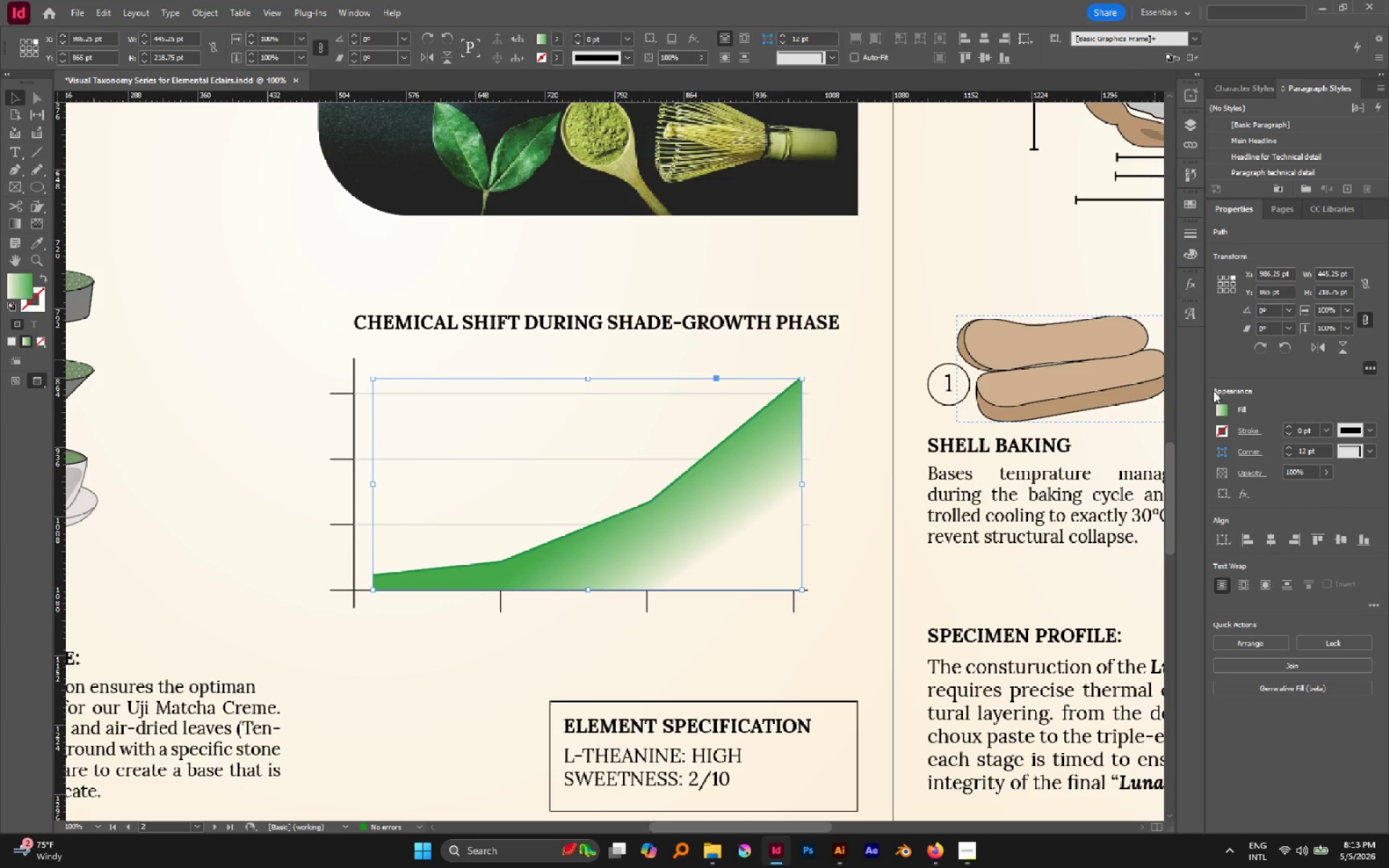 
left_click([1229, 412])
 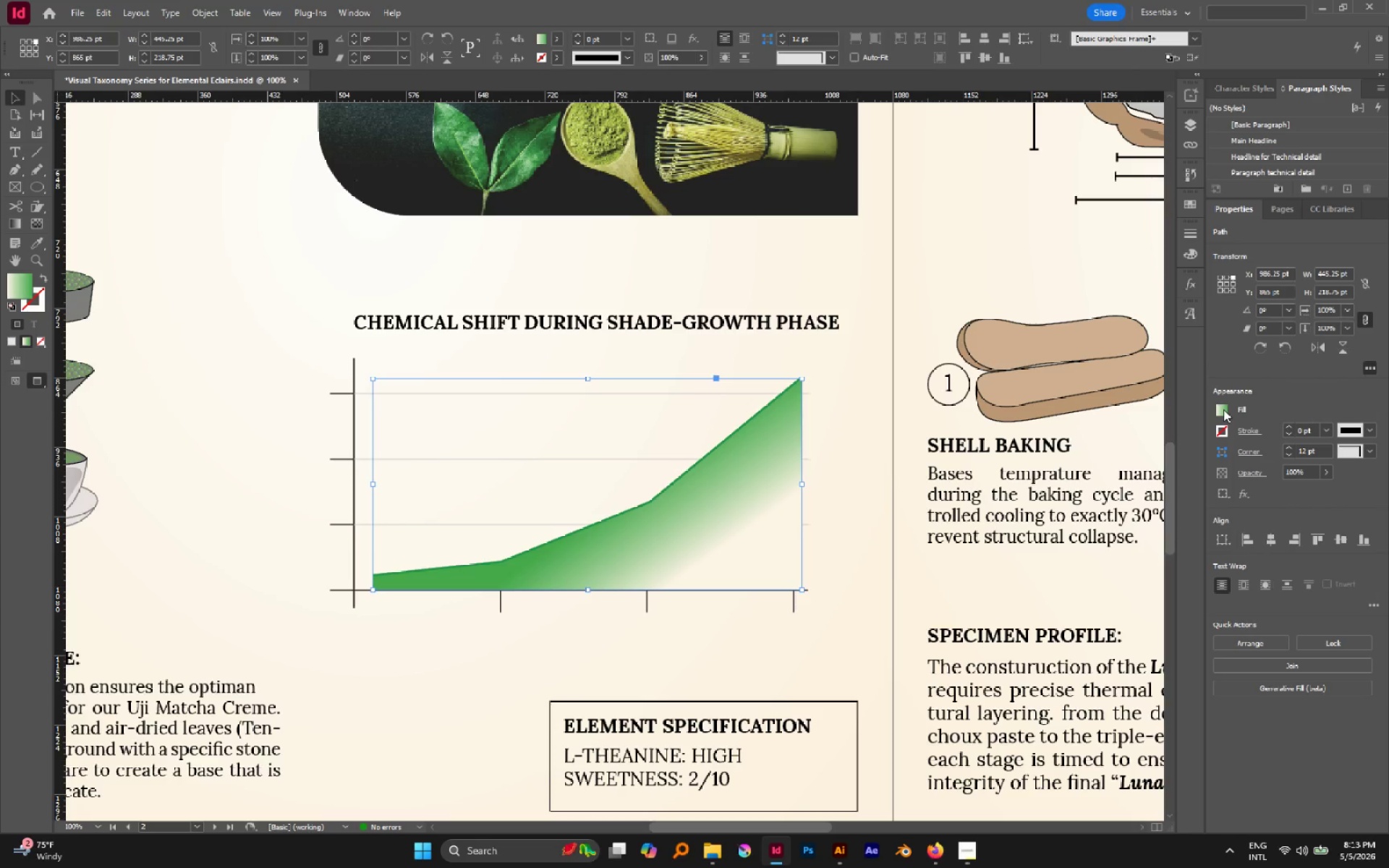 
double_click([1223, 409])
 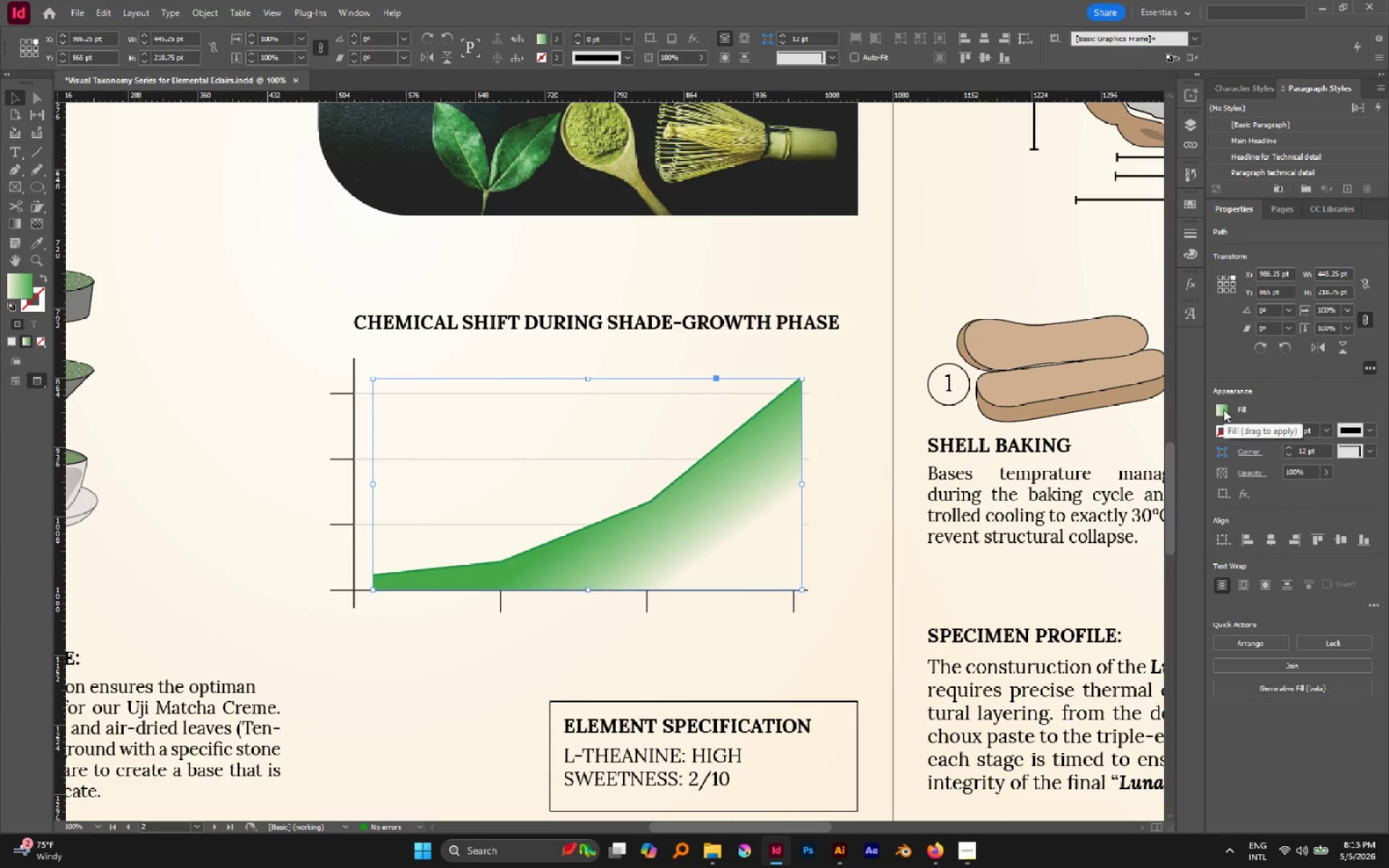 
left_click([1223, 409])
 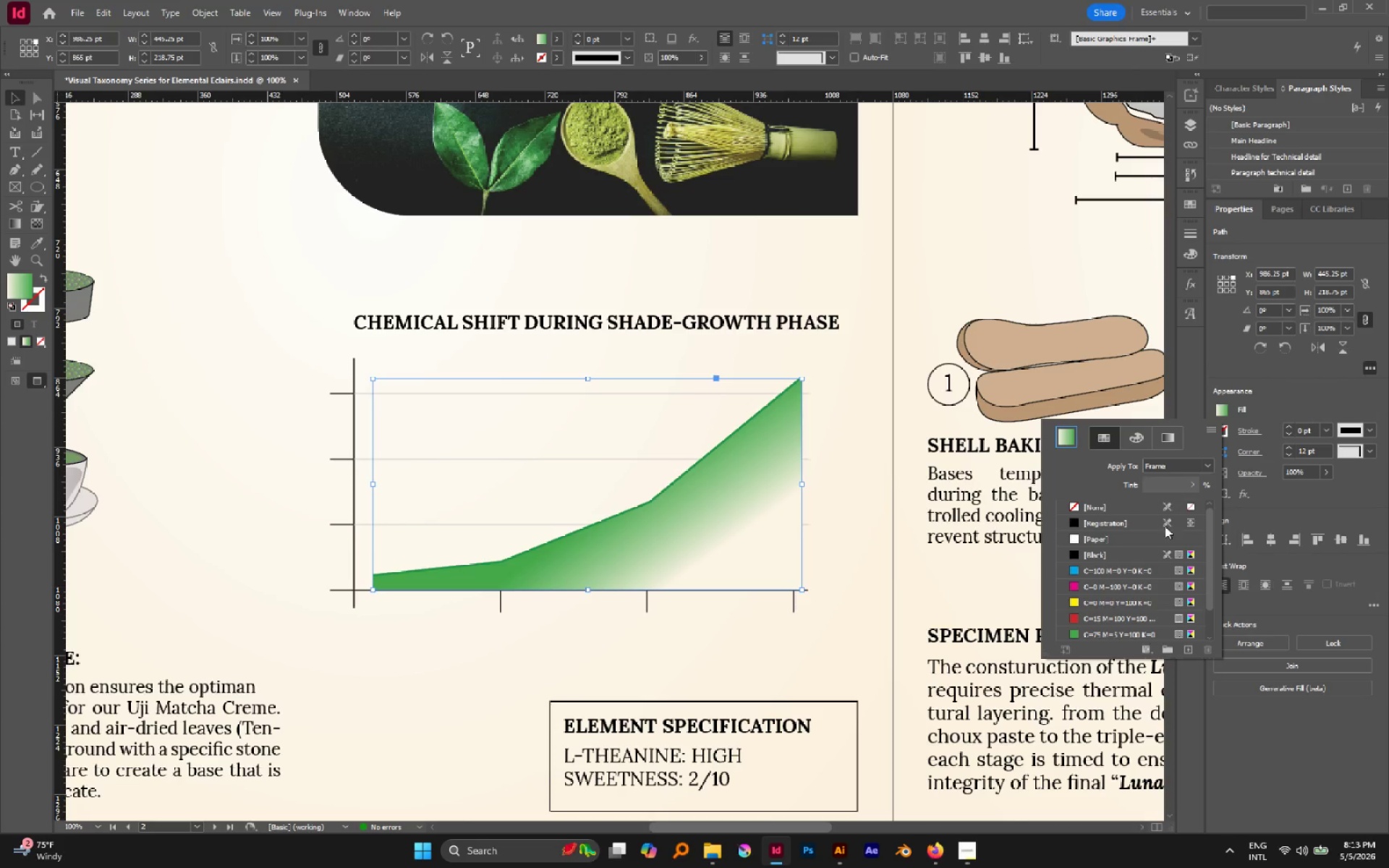 
left_click([1129, 634])
 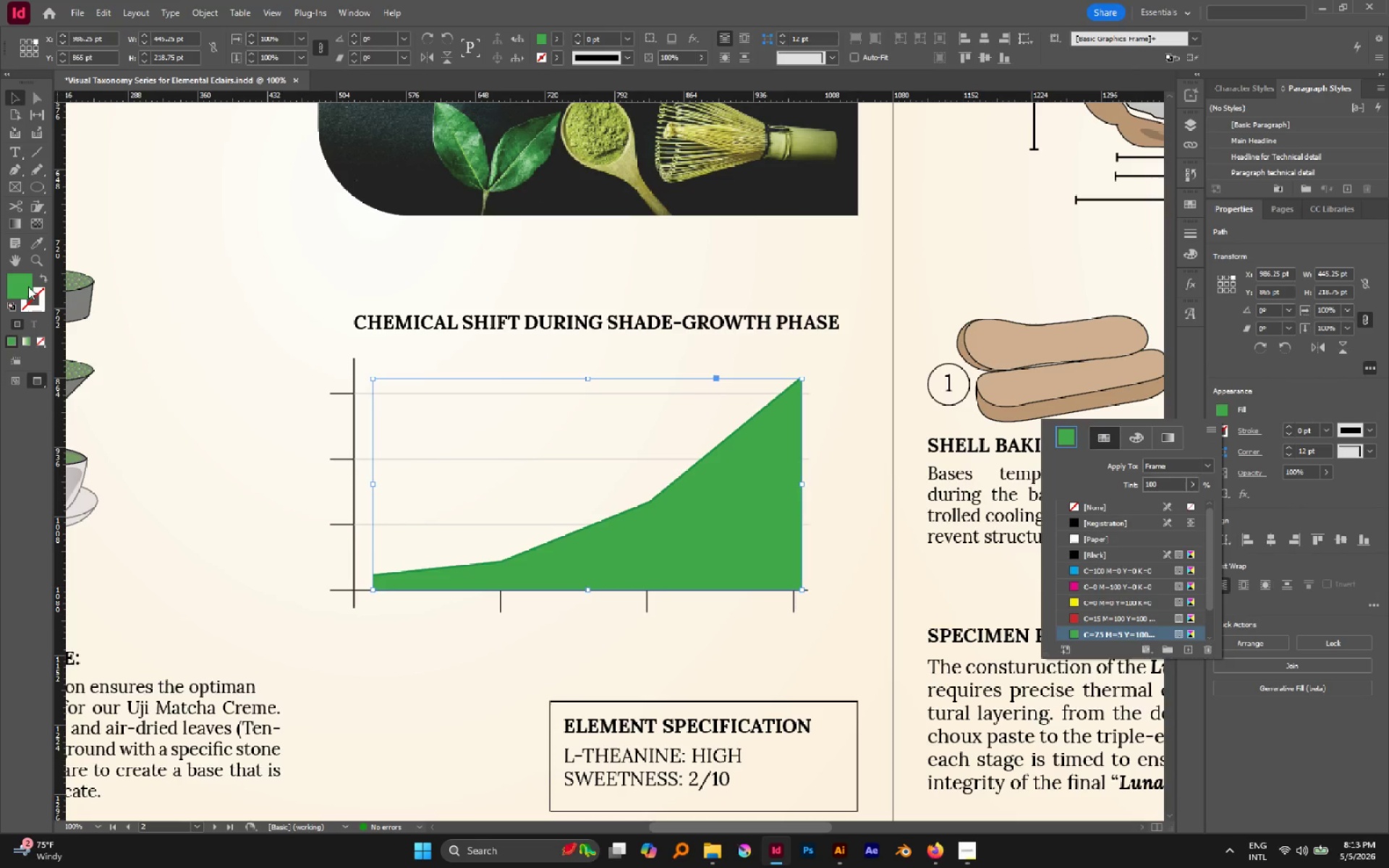 
double_click([28, 286])
 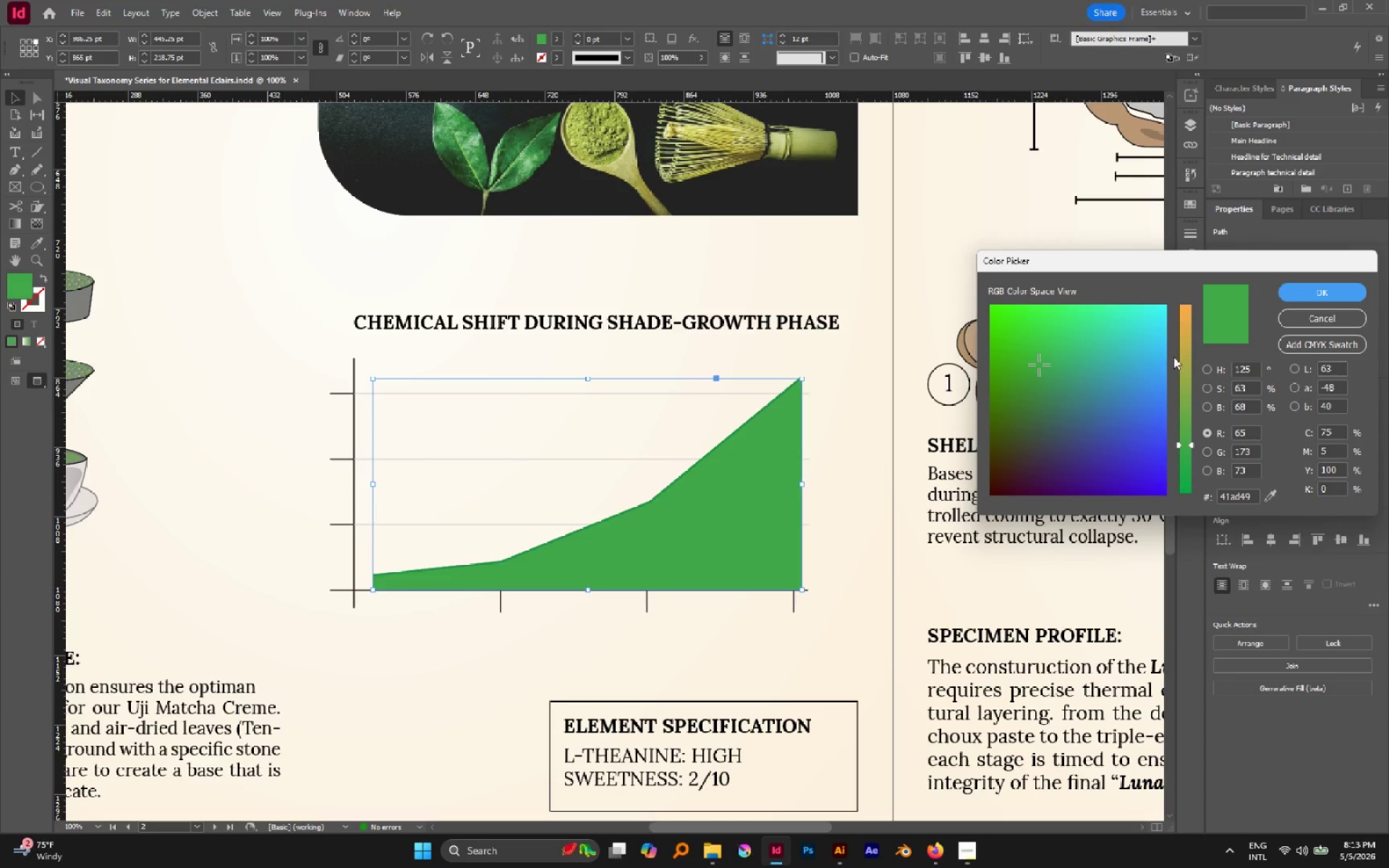 
left_click([1207, 370])
 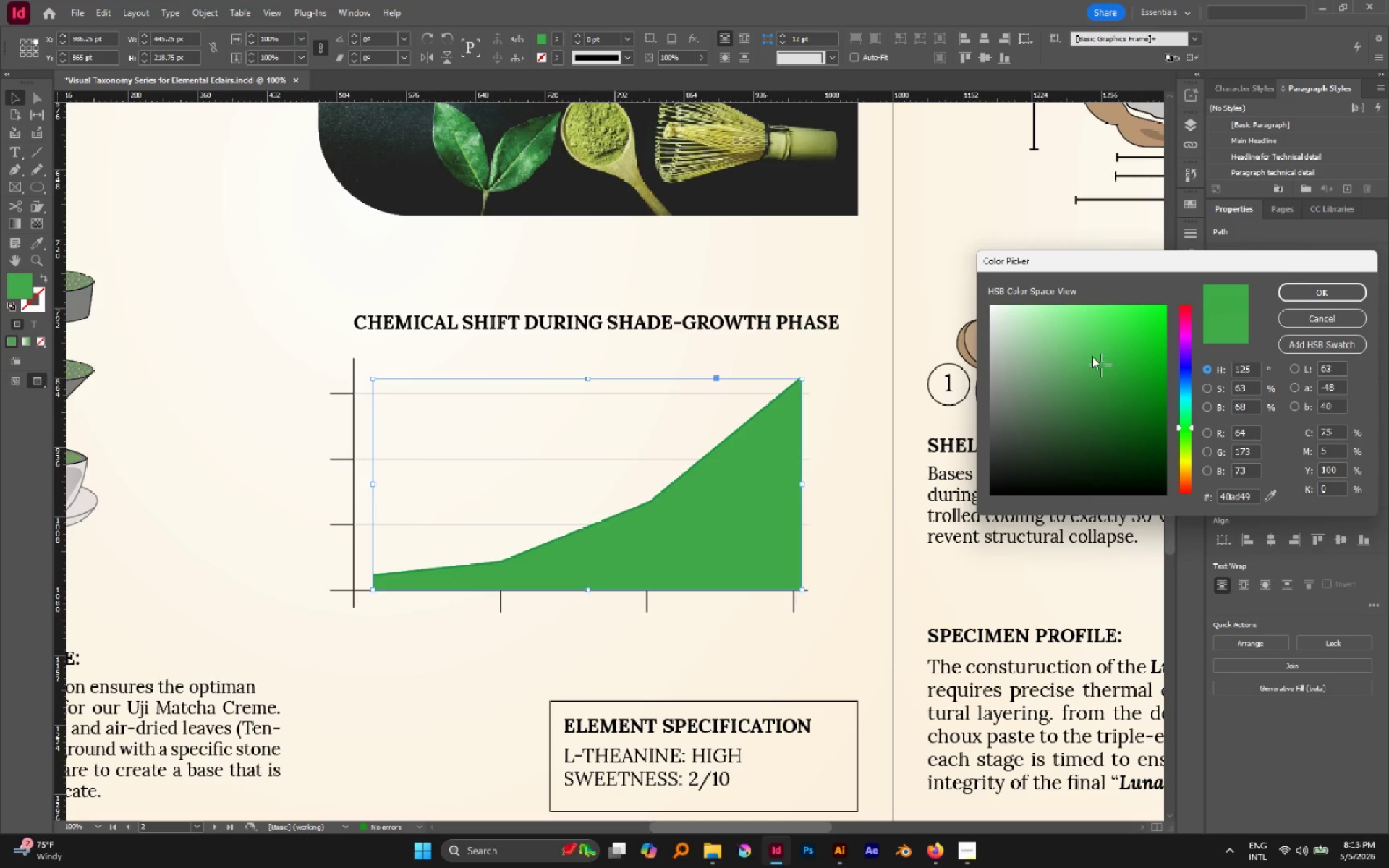 
left_click_drag(start_coordinate=[1083, 352], to_coordinate=[1073, 346])
 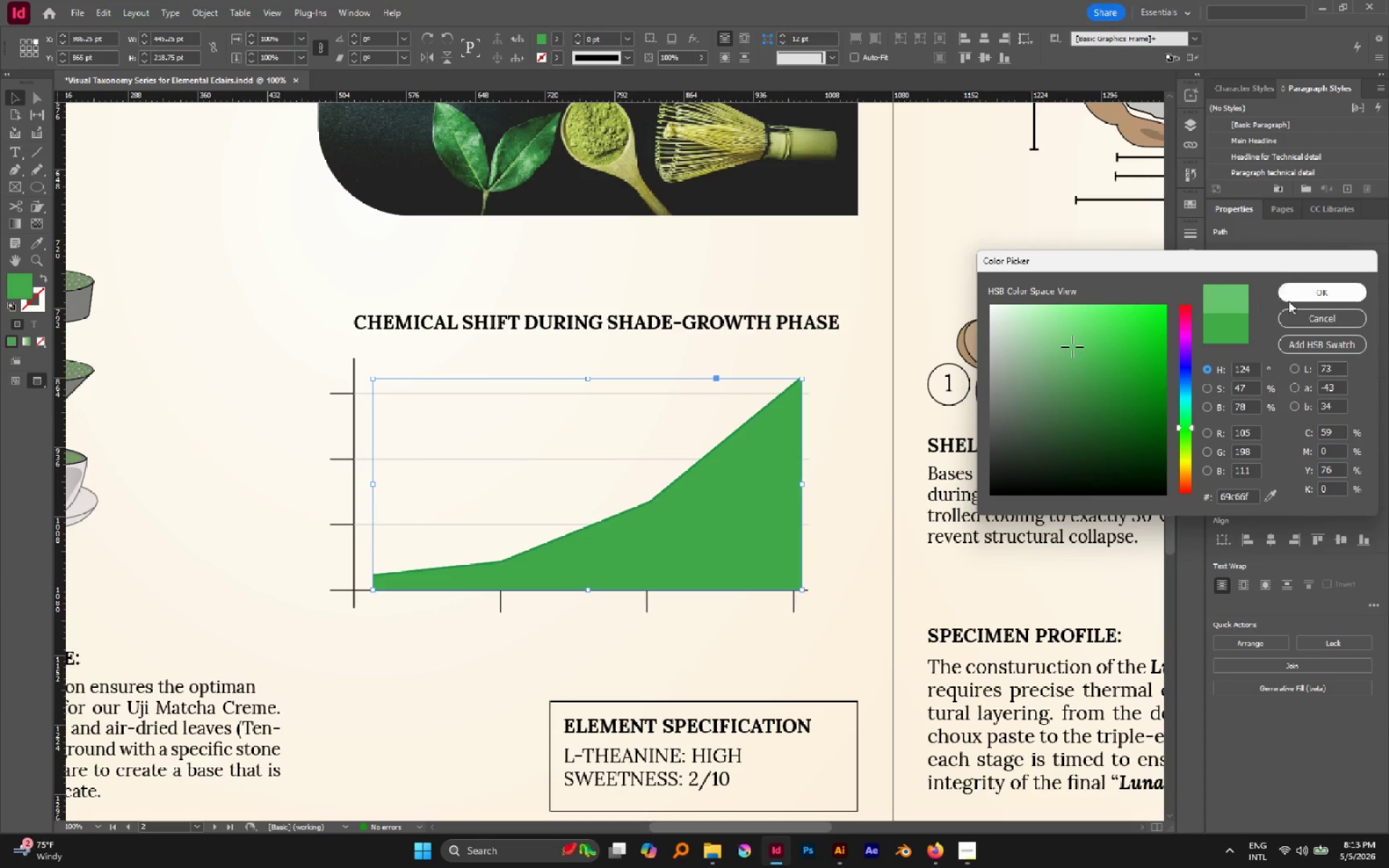 
left_click([1307, 298])
 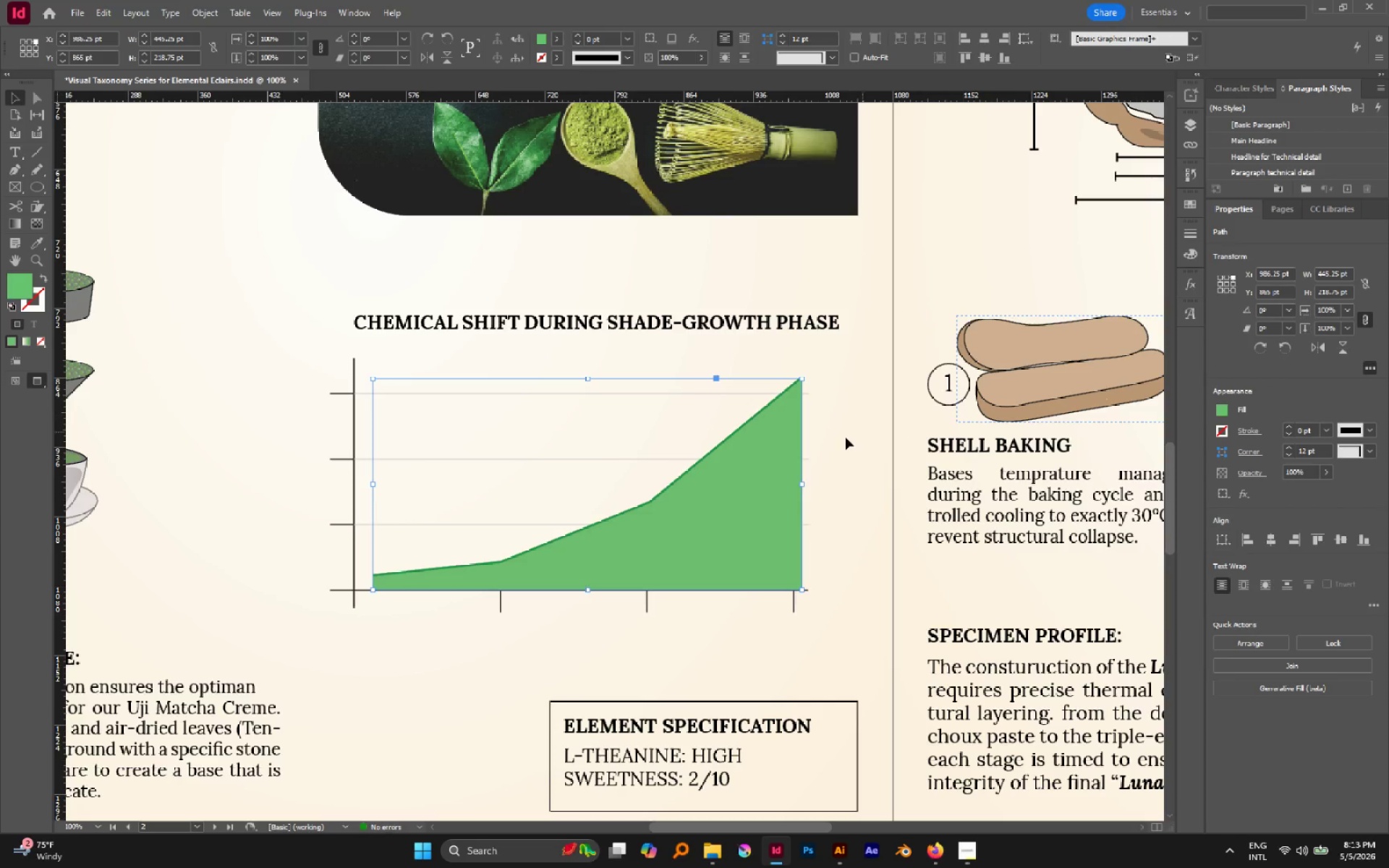 
key(Z)
 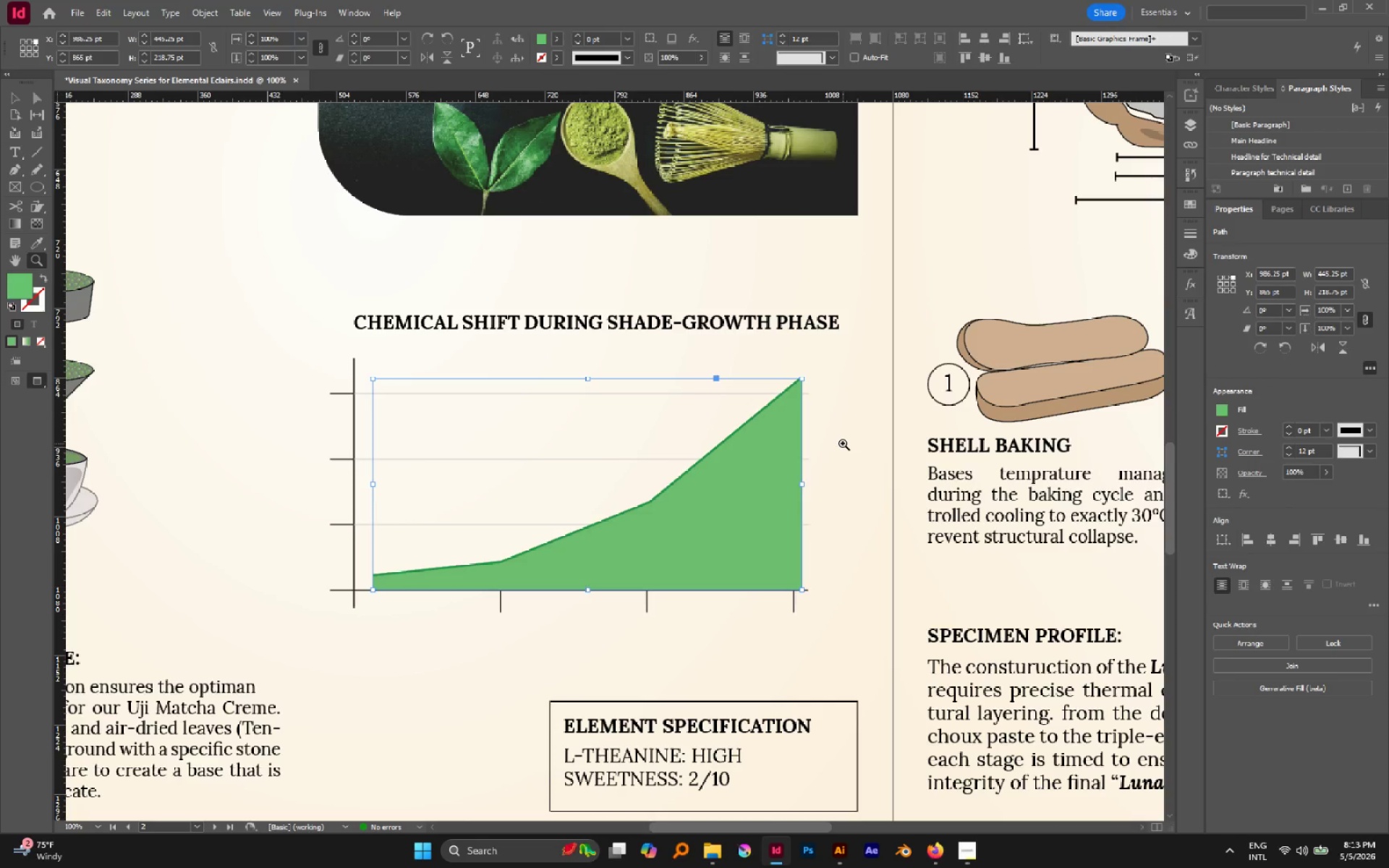 
left_click([844, 443])
 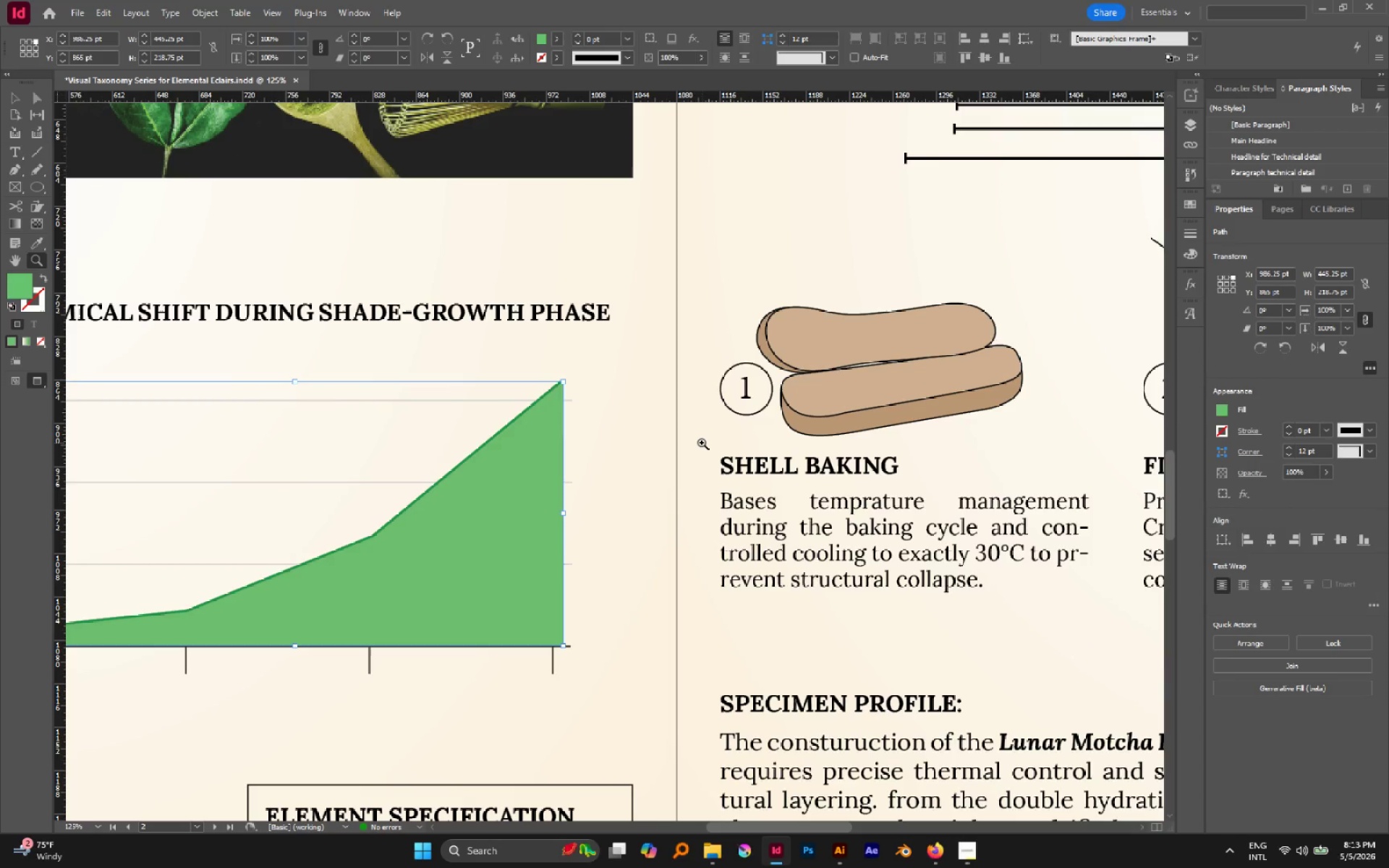 
hold_key(key=Space, duration=0.84)
 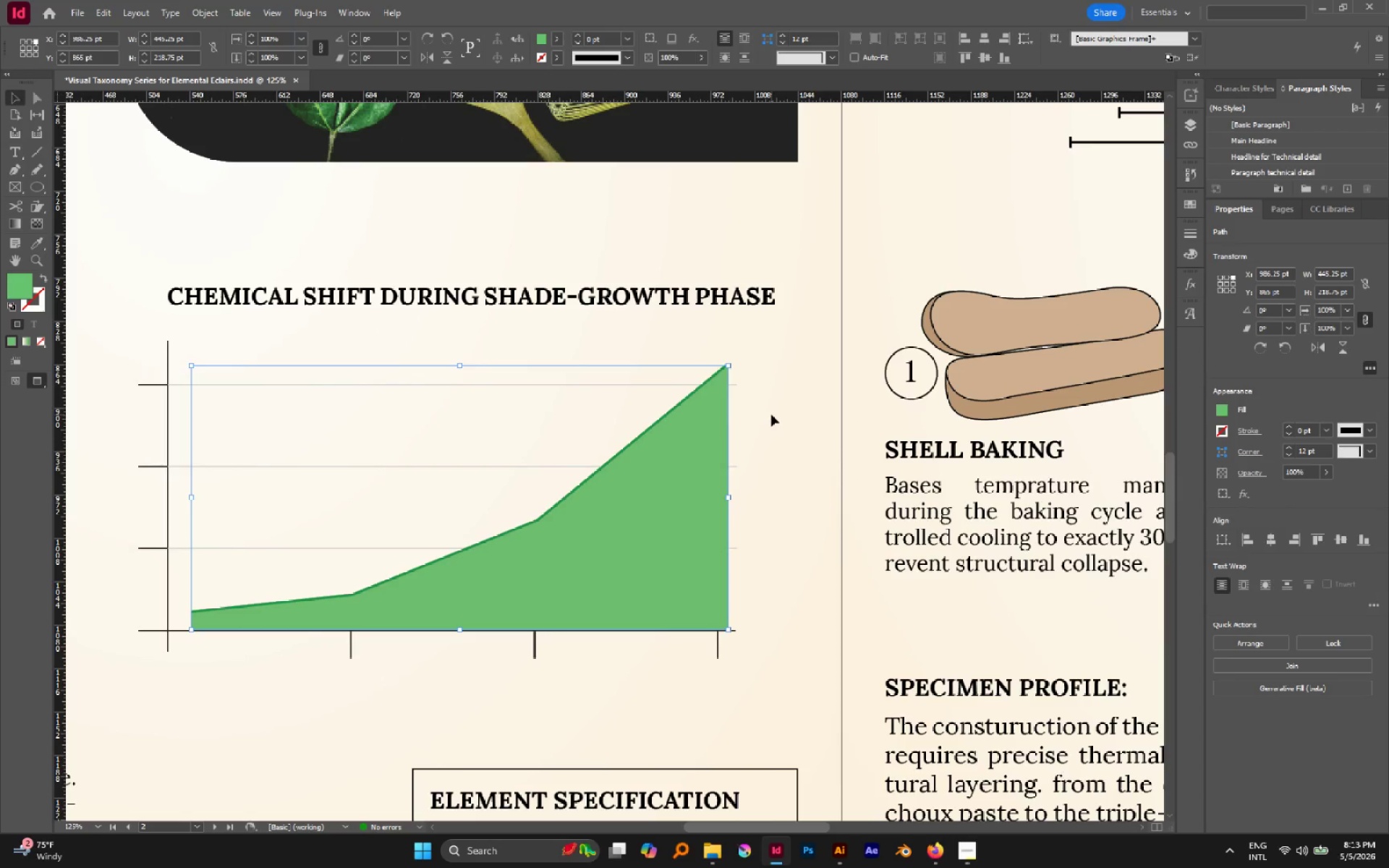 
left_click_drag(start_coordinate=[608, 426], to_coordinate=[774, 411])
 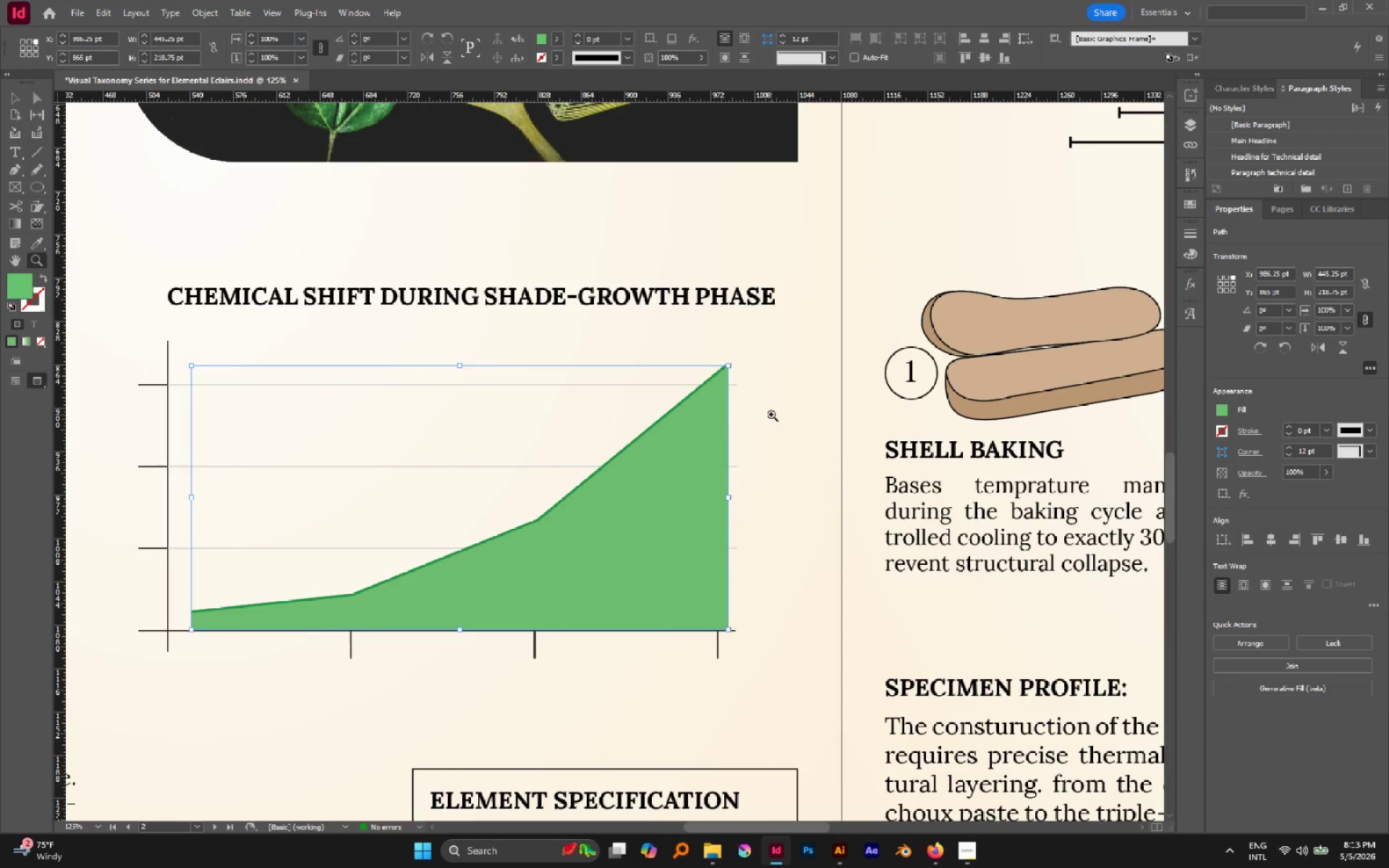 
key(V)
 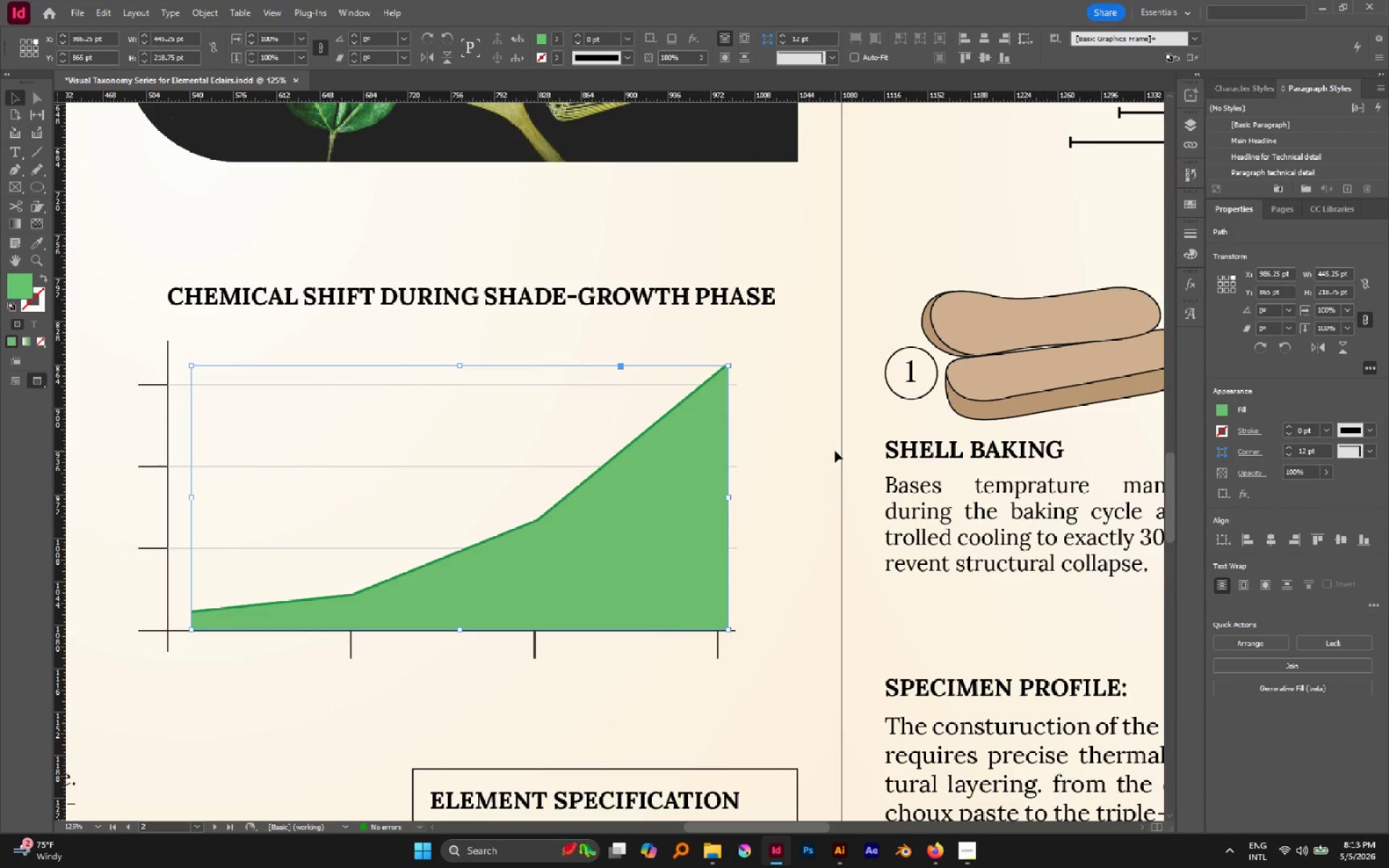 
left_click([805, 443])
 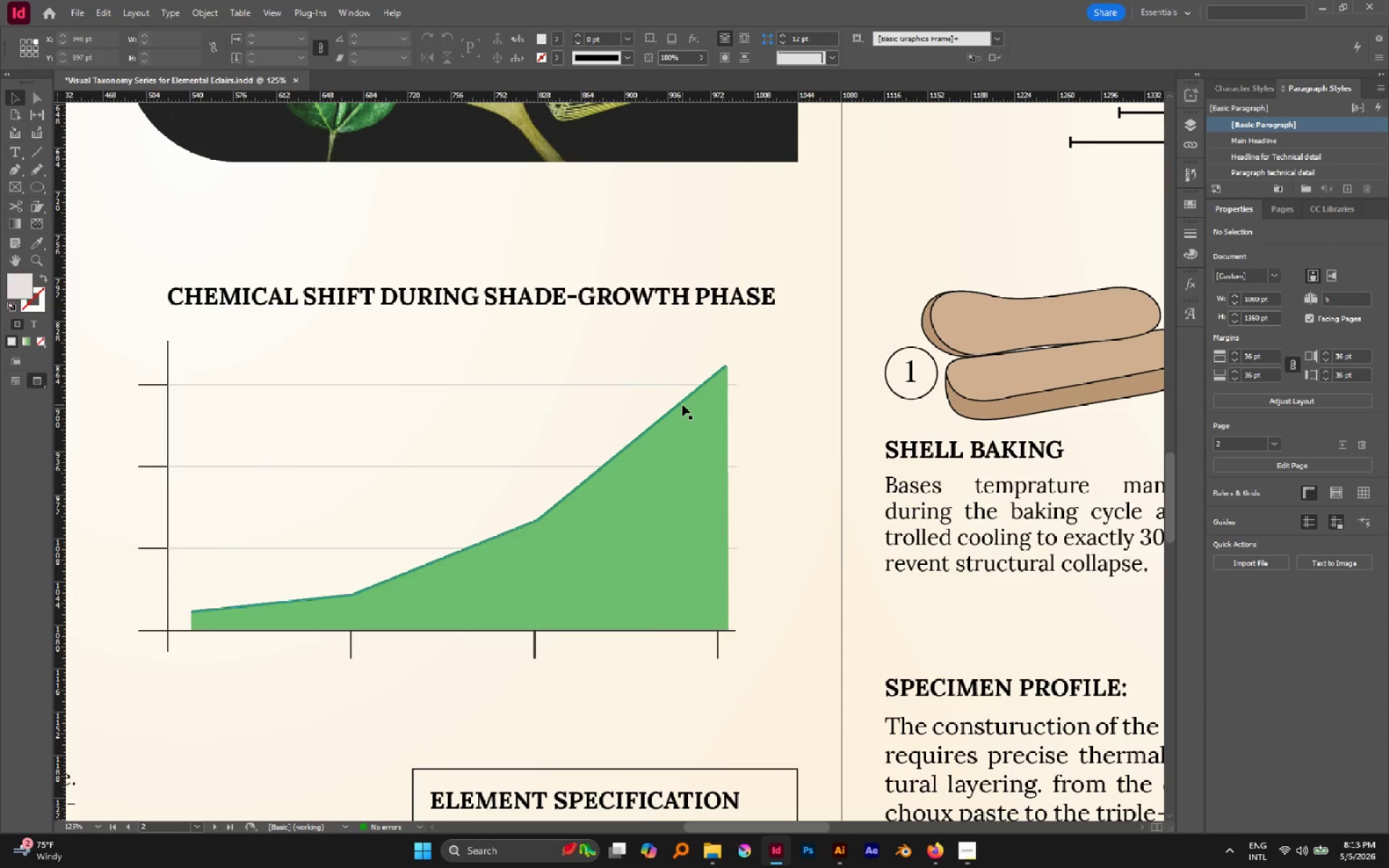 
left_click([681, 402])
 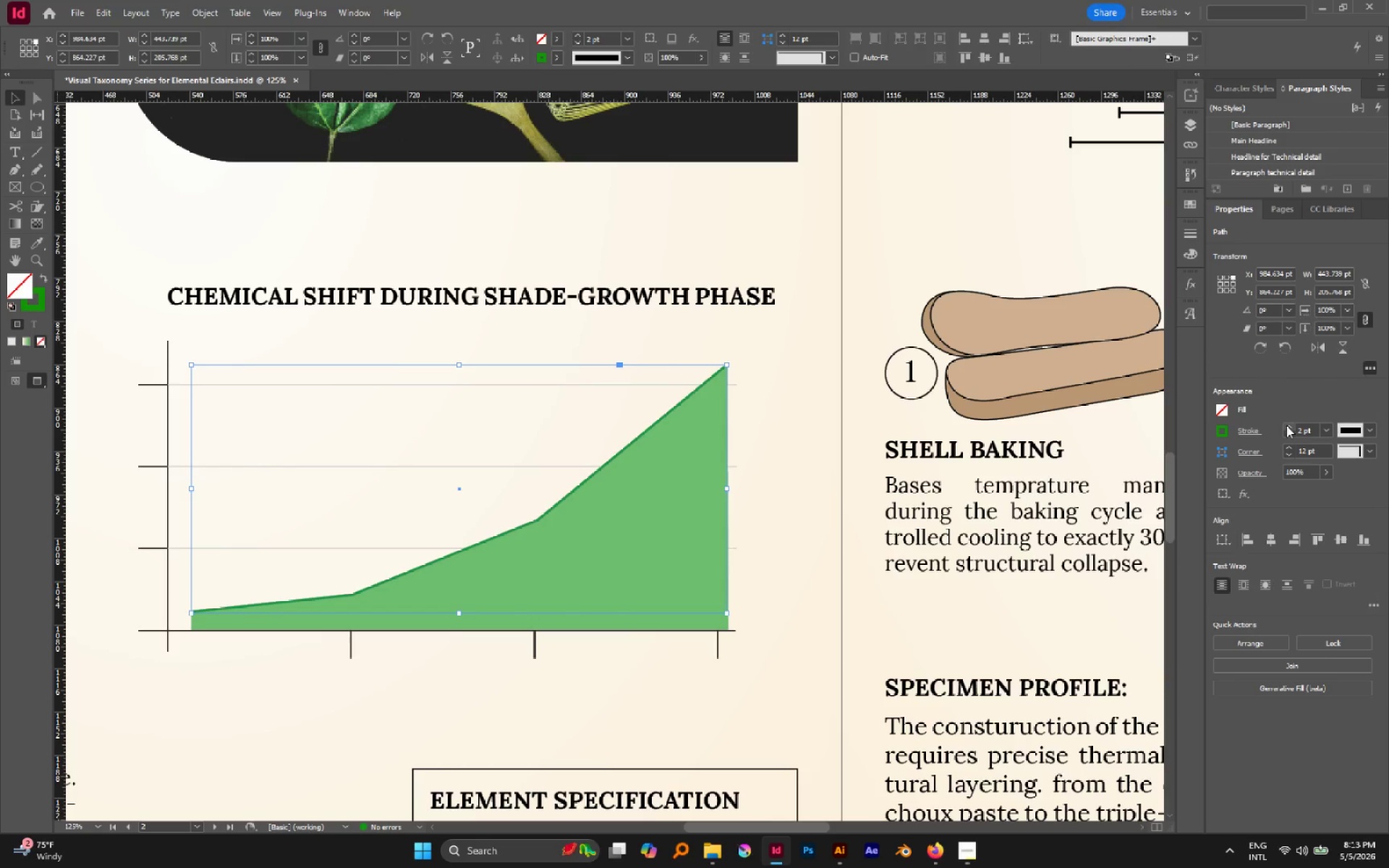 
left_click([1287, 428])
 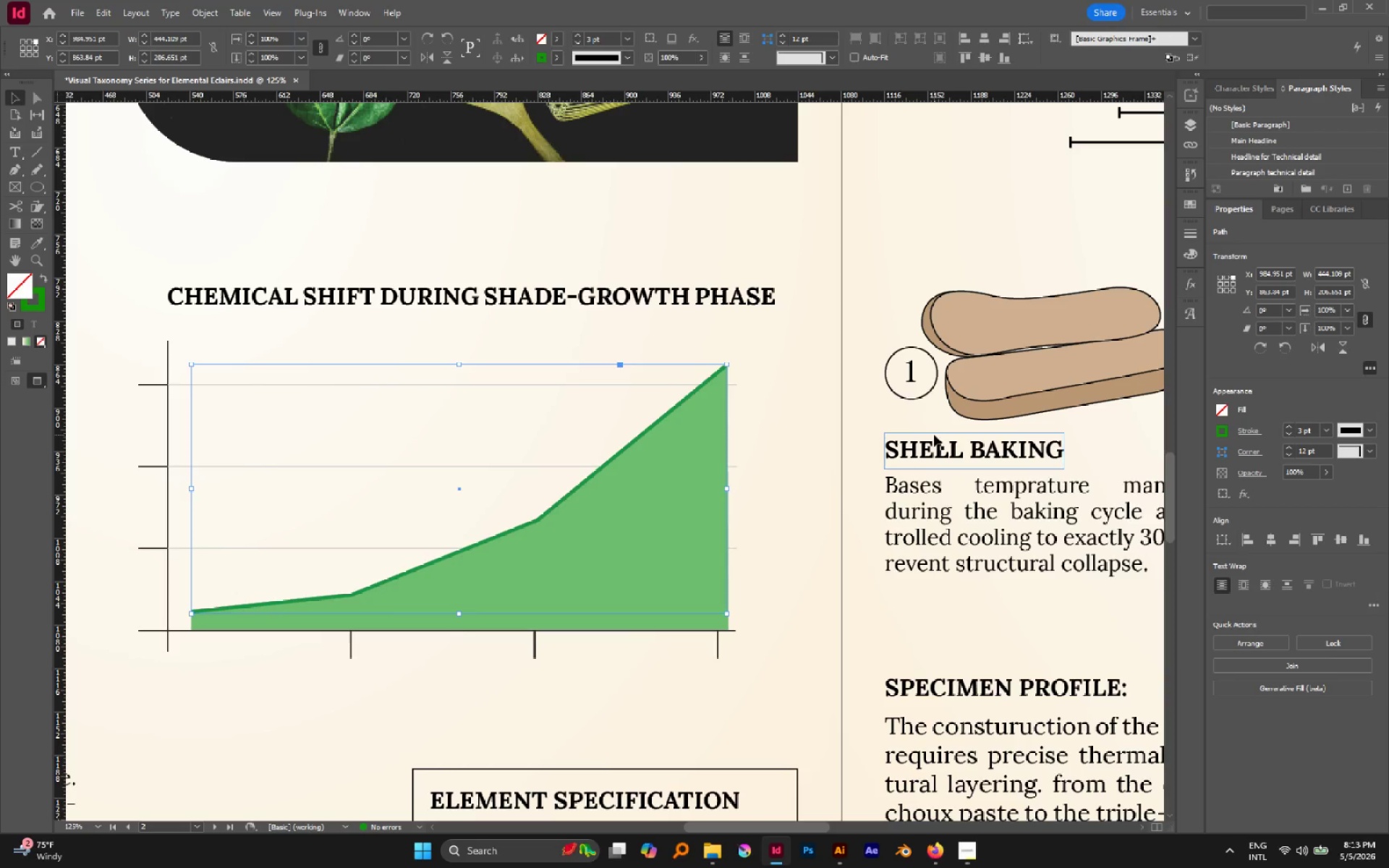 
left_click([777, 391])
 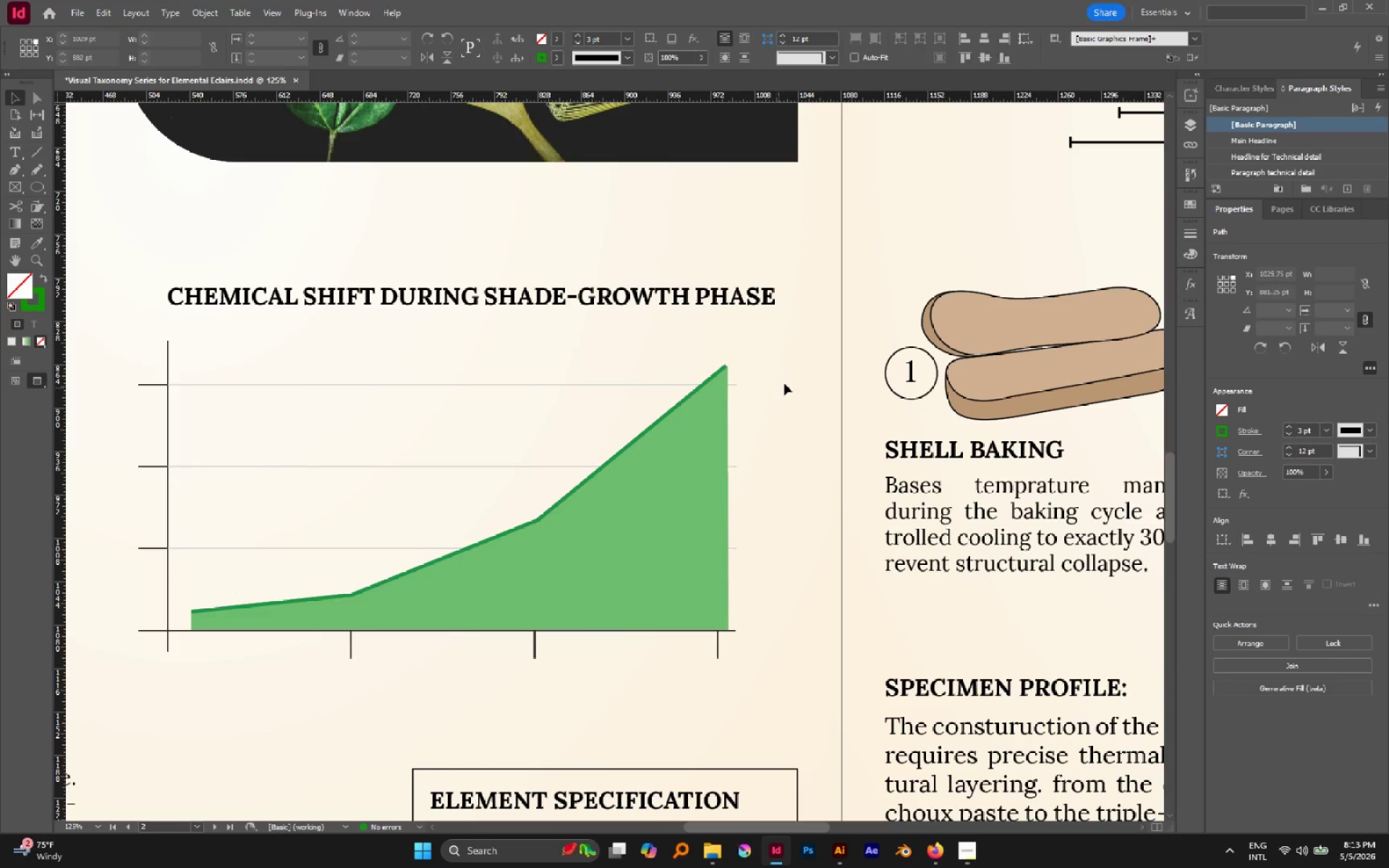 
hold_key(key=AltLeft, duration=0.7)
scroll: coordinate [784, 382], scroll_direction: down, amount: 2.0
 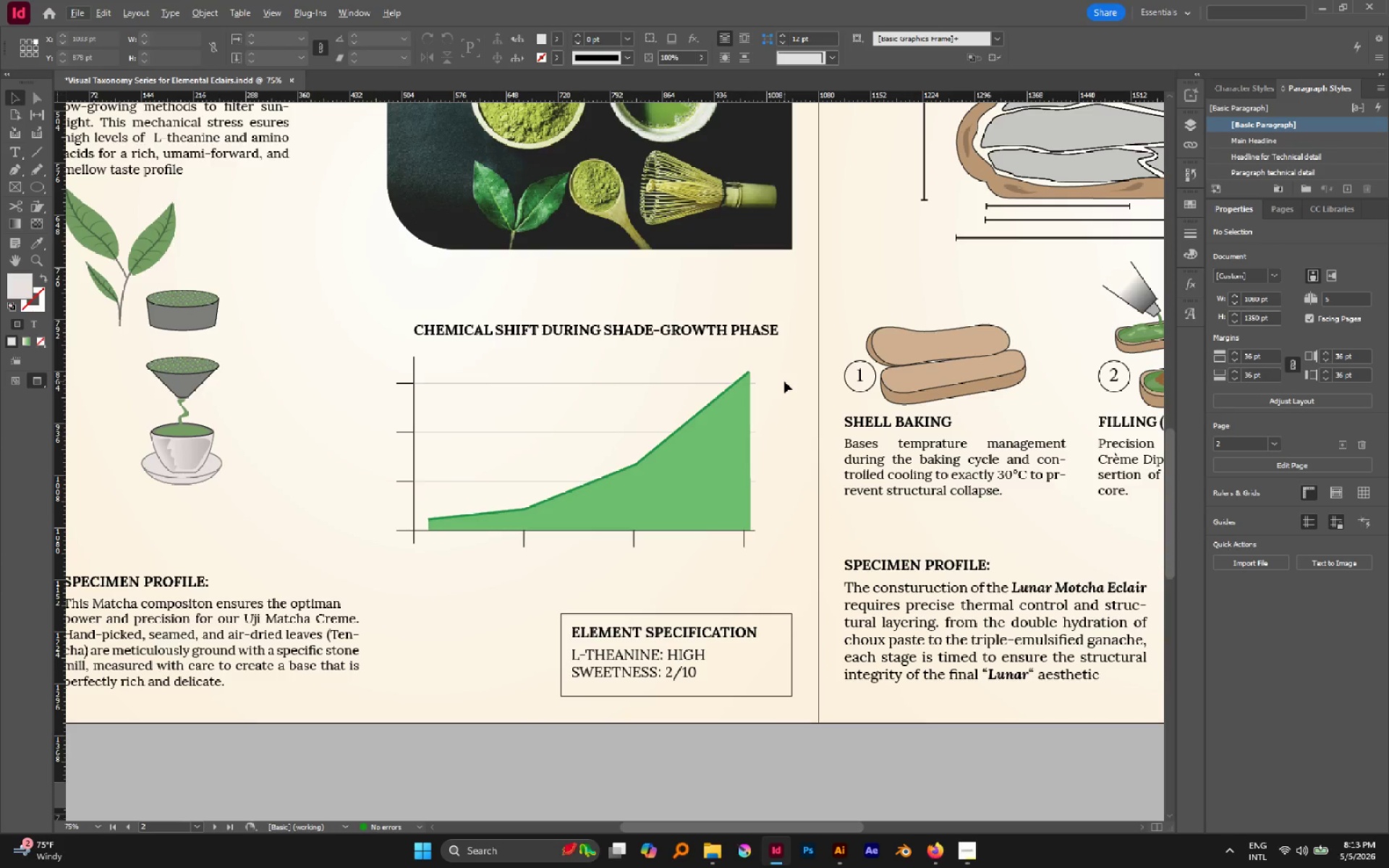 
key(Alt+AltLeft)
 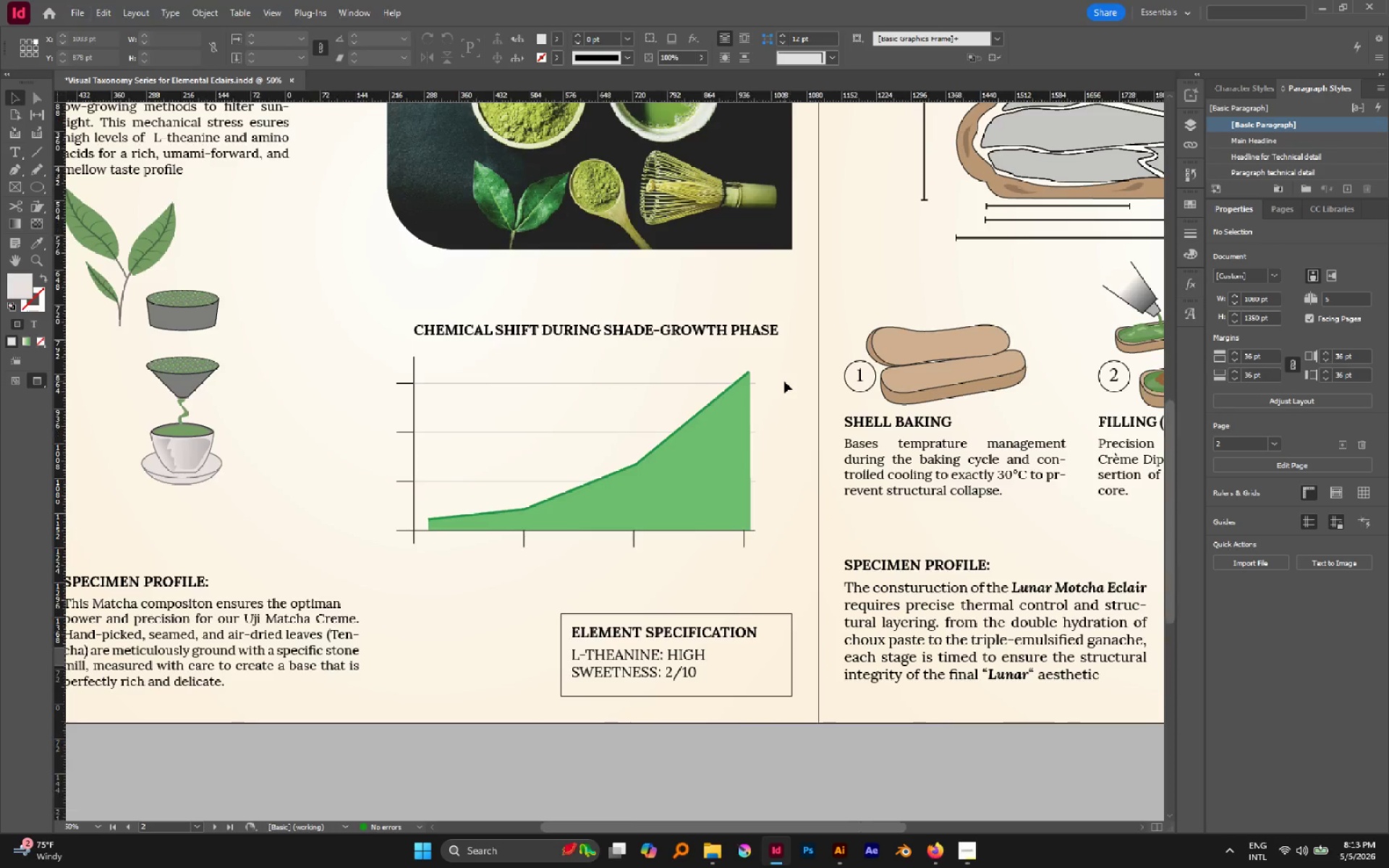 
scroll: coordinate [784, 381], scroll_direction: down, amount: 1.0
 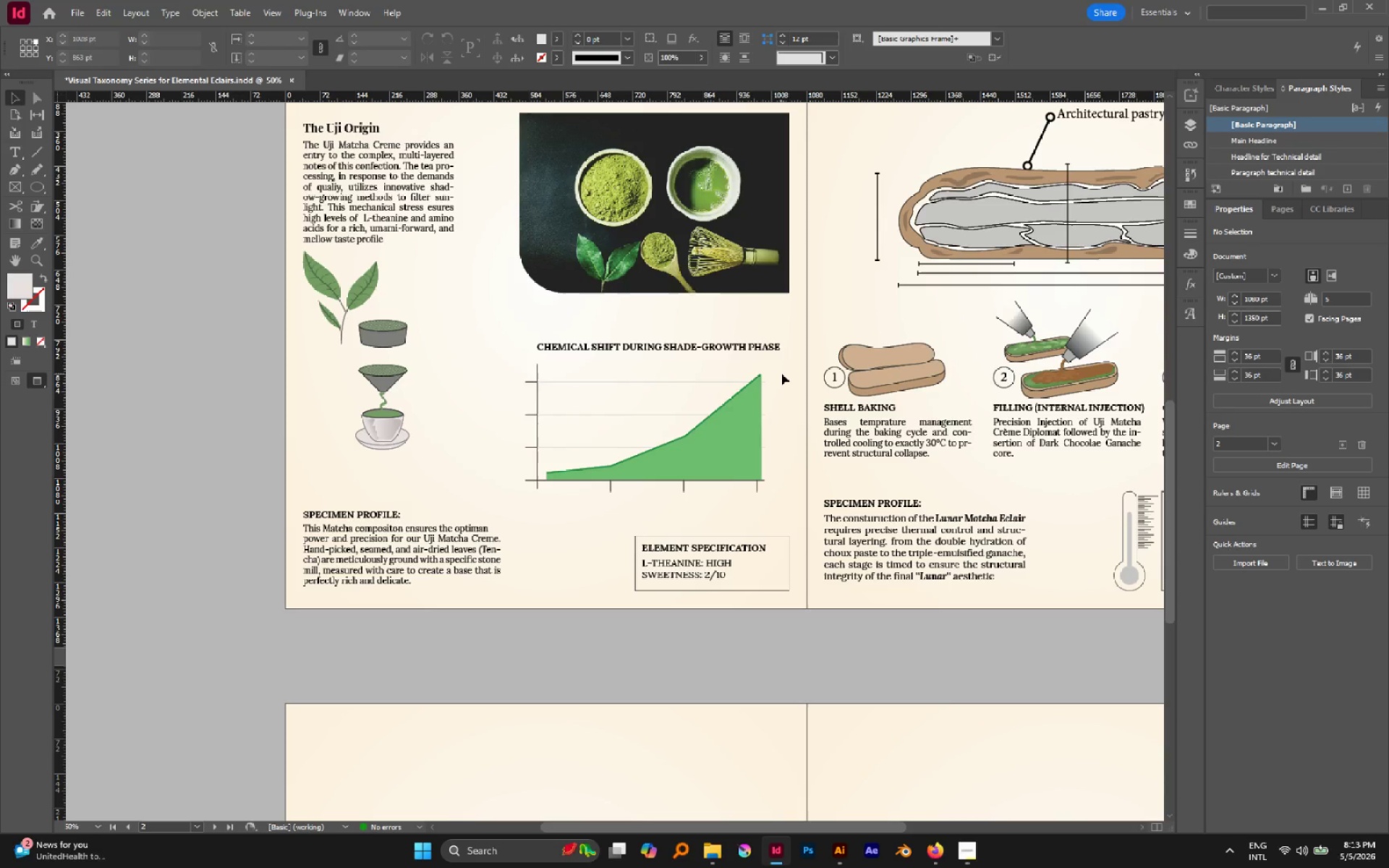 
wait(13.3)
 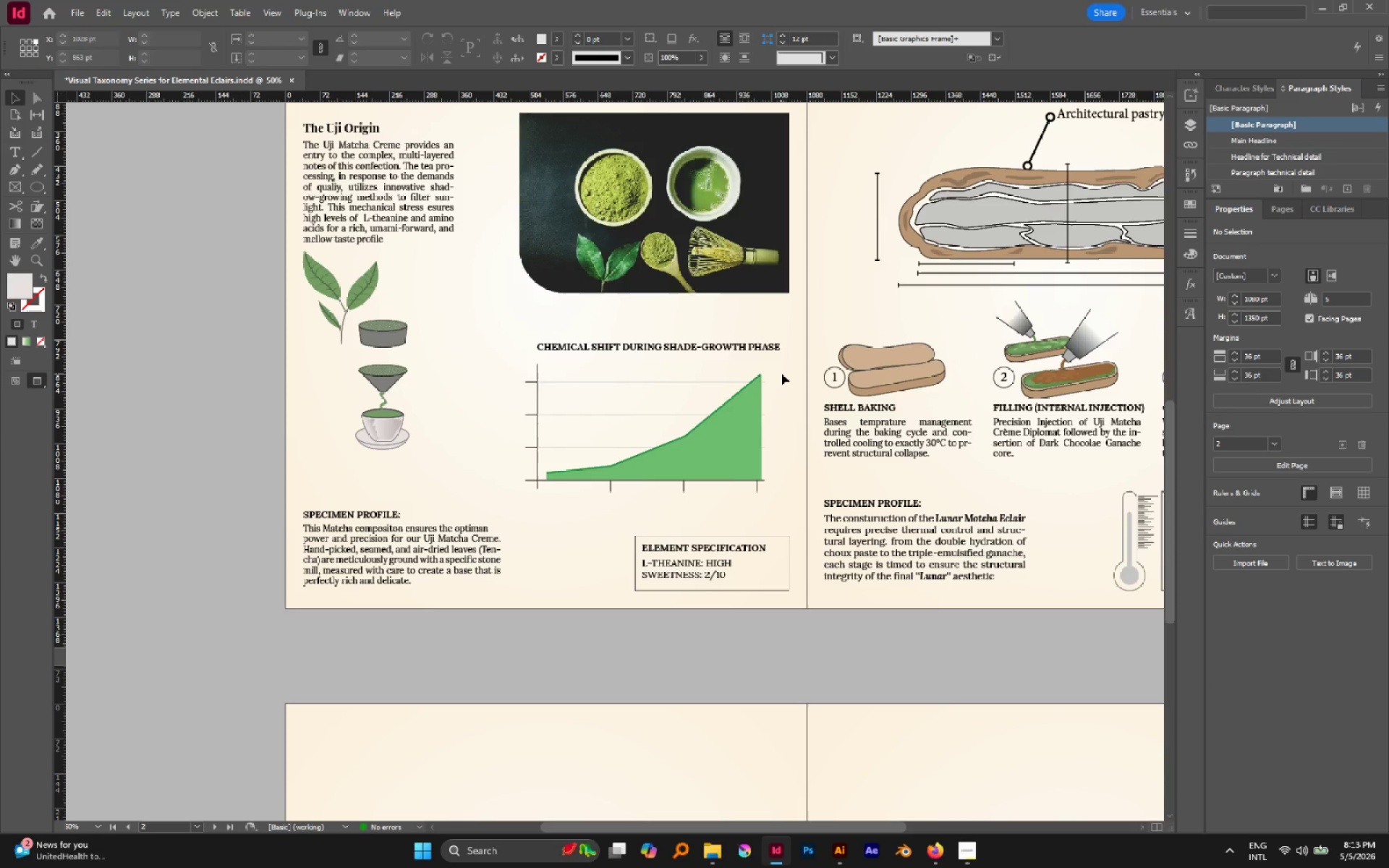 
hold_key(key=AltLeft, duration=0.75)
scroll: coordinate [576, 470], scroll_direction: up, amount: 2.0
 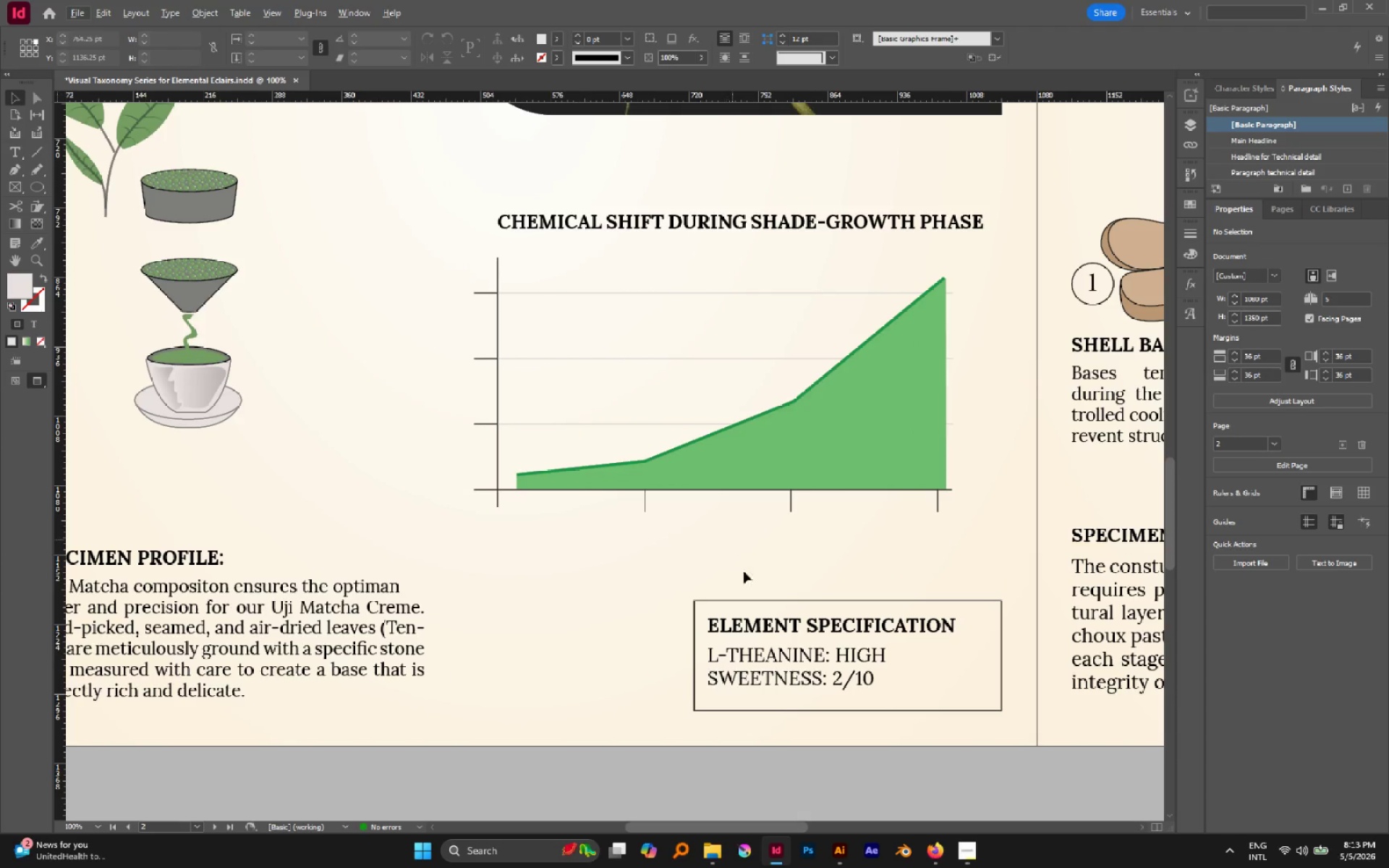 
left_click([765, 624])
 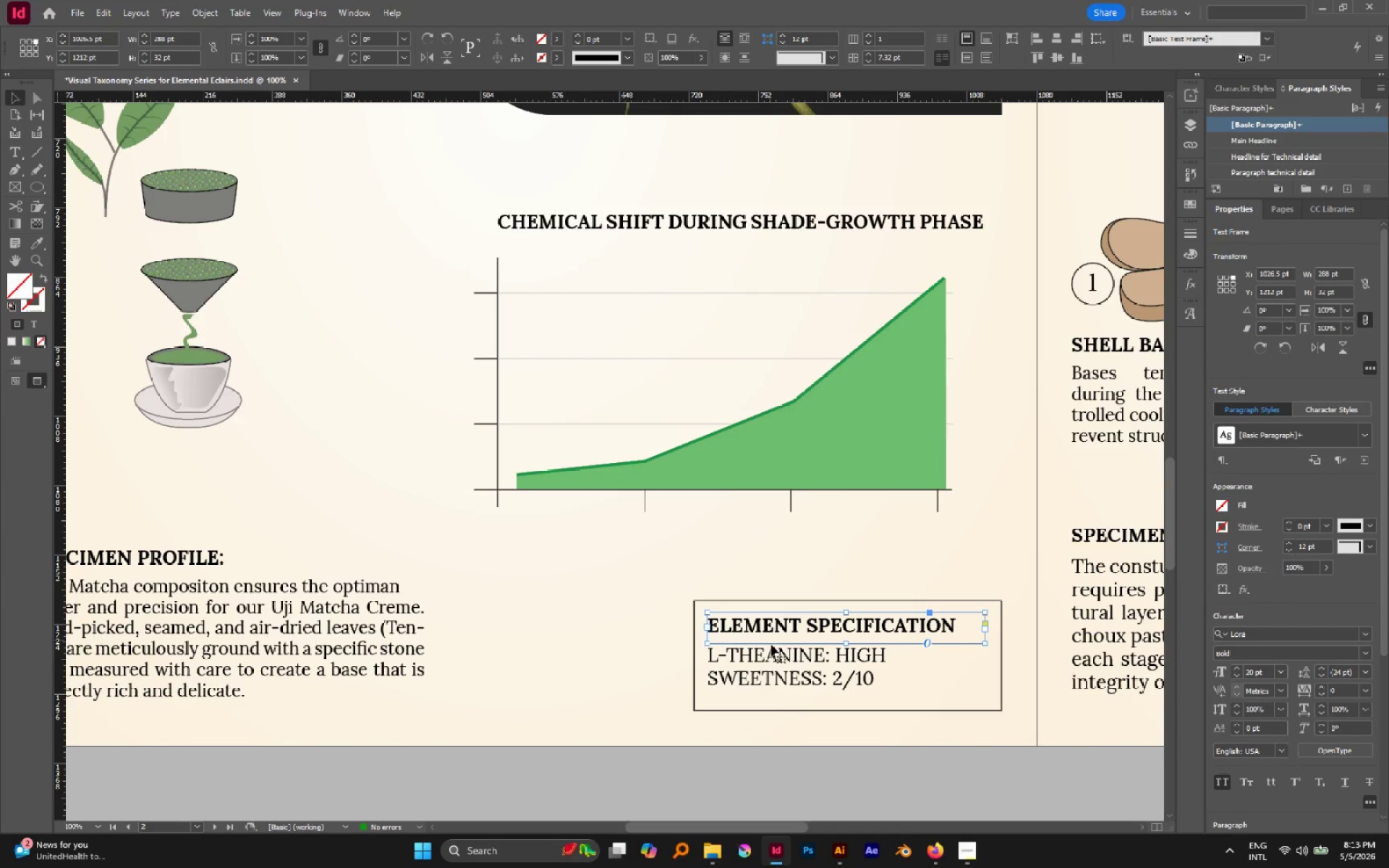 
left_click([771, 646])
 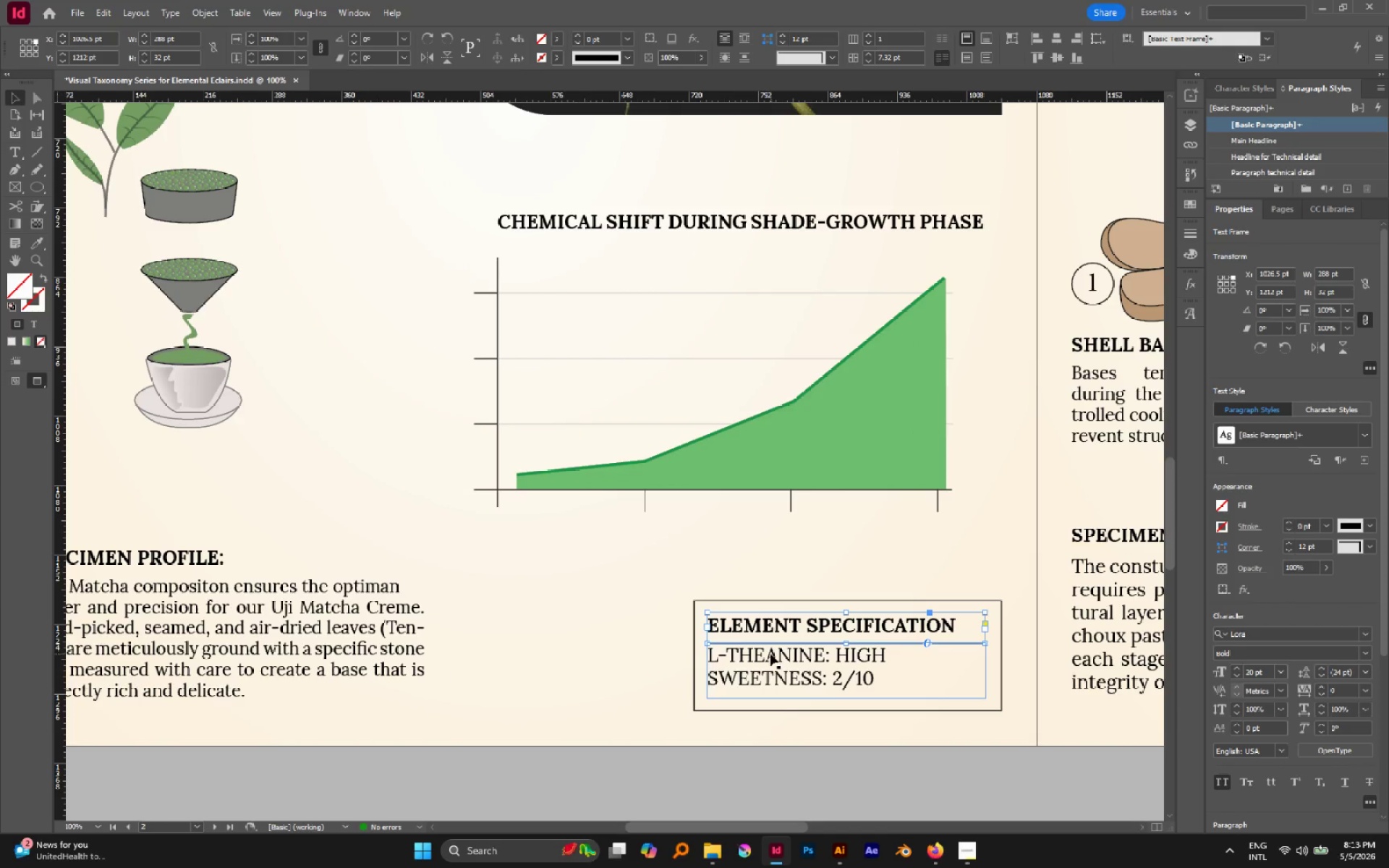 
left_click([770, 655])
 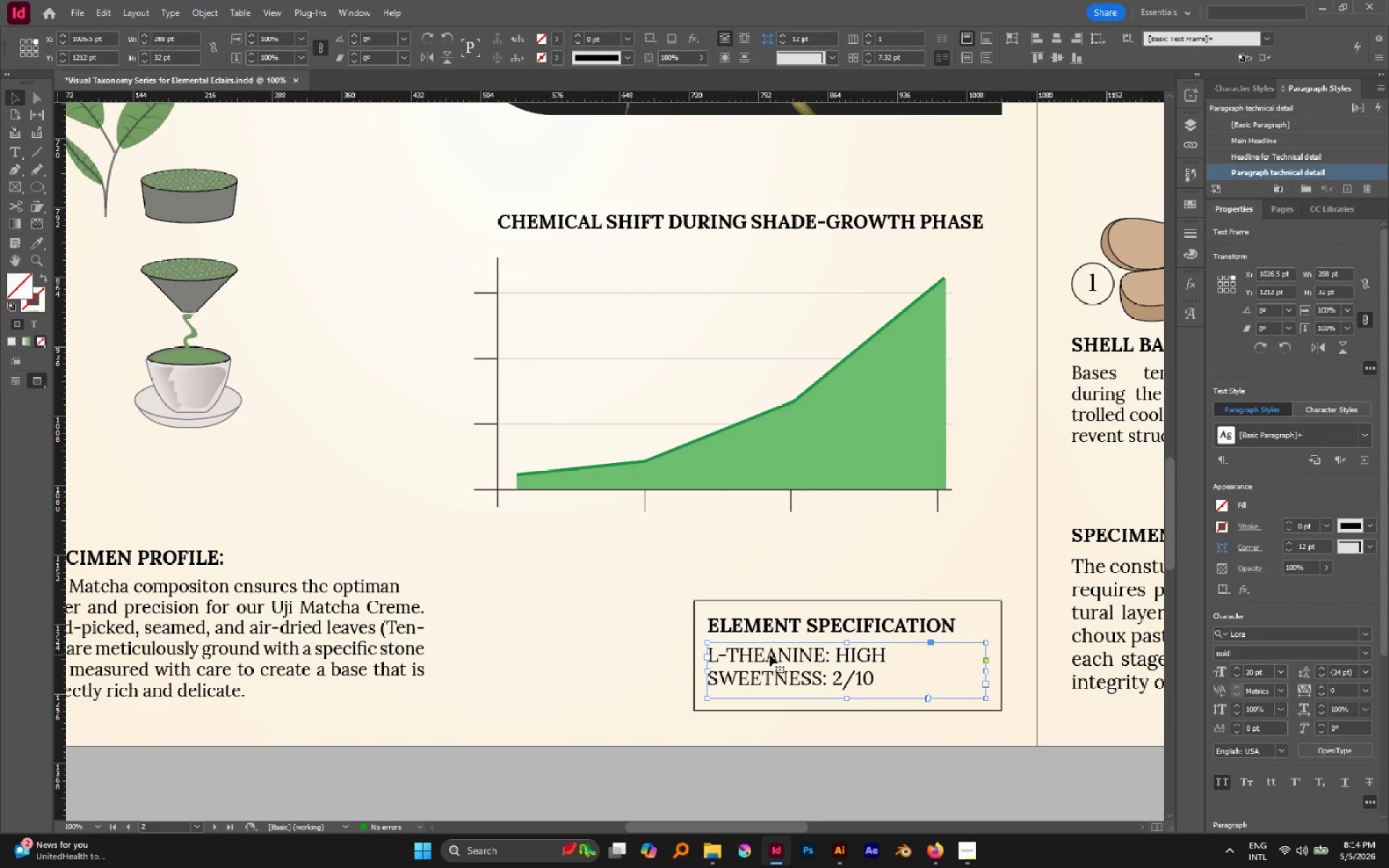 
hold_key(key=AltLeft, duration=0.97)
left_click_drag(start_coordinate=[770, 655], to_coordinate=[624, 548])
 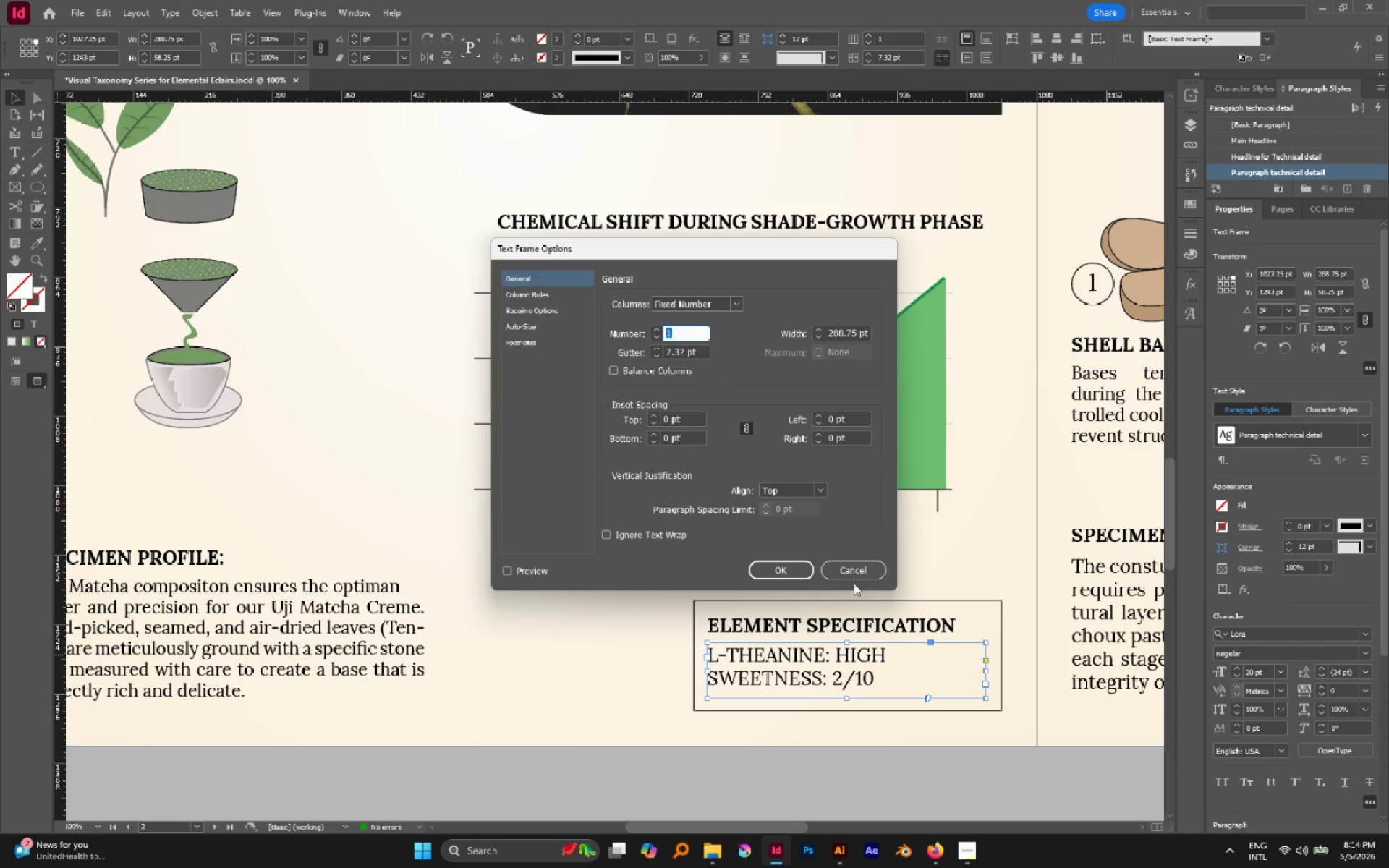 
left_click([852, 568])
 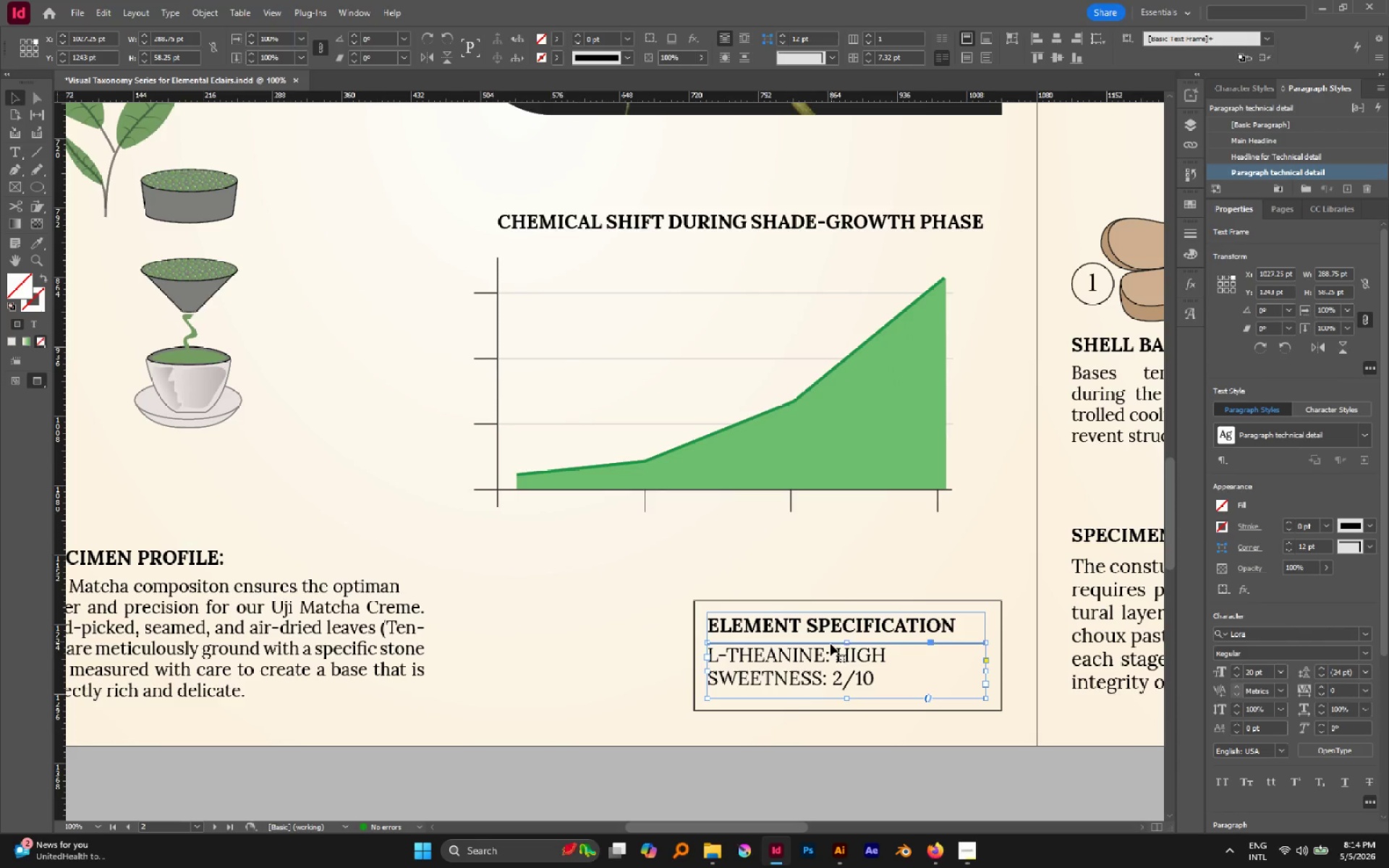 
hold_key(key=AltLeft, duration=0.98)
left_click_drag(start_coordinate=[827, 652], to_coordinate=[660, 527])
 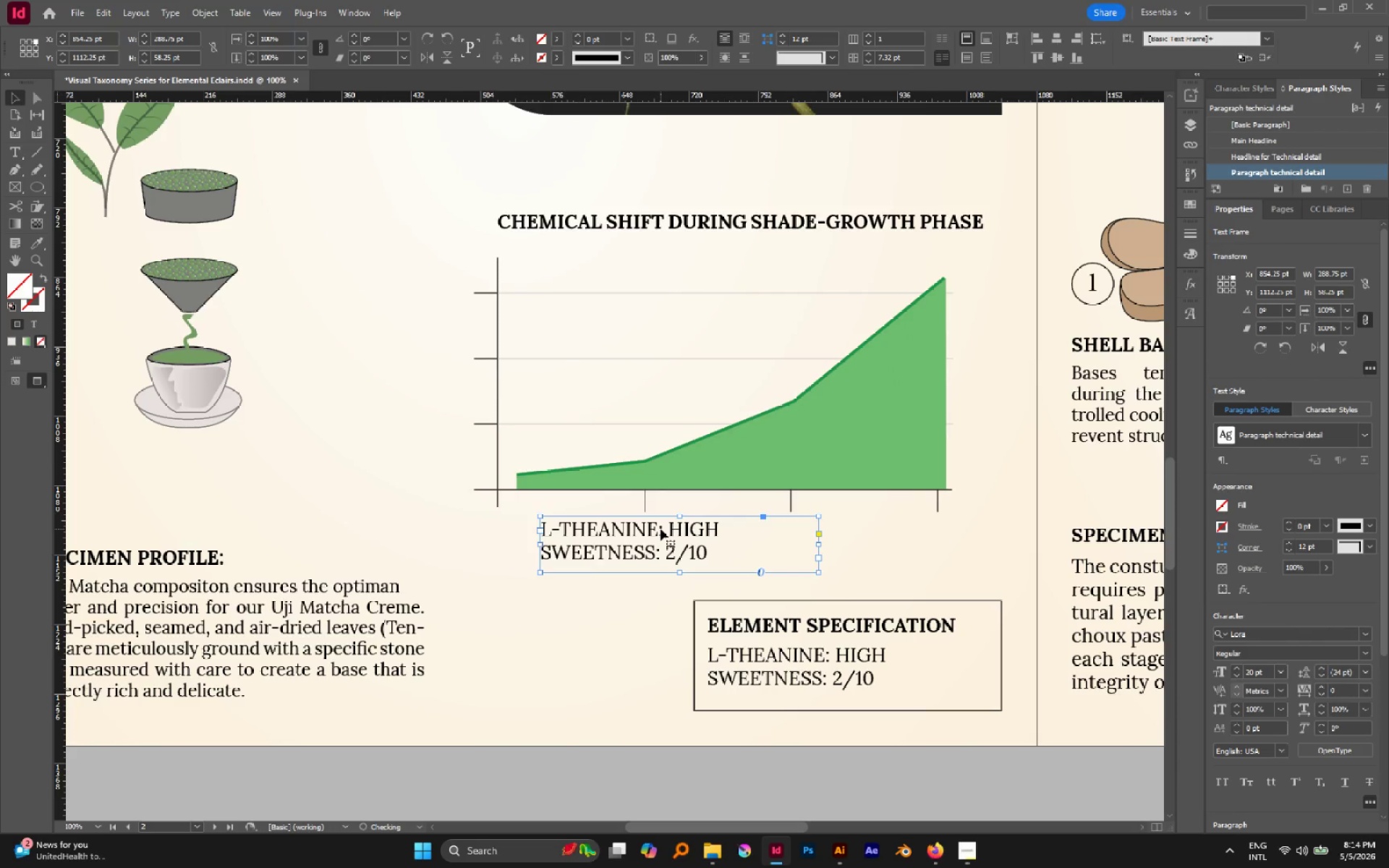 
double_click([660, 529])
 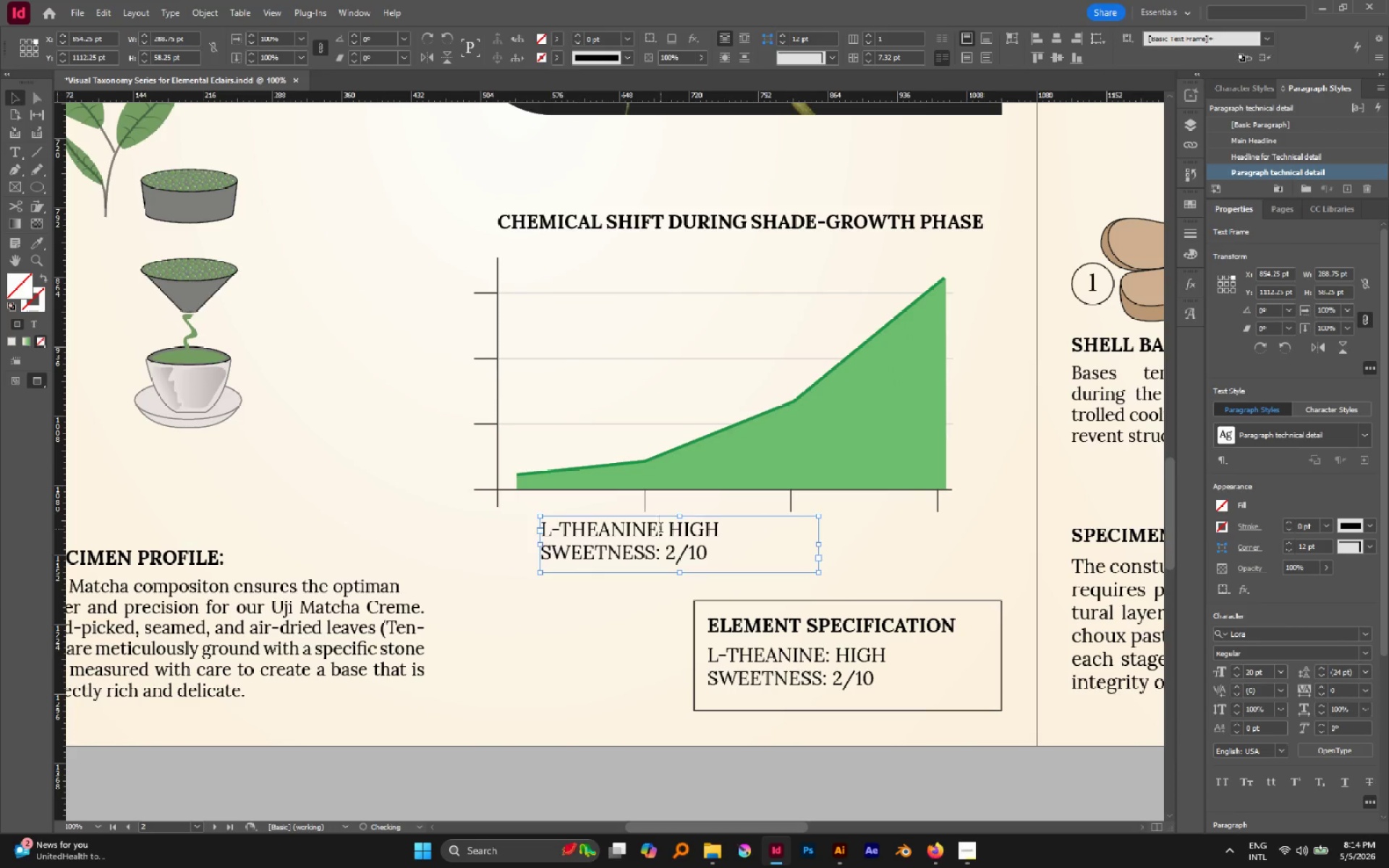 
triple_click([660, 529])
 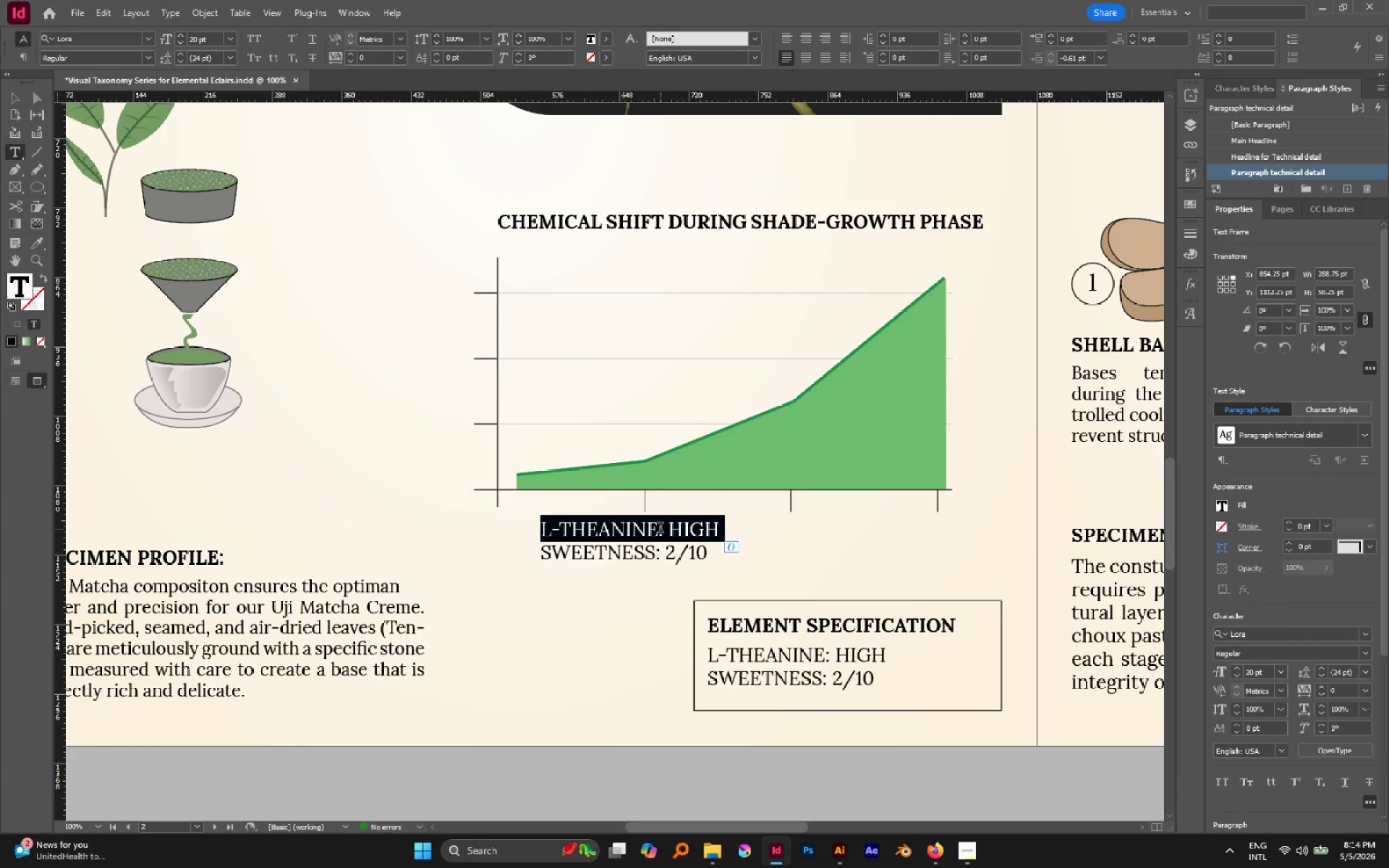 
key(Control+A)
 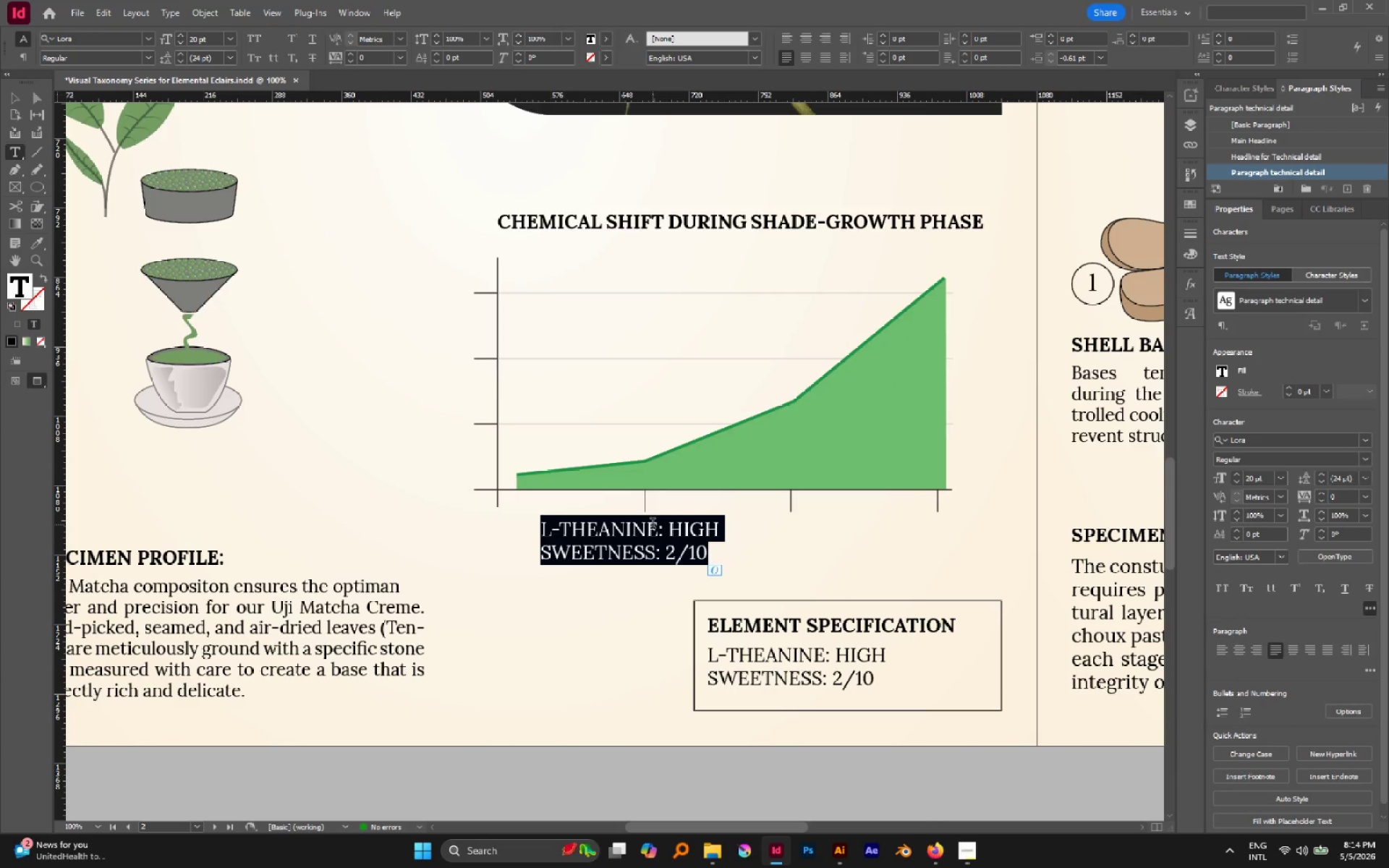 
type(21 Day)
key(Backspace)
key(Backspace)
type(AYS )
key(Backspace)
type(-Ha)
key(Backspace)
type(ARVEST)
key(Escape)
 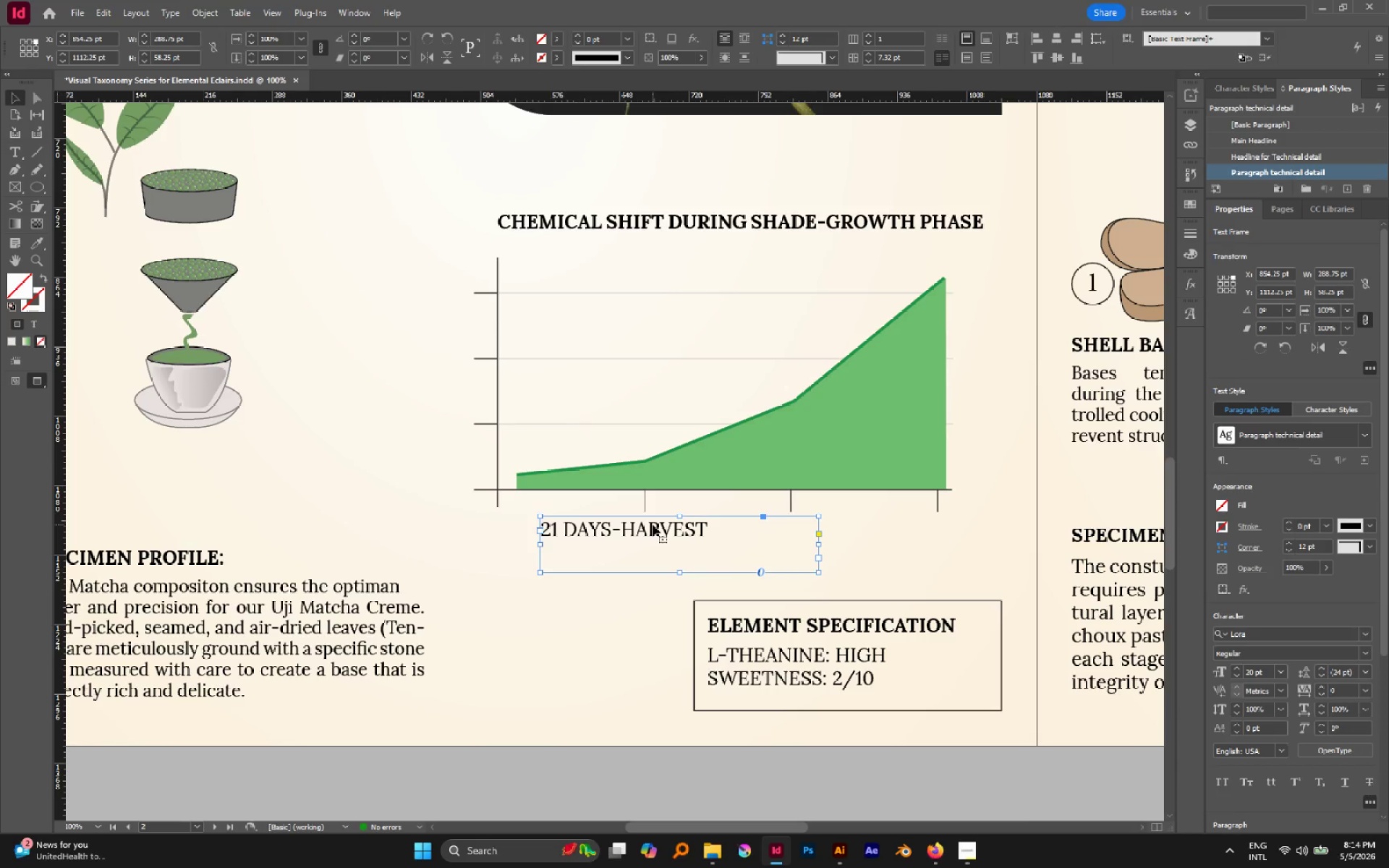 
double_click([816, 545])
 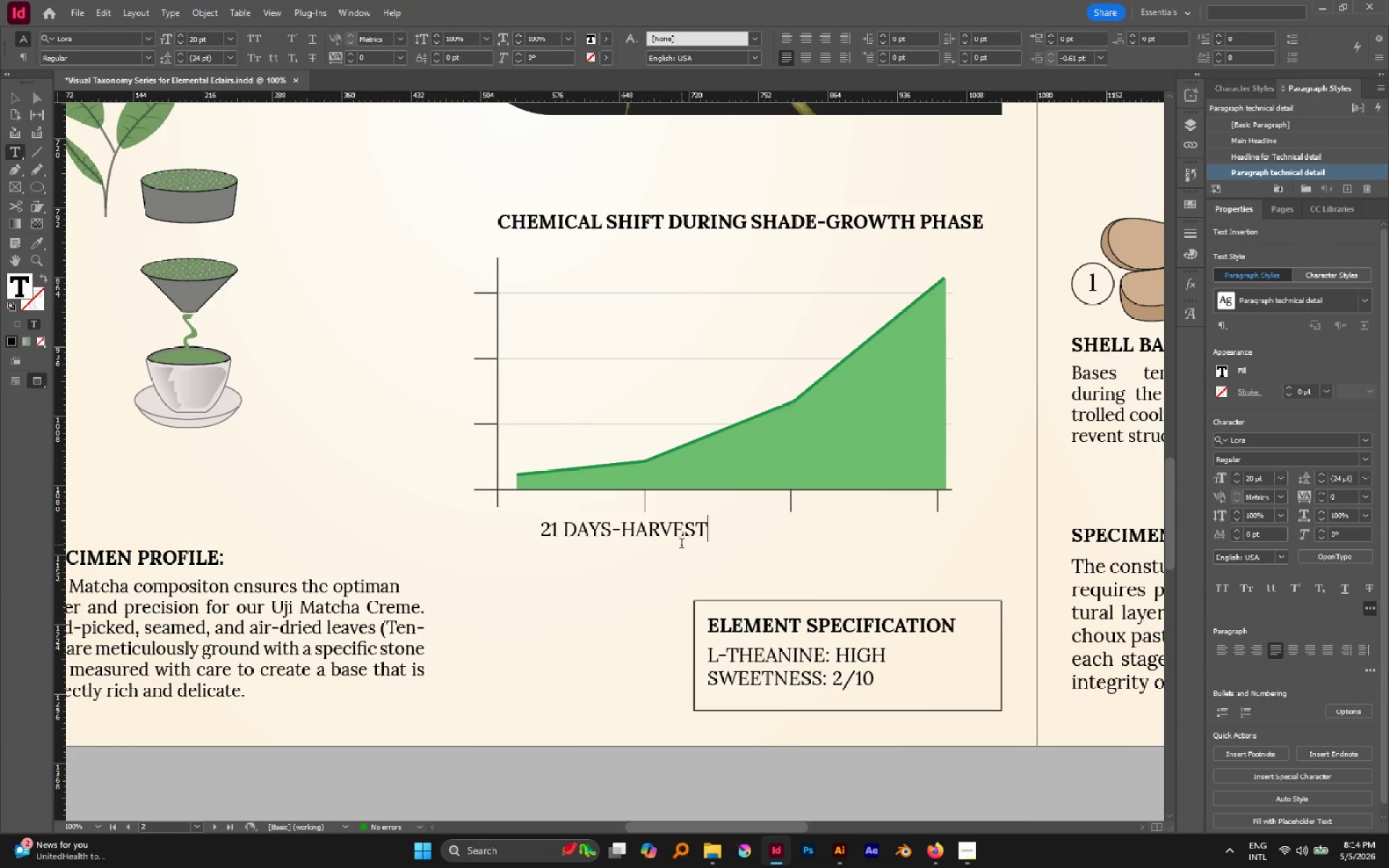 
key(Escape)
 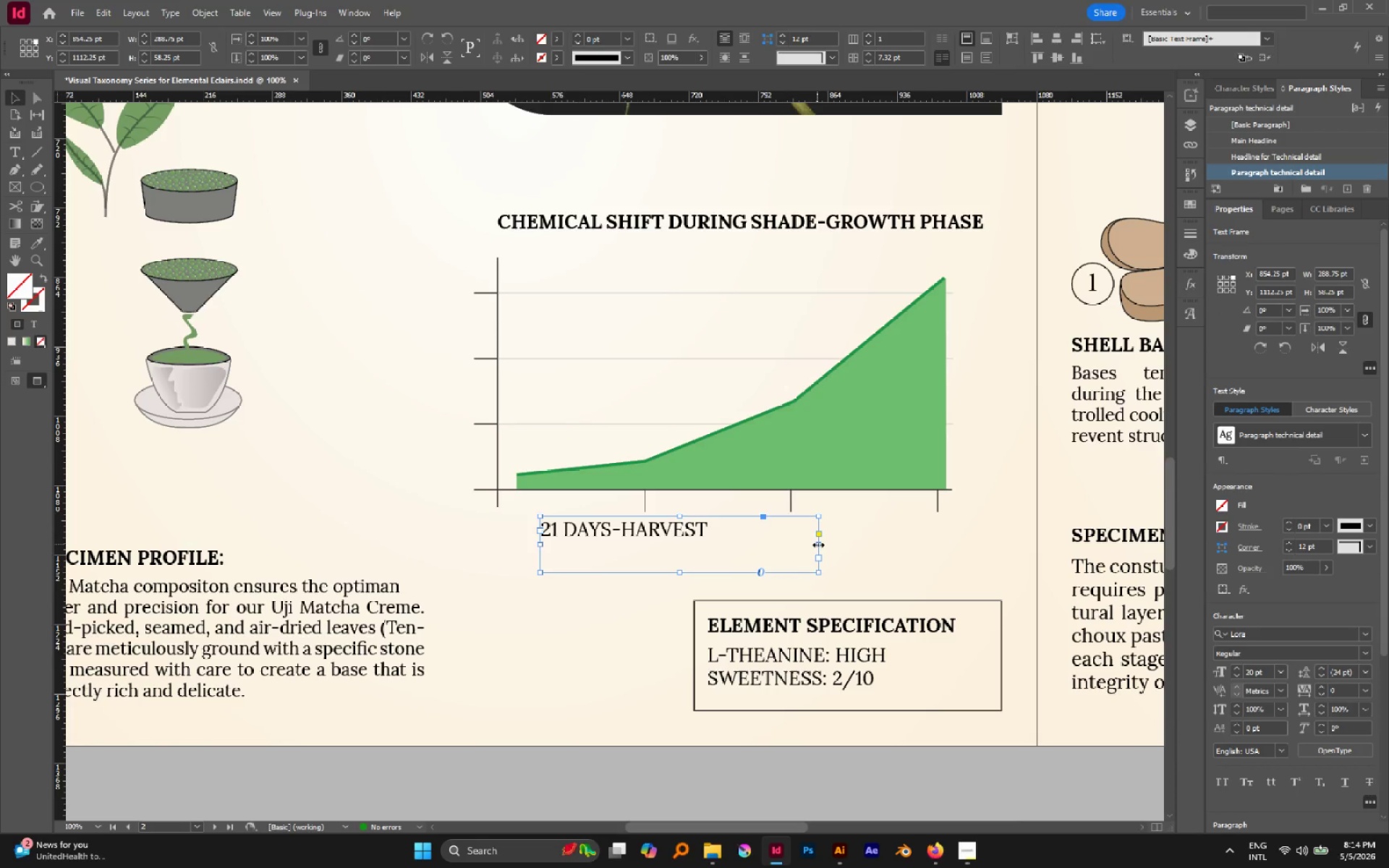 
left_click_drag(start_coordinate=[819, 545], to_coordinate=[713, 529])
 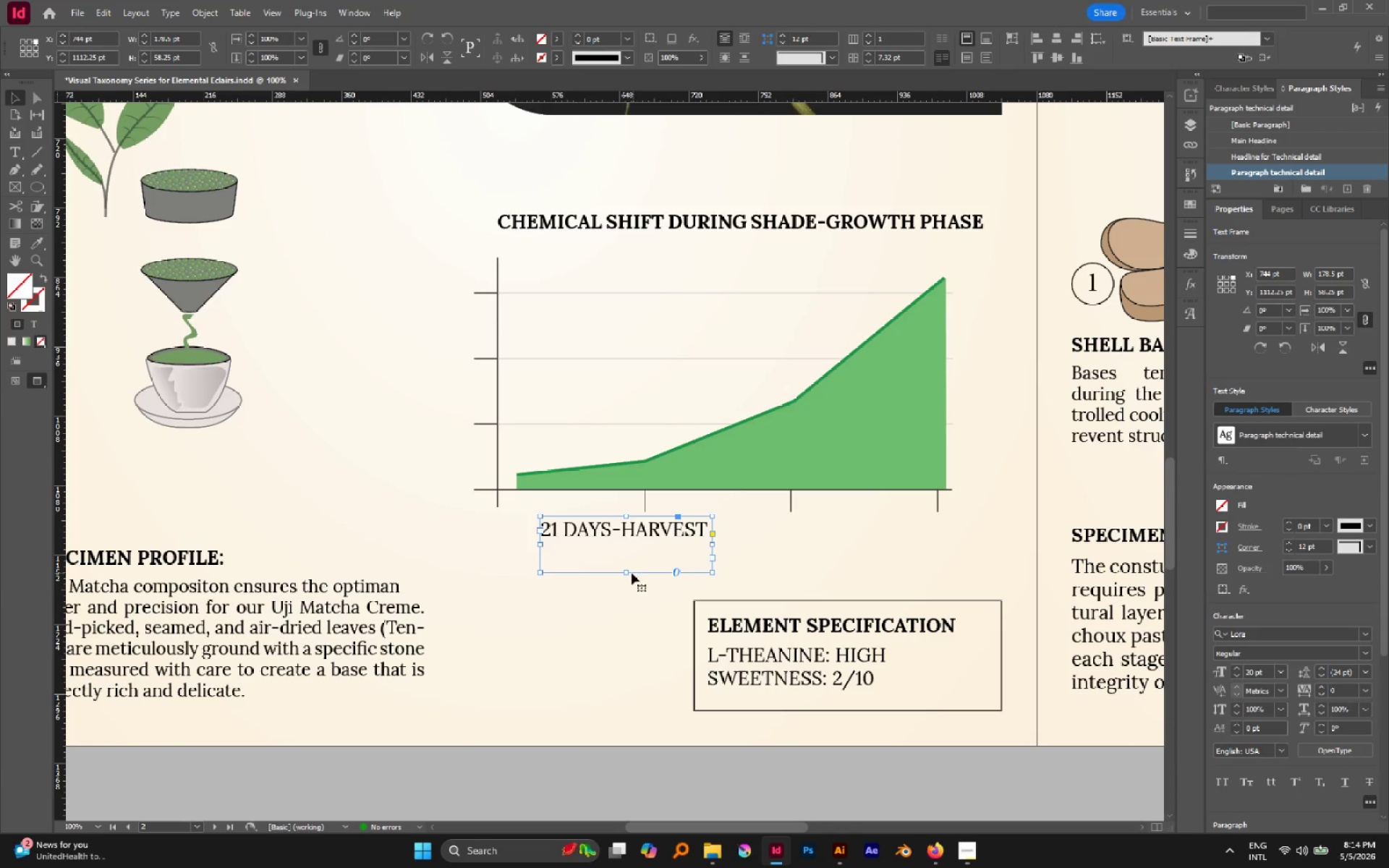 
left_click_drag(start_coordinate=[626, 572], to_coordinate=[621, 540])
 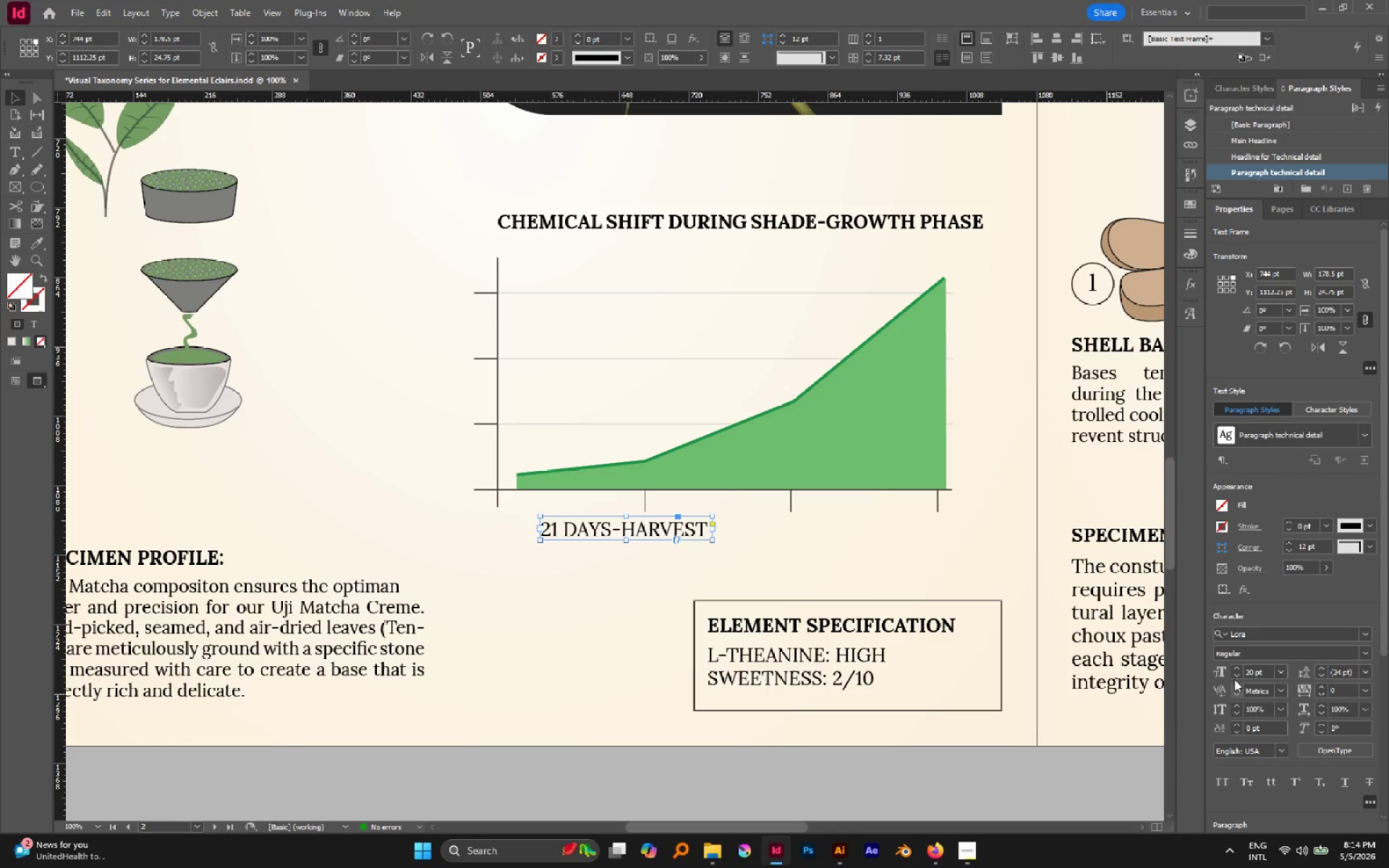 
double_click([1235, 676])
 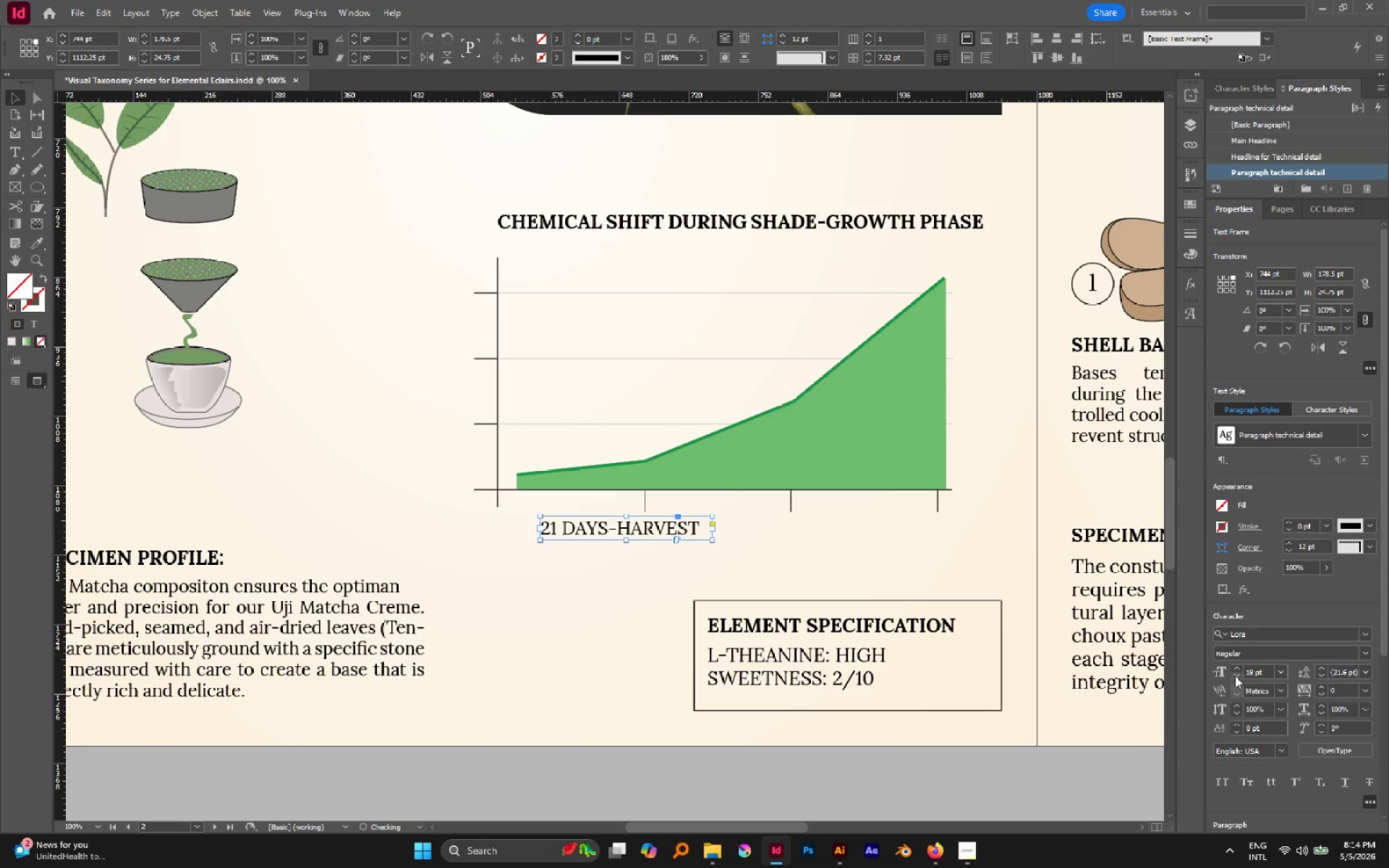 
triple_click([1235, 676])
 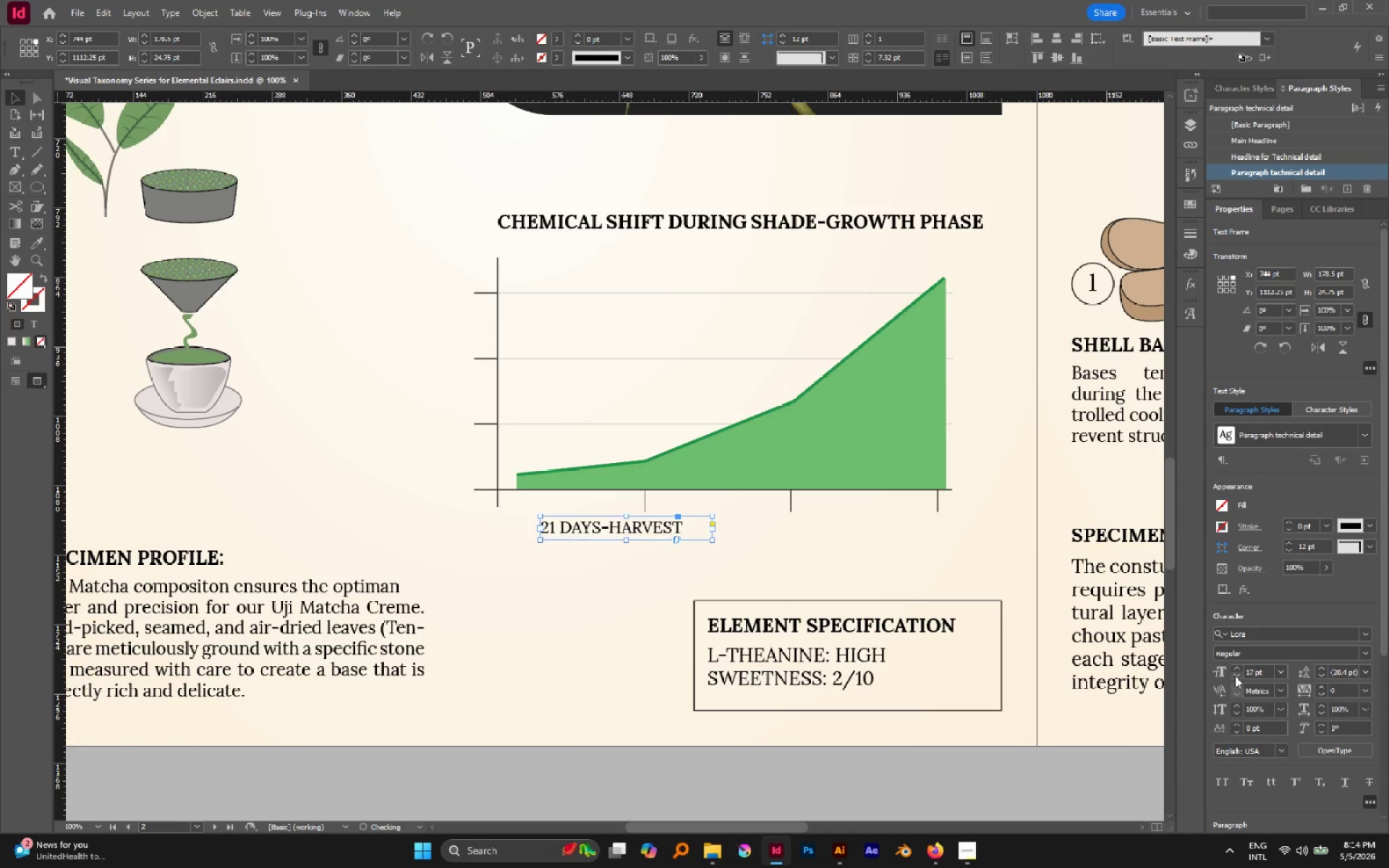 
triple_click([1235, 676])
 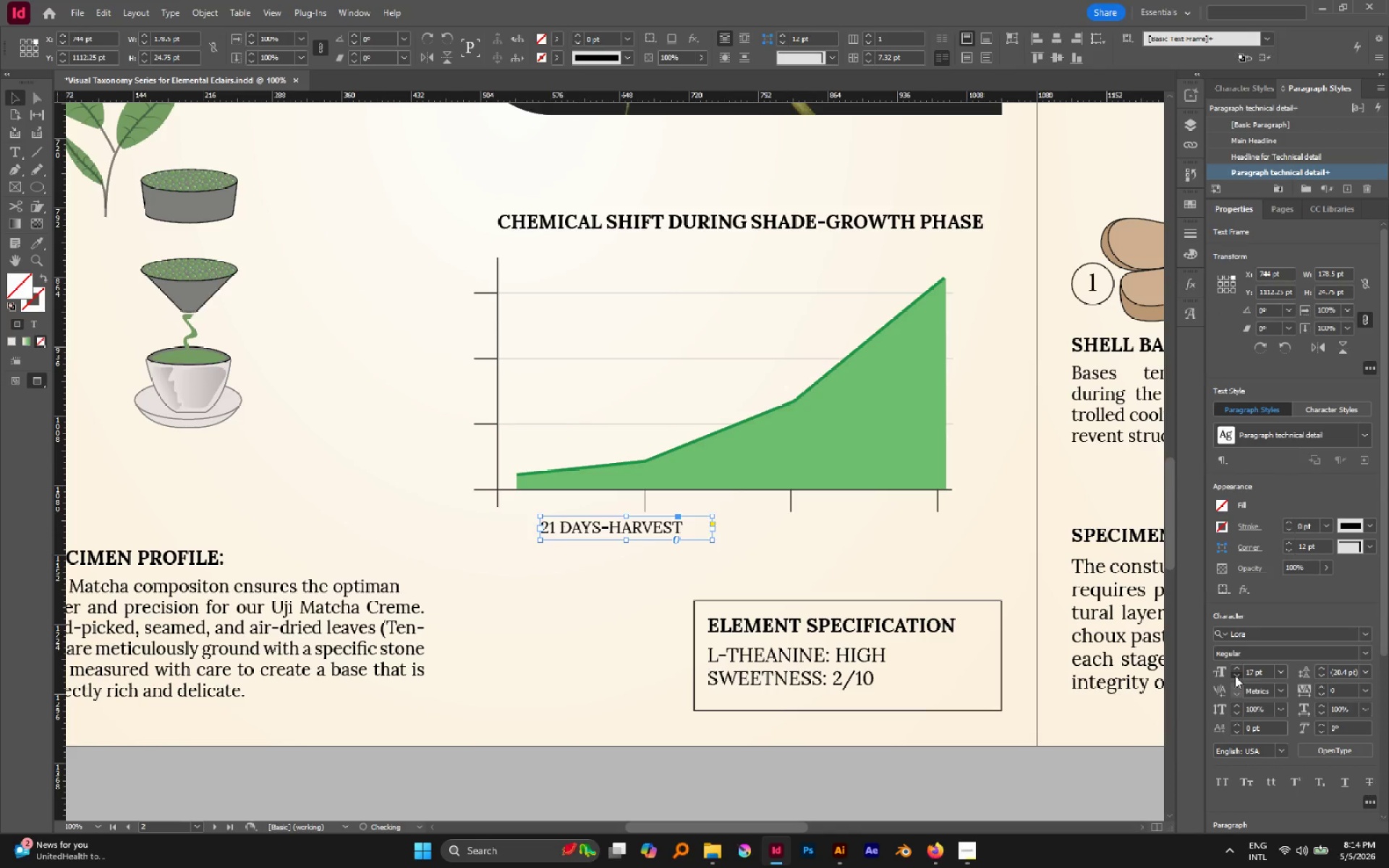 
triple_click([1235, 676])
 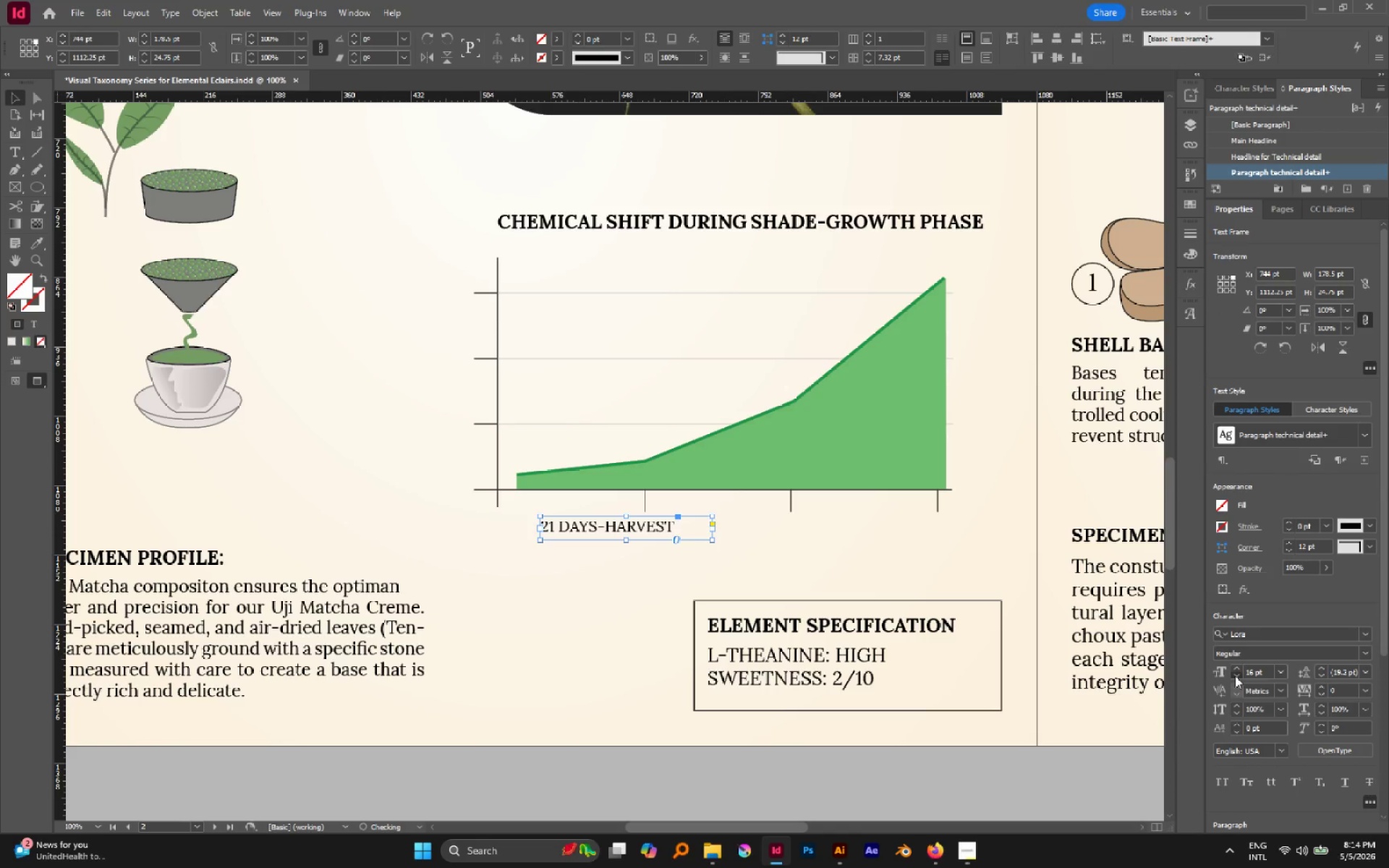 
triple_click([1235, 676])
 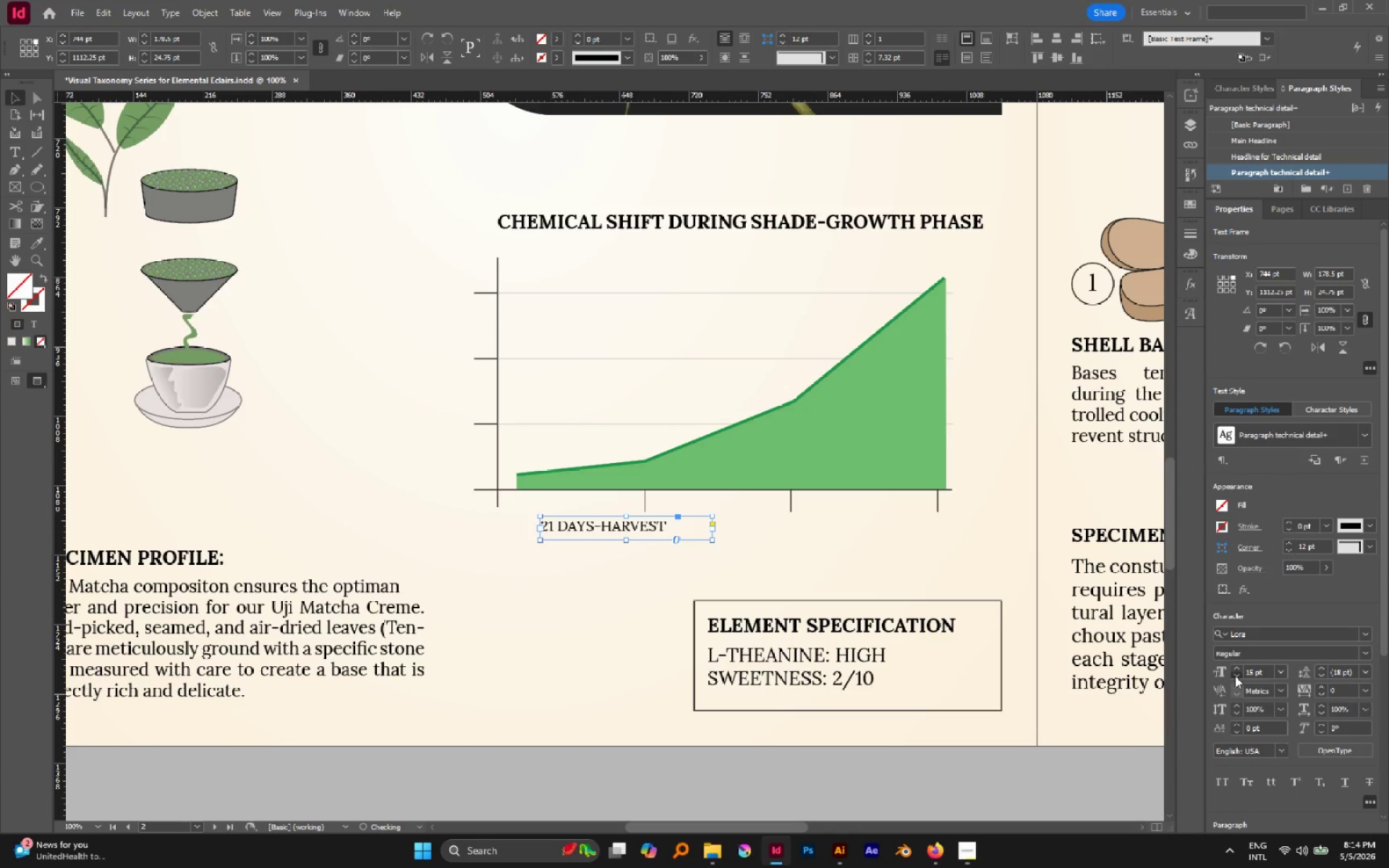 
triple_click([1235, 676])
 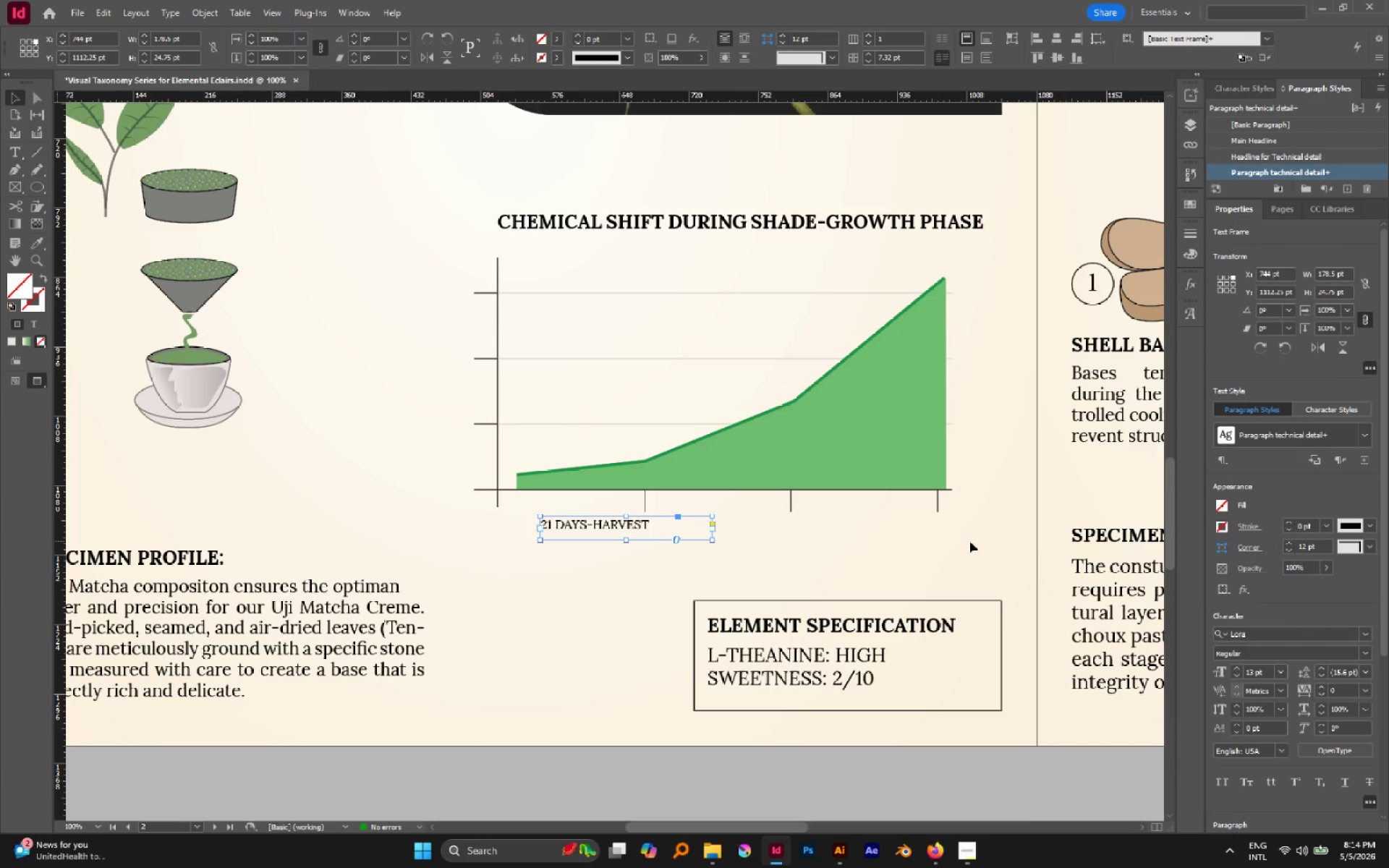 
scroll: coordinate [969, 541], scroll_direction: up, amount: 2.0
 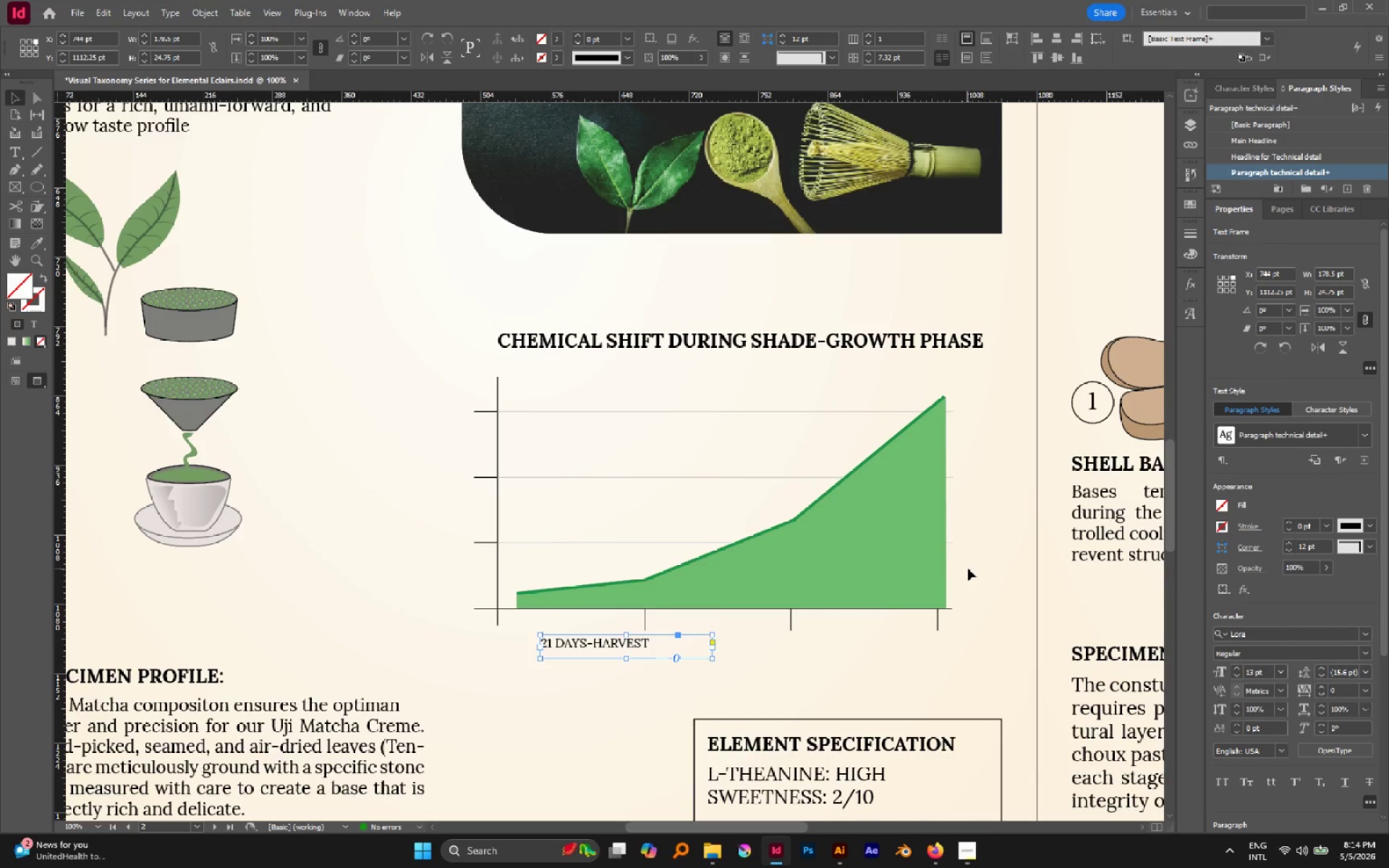 
wait(9.49)
 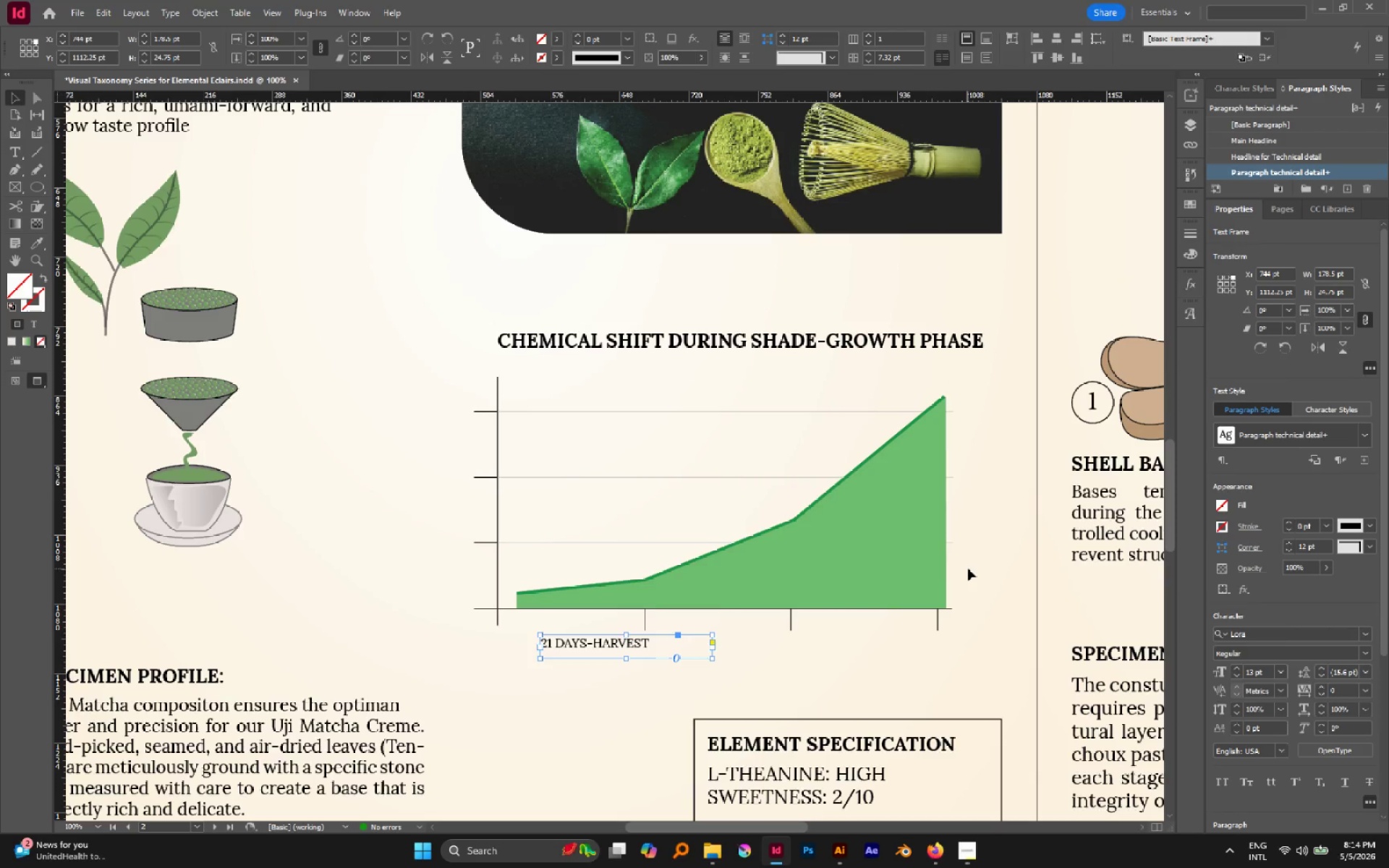 
left_click_drag(start_coordinate=[713, 649], to_coordinate=[653, 651])
 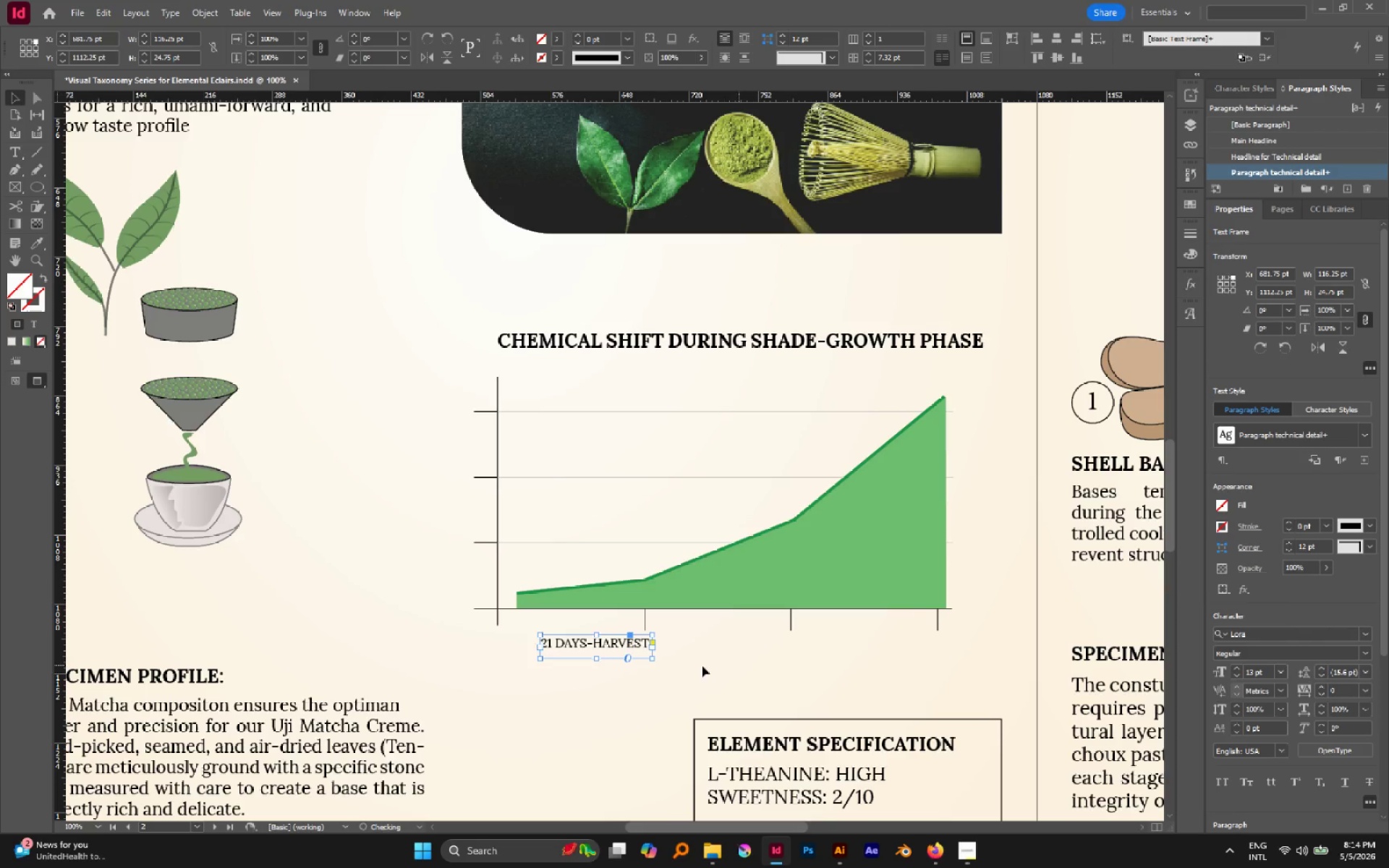 
left_click([675, 665])
 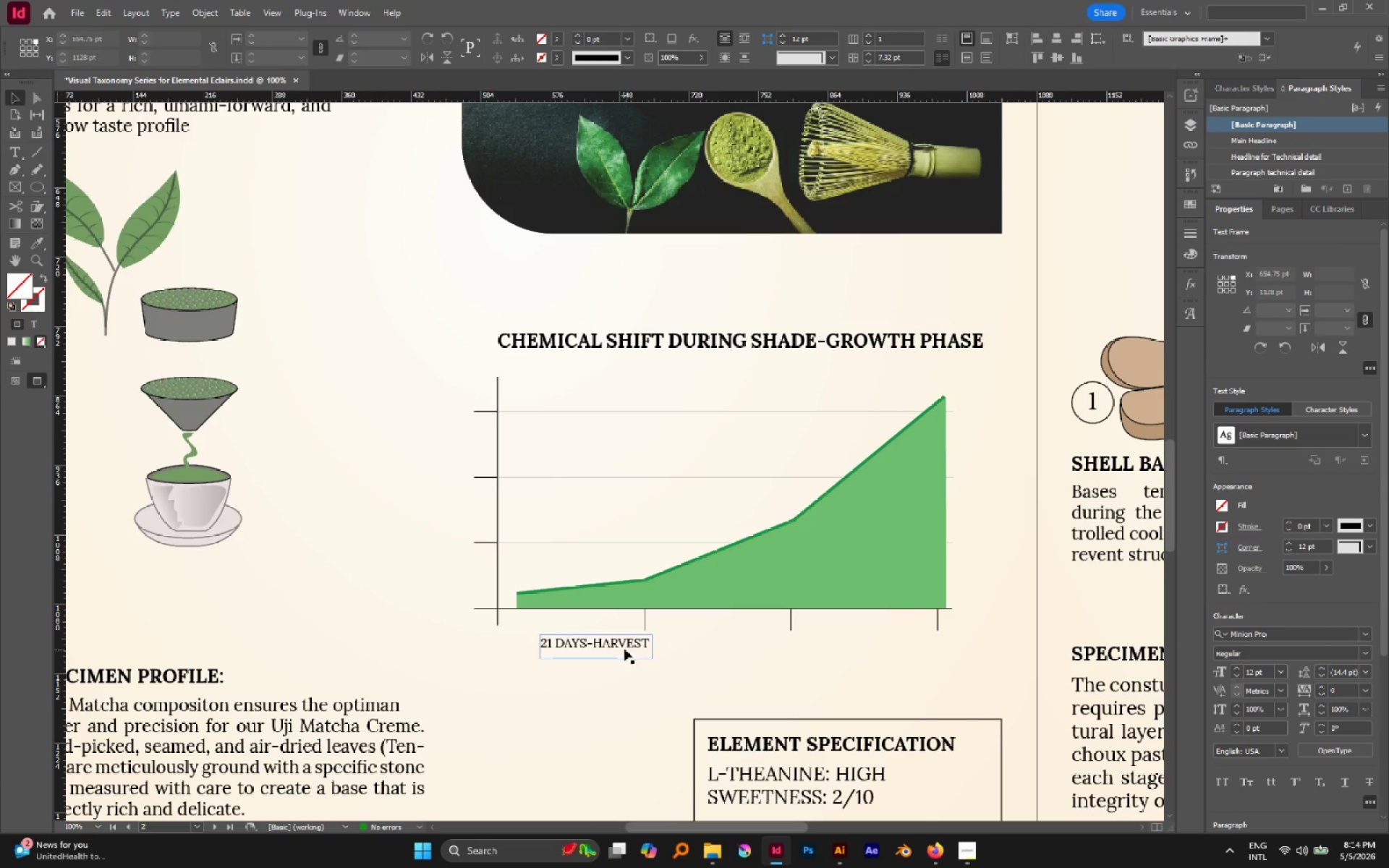 
left_click([623, 647])
 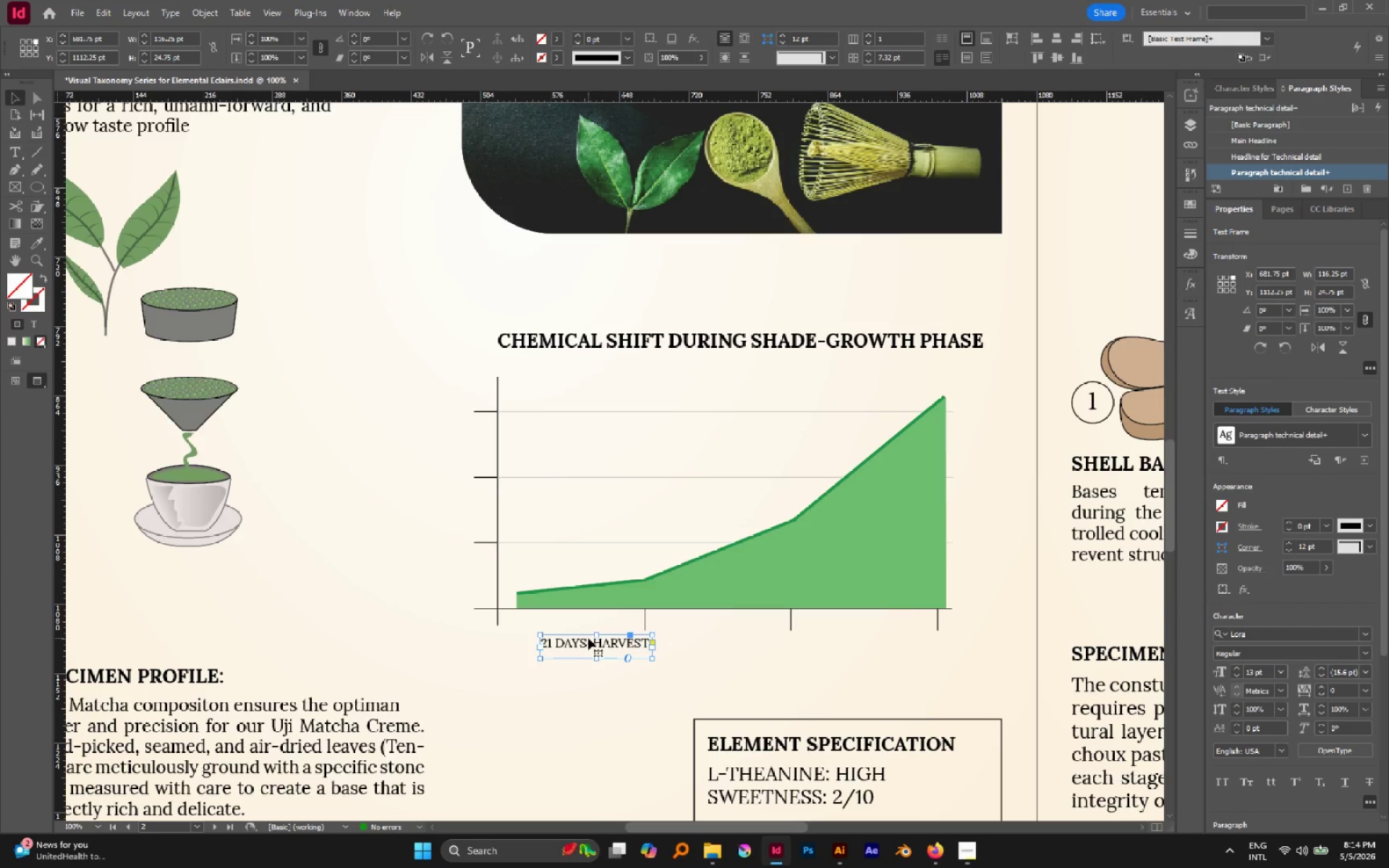 
wait(6.73)
 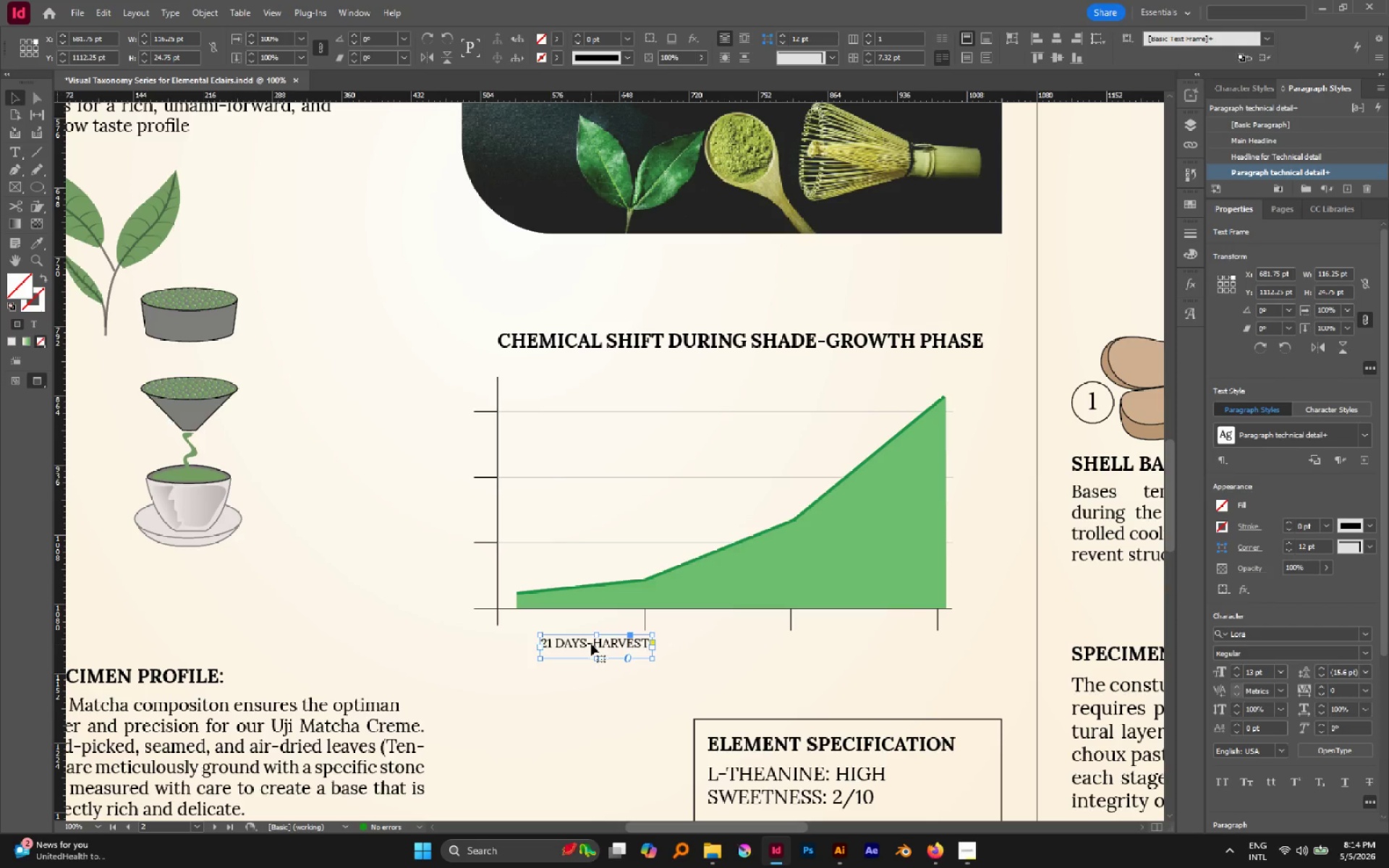 
hold_key(key=AltLeft, duration=0.56)
scroll: coordinate [430, 529], scroll_direction: up, amount: 1.0
 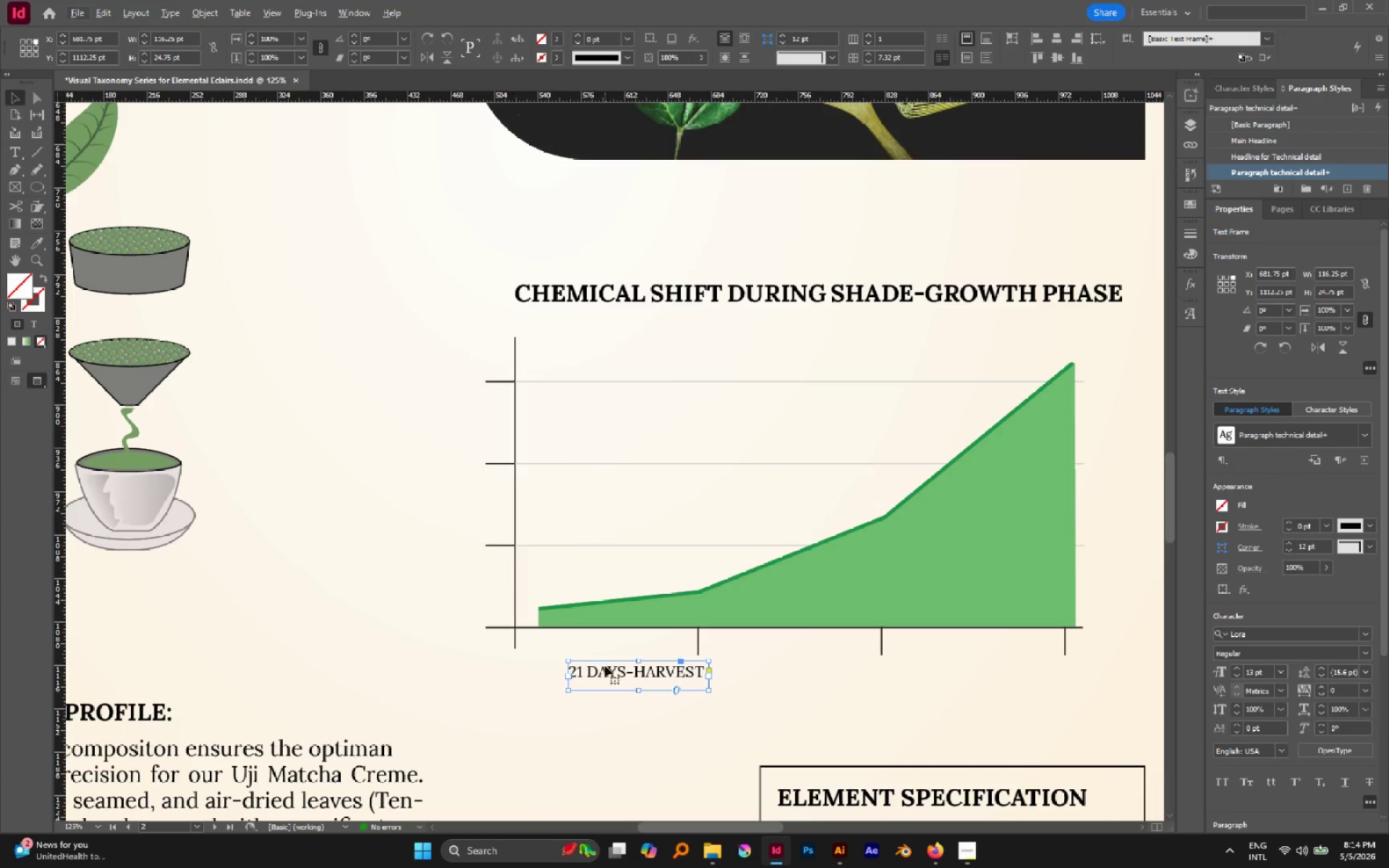 
hold_key(key=AltLeft, duration=0.67)
left_click_drag(start_coordinate=[613, 672], to_coordinate=[398, 565])
 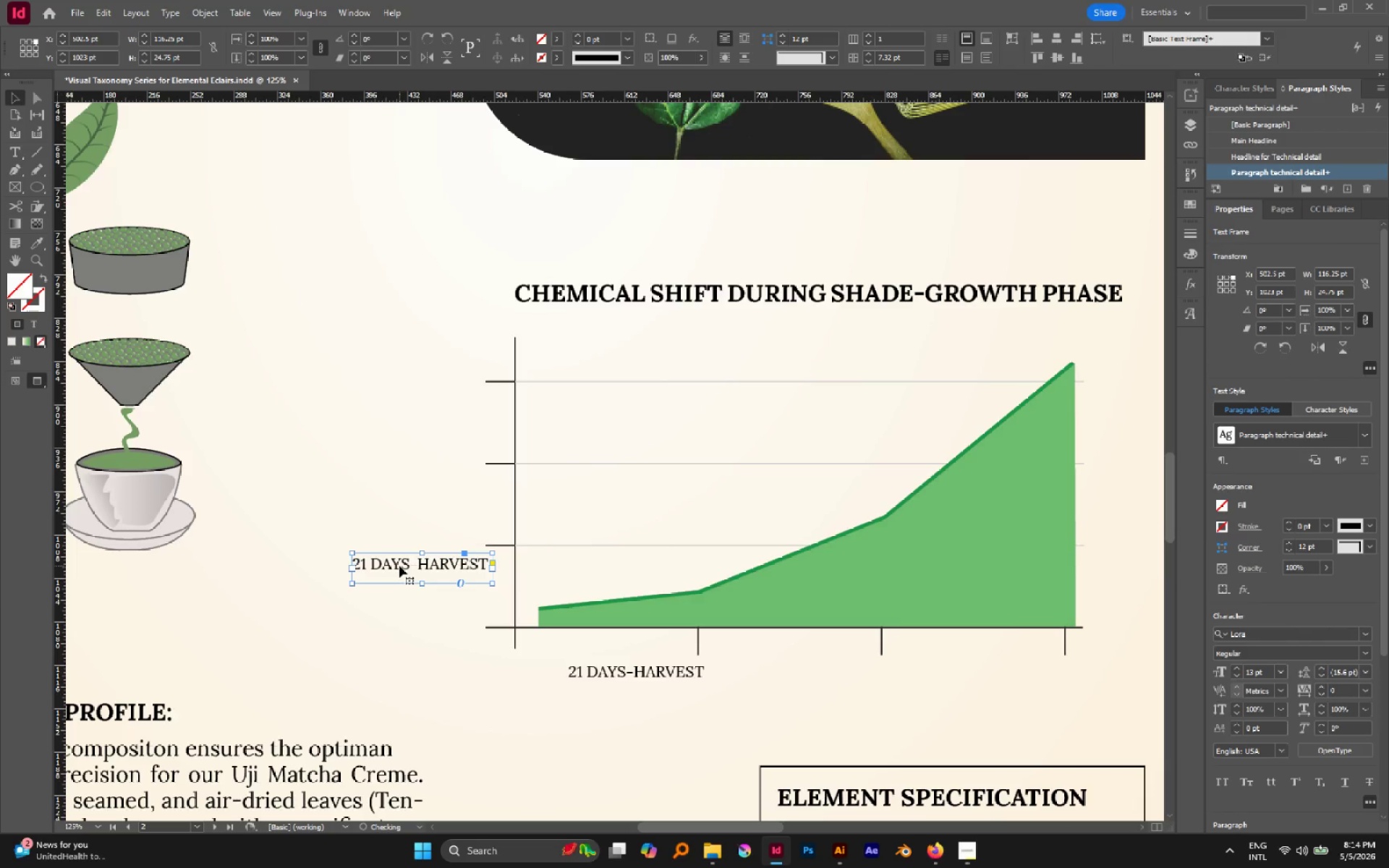 
double_click([399, 566])
 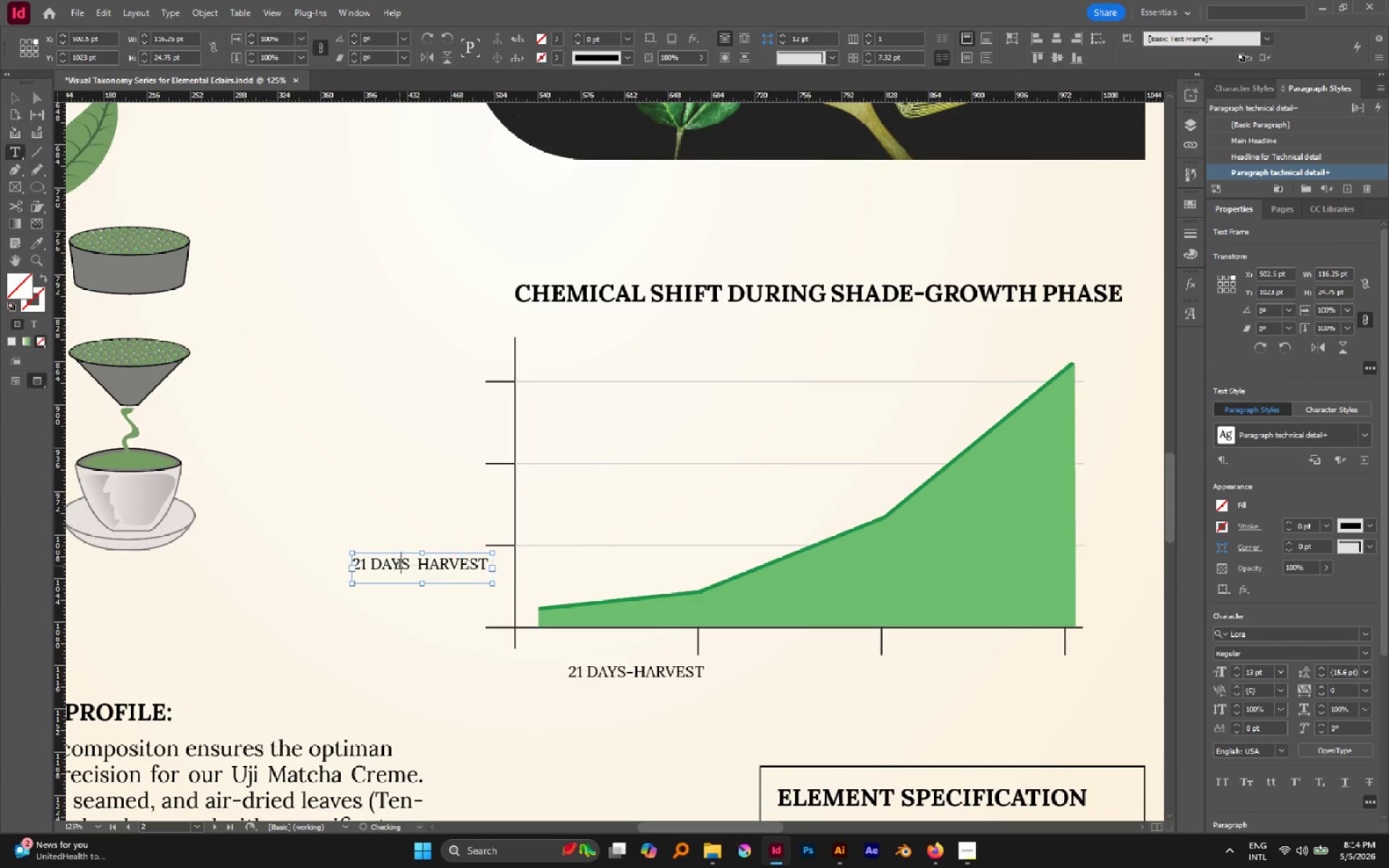 
triple_click([399, 566])
 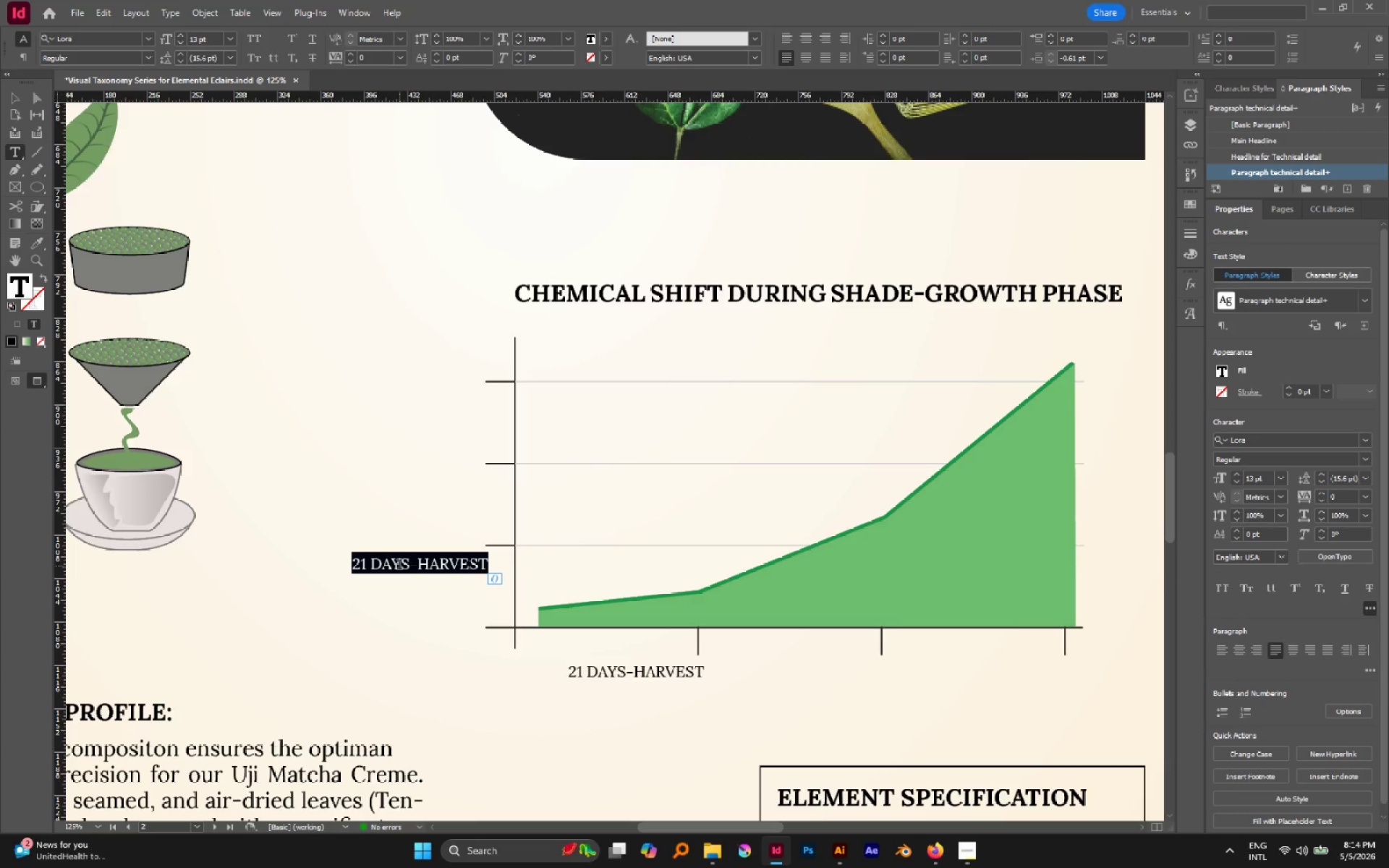 
type(0%)
key(Escape)
 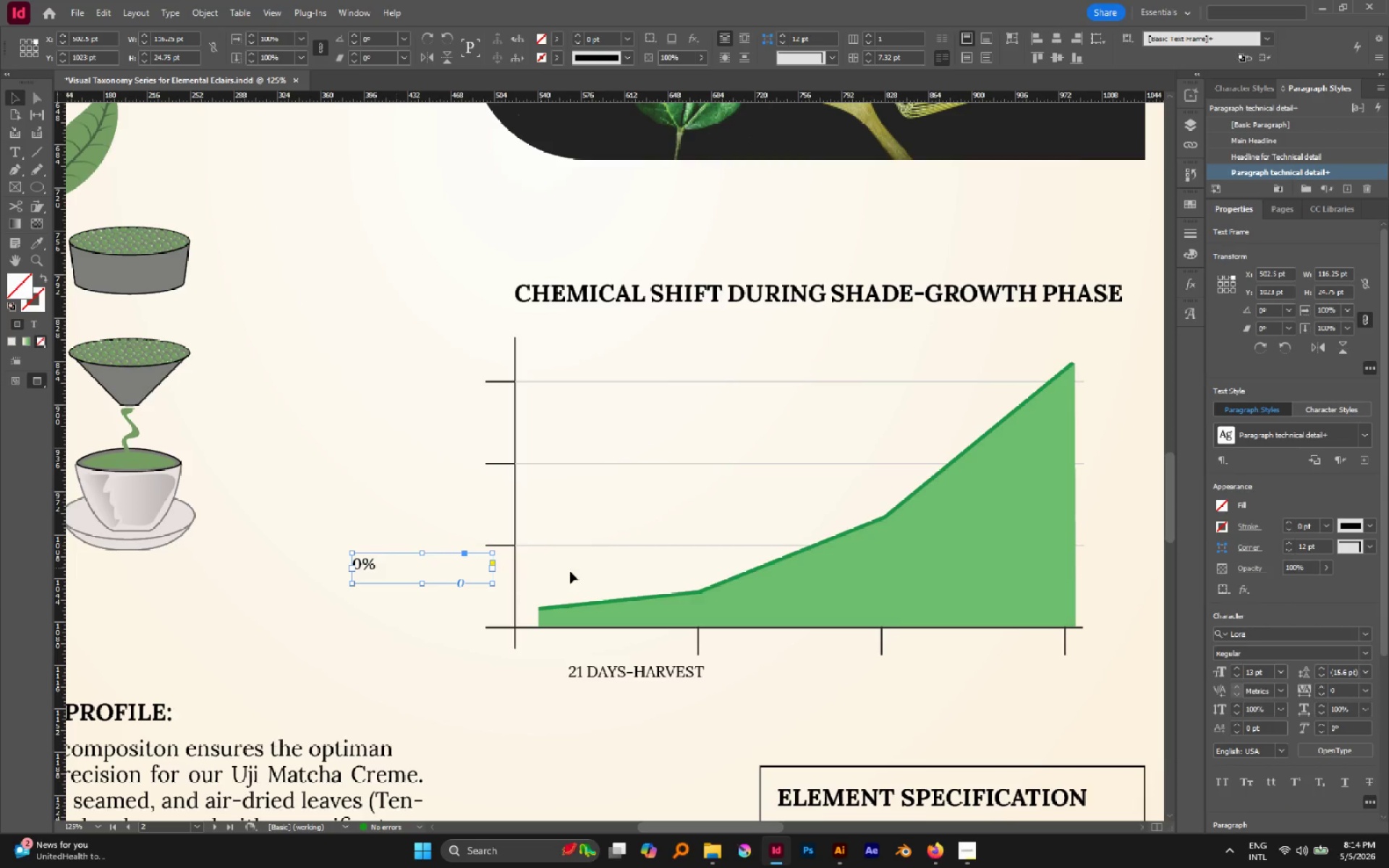 
double_click([493, 570])
 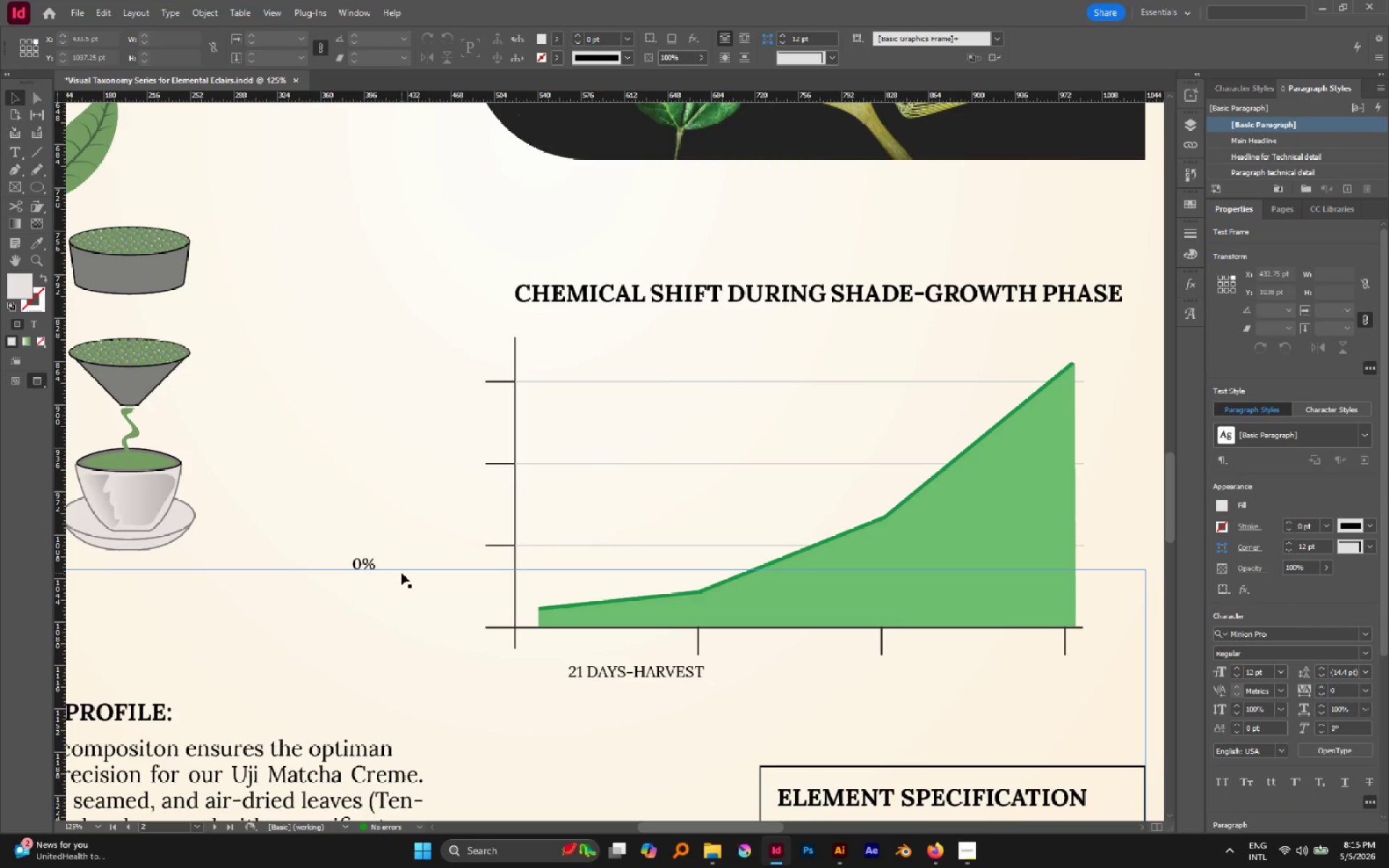 
key(Escape)
 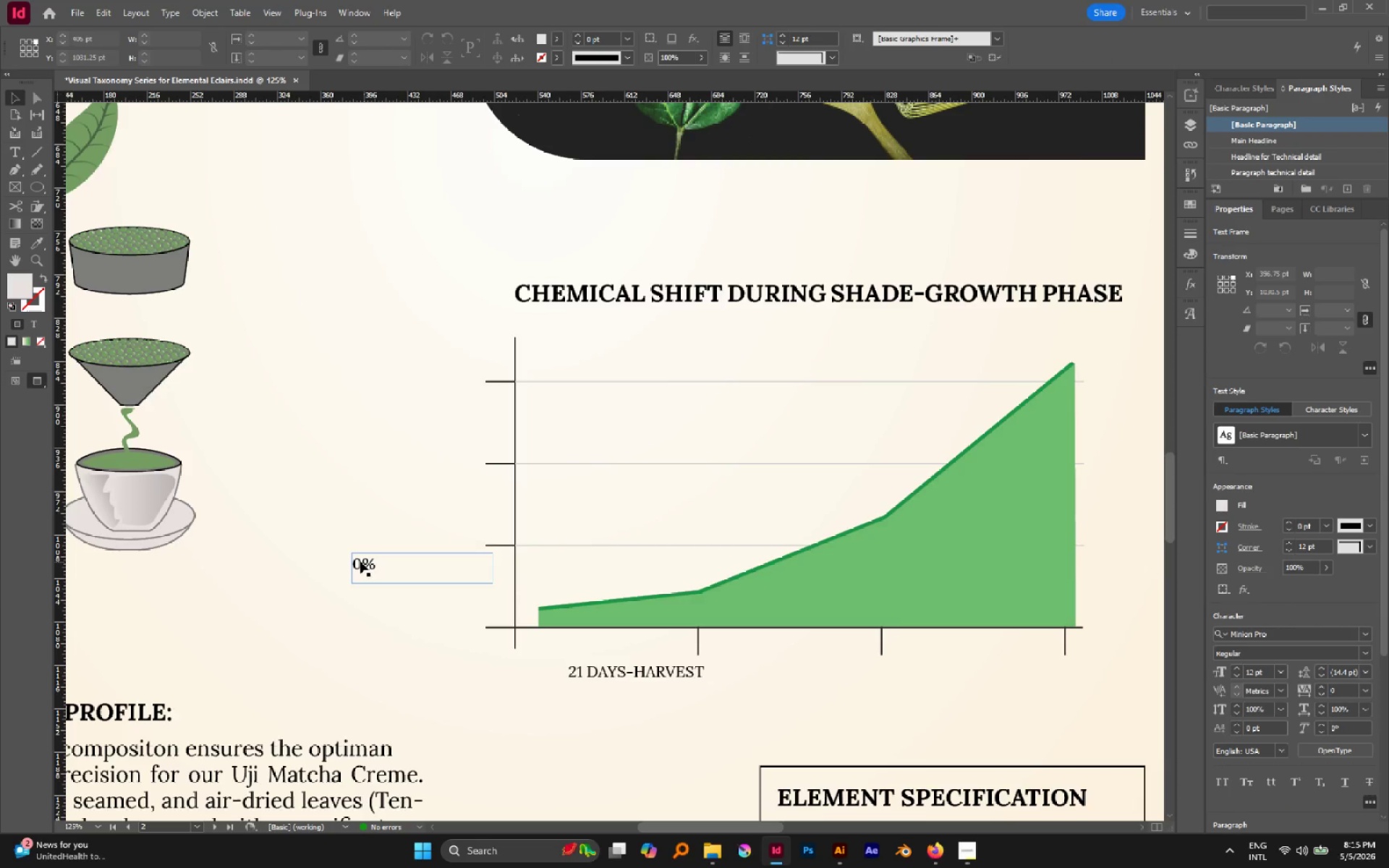 
left_click([360, 561])
 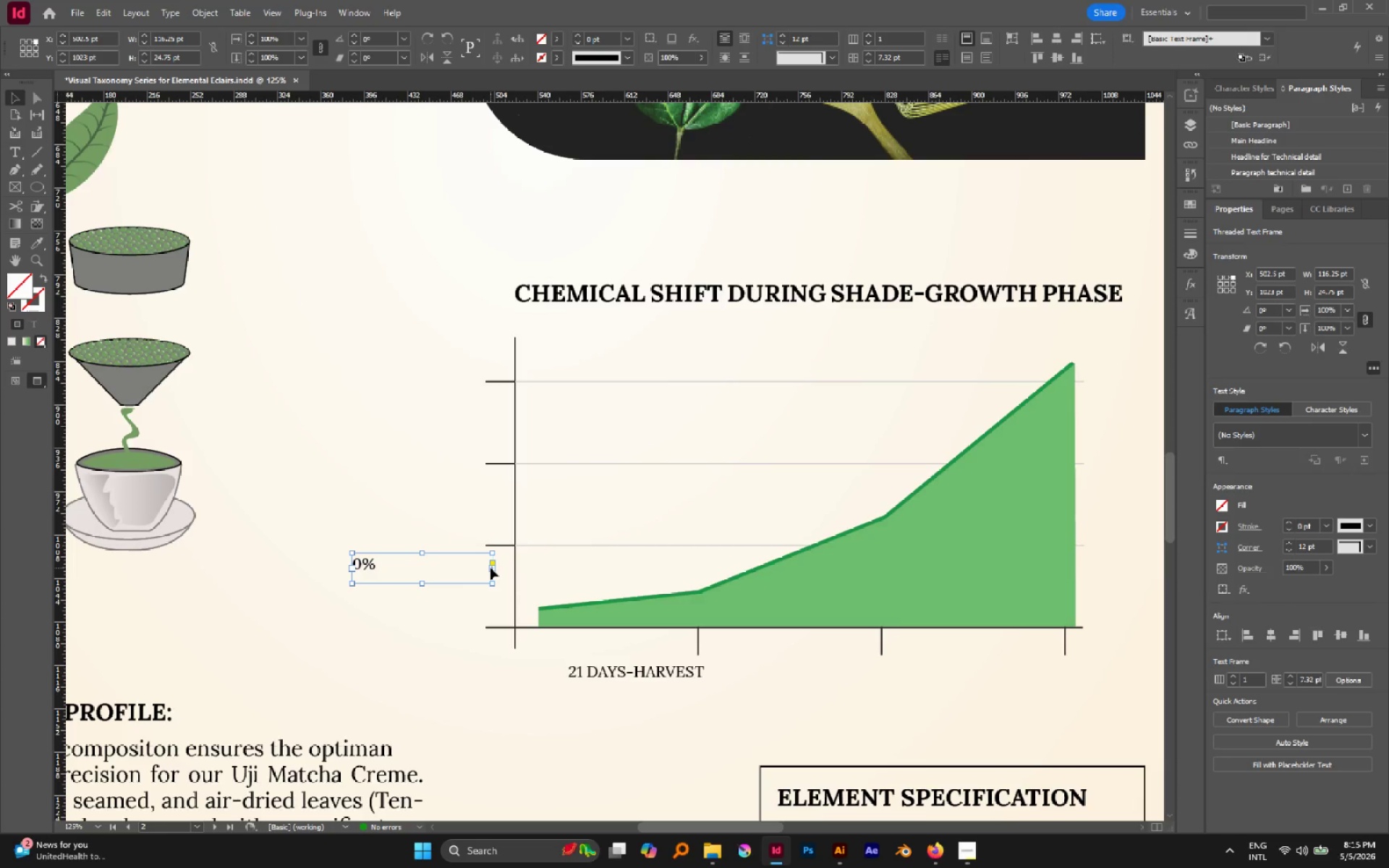 
double_click([490, 568])
 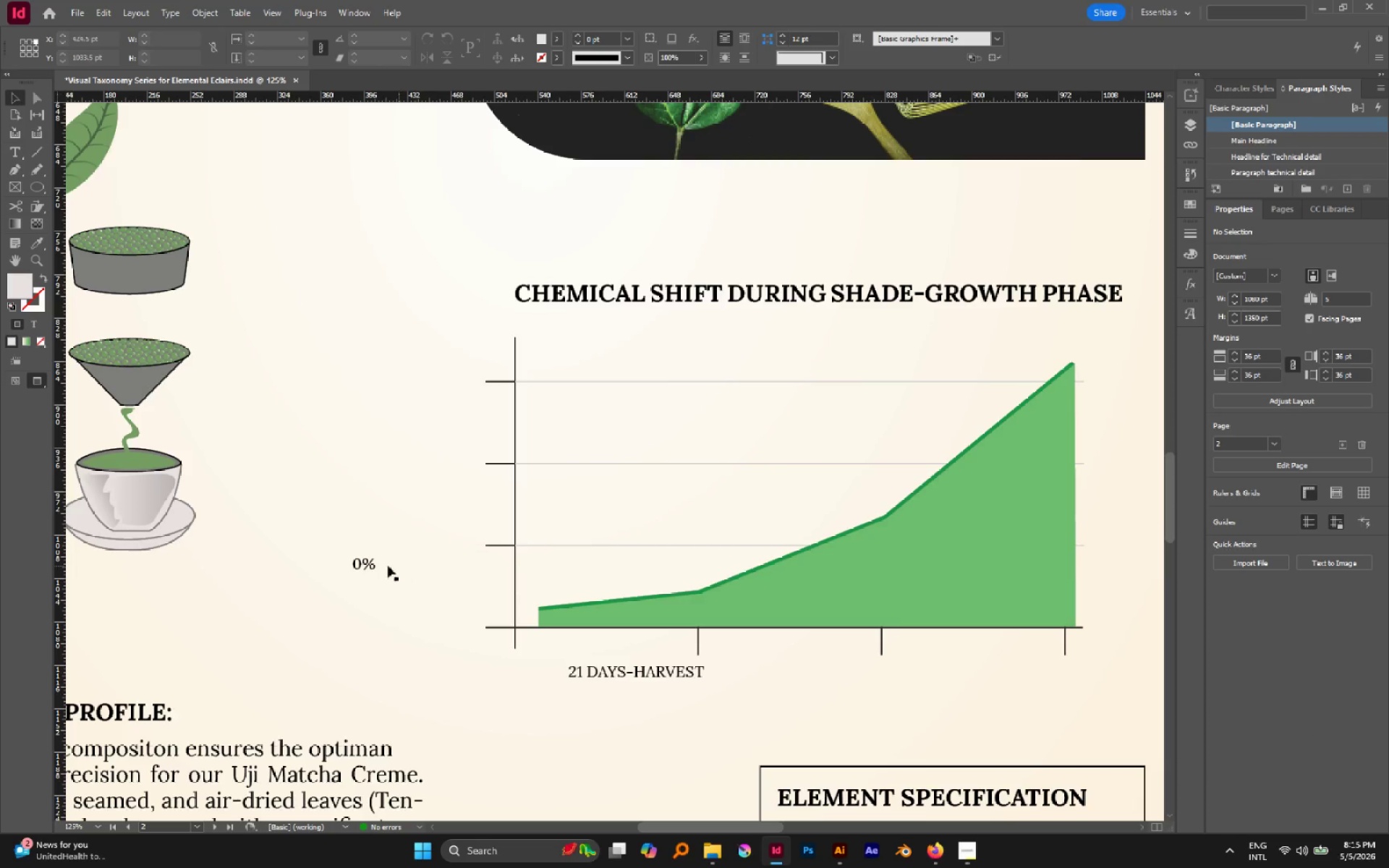 
left_click([354, 566])
 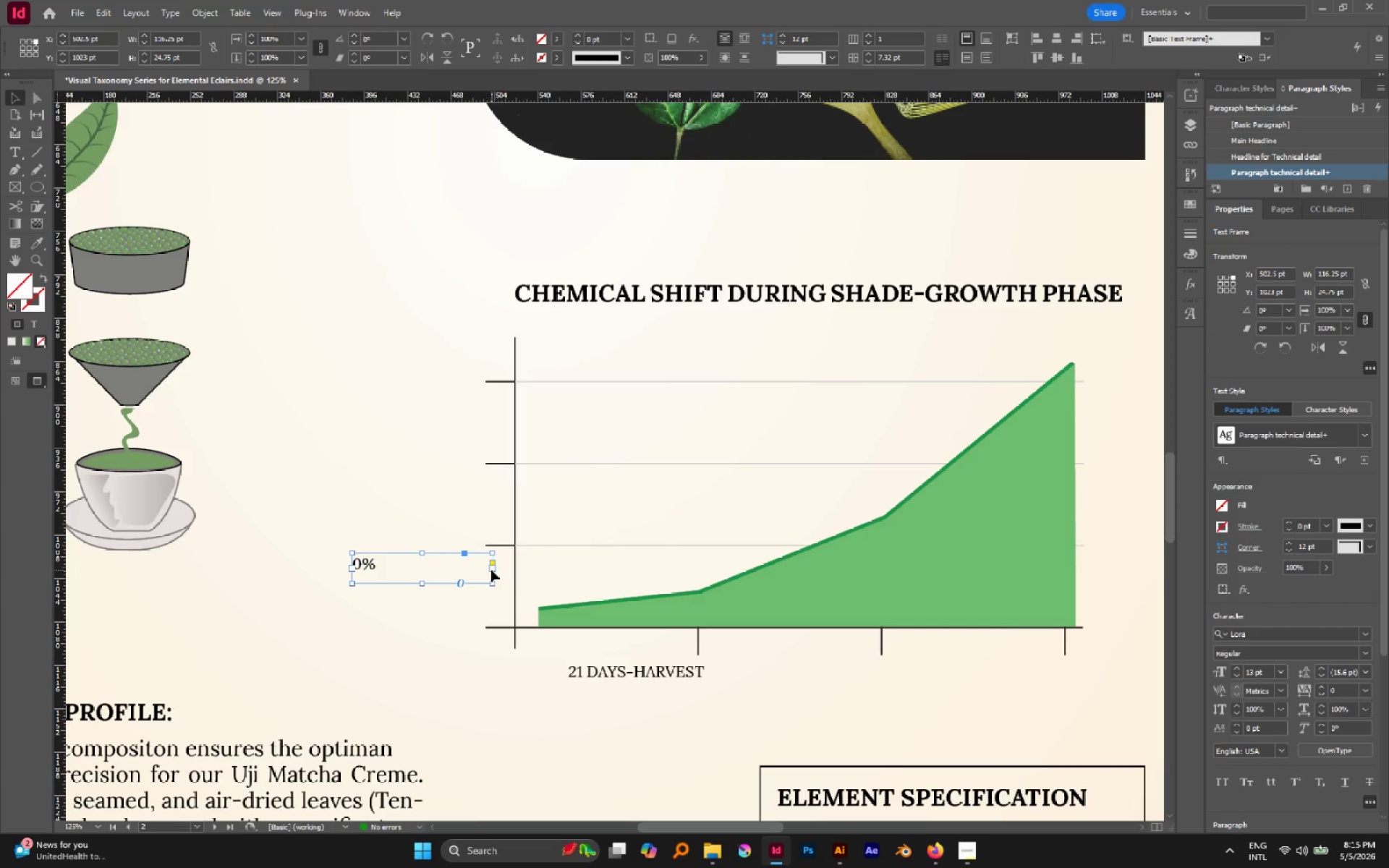 
left_click_drag(start_coordinate=[493, 570], to_coordinate=[382, 572])
 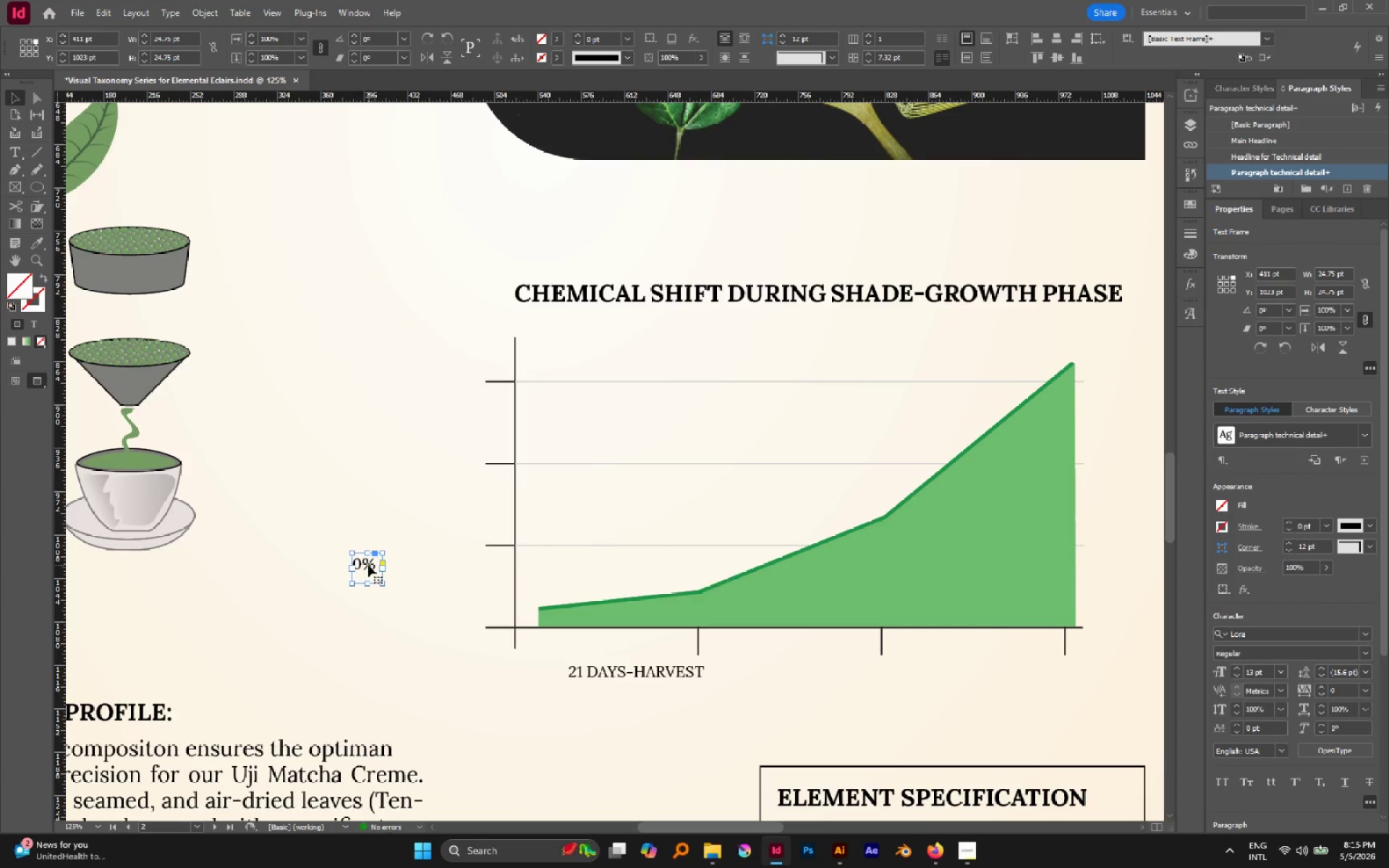 
left_click_drag(start_coordinate=[368, 565], to_coordinate=[470, 622])
 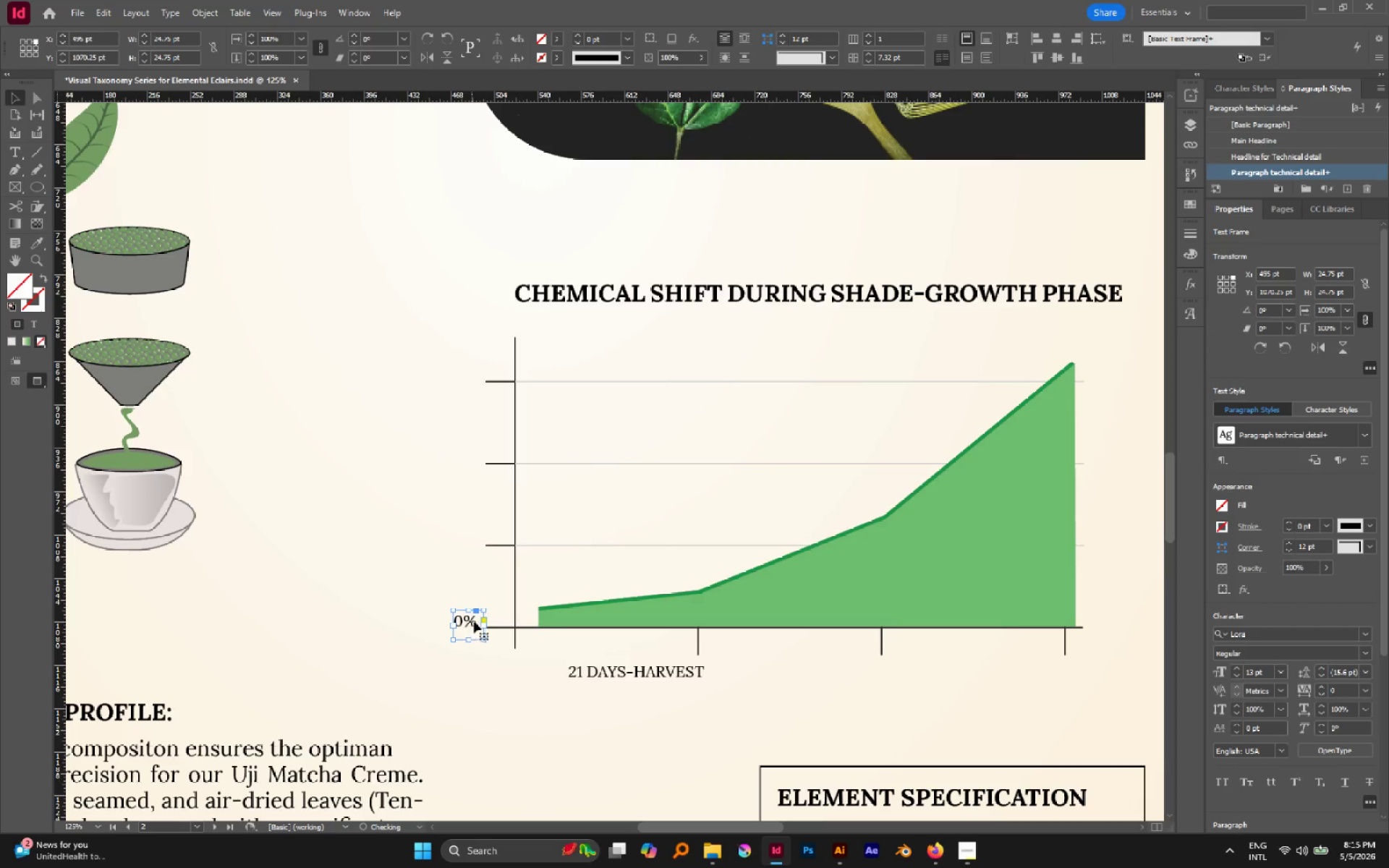 
hold_key(key=AltLeft, duration=1.23)
scroll: coordinate [466, 628], scroll_direction: up, amount: 6.0
 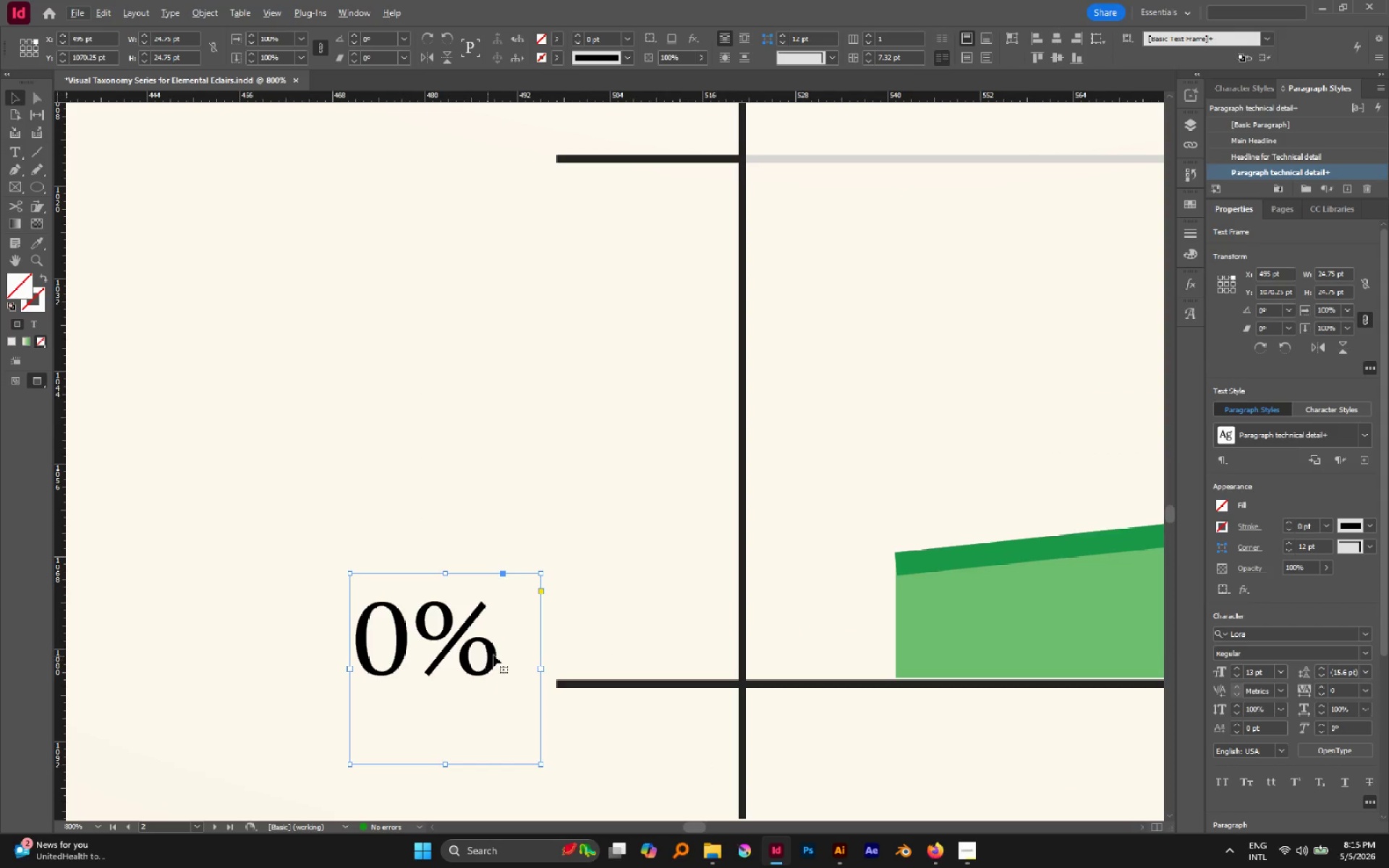 
left_click_drag(start_coordinate=[495, 654], to_coordinate=[517, 670])
 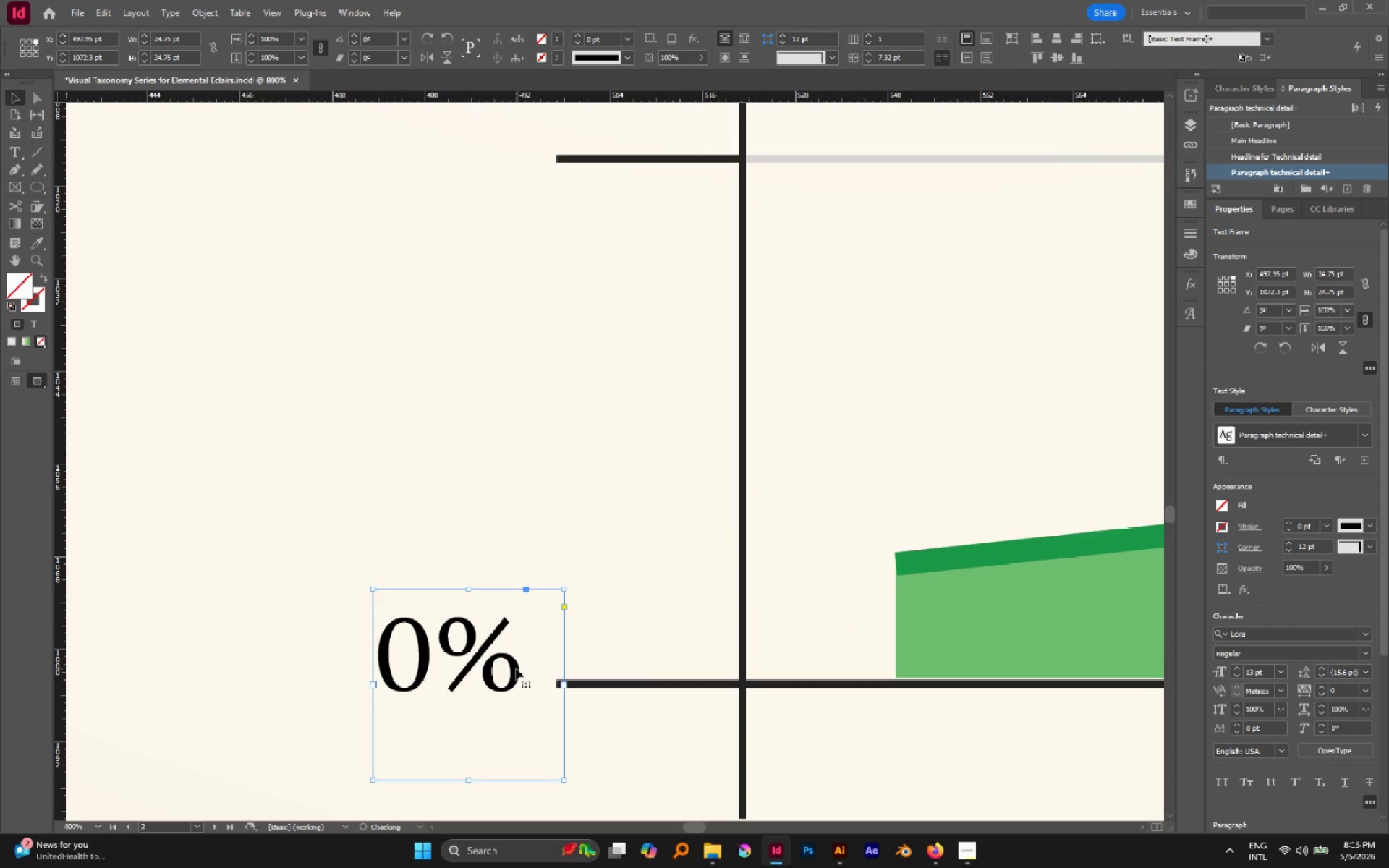 
left_click_drag(start_coordinate=[516, 668], to_coordinate=[538, 668])
 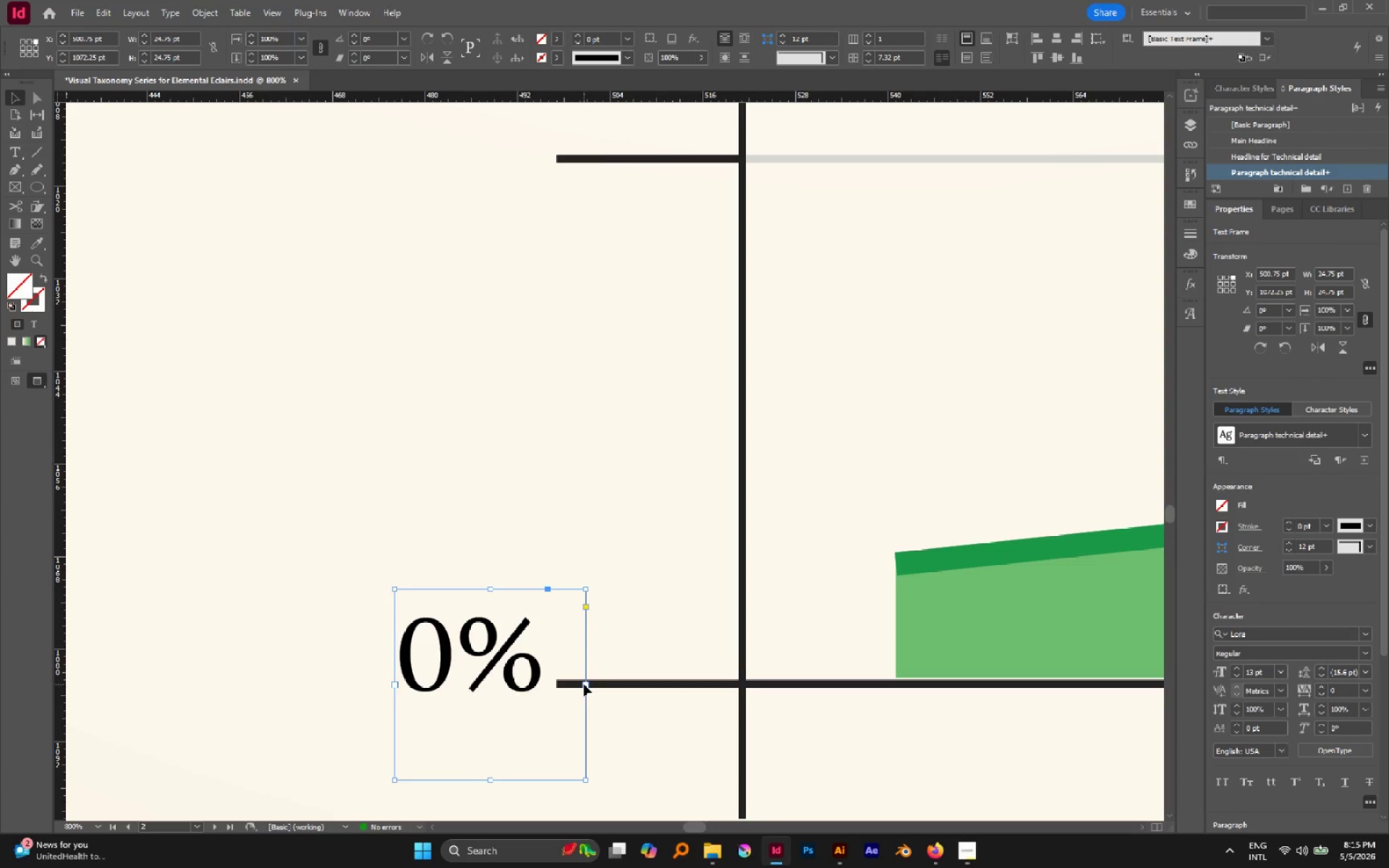 
left_click_drag(start_coordinate=[587, 684], to_coordinate=[547, 678])
 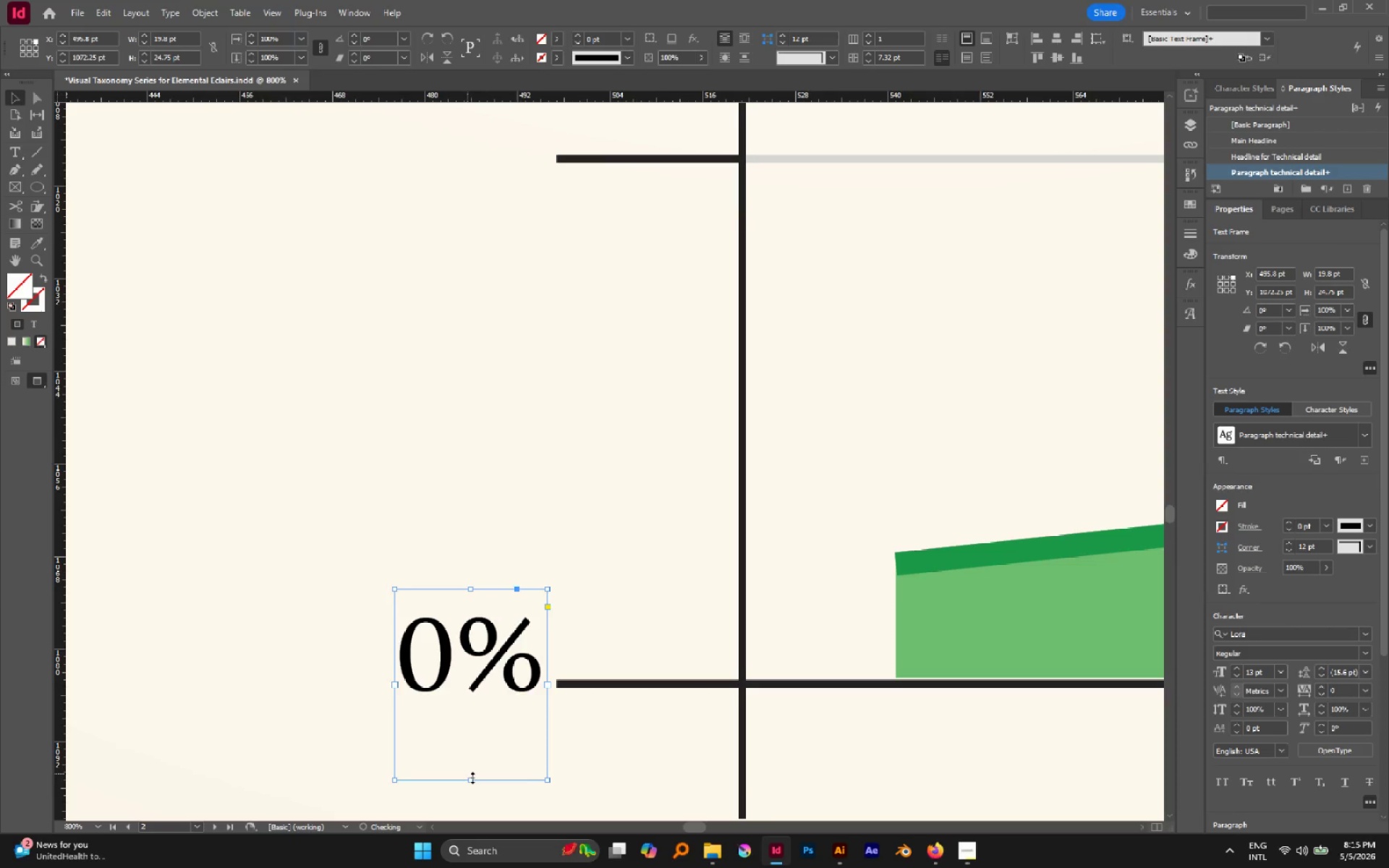 
left_click_drag(start_coordinate=[472, 778], to_coordinate=[474, 706])
 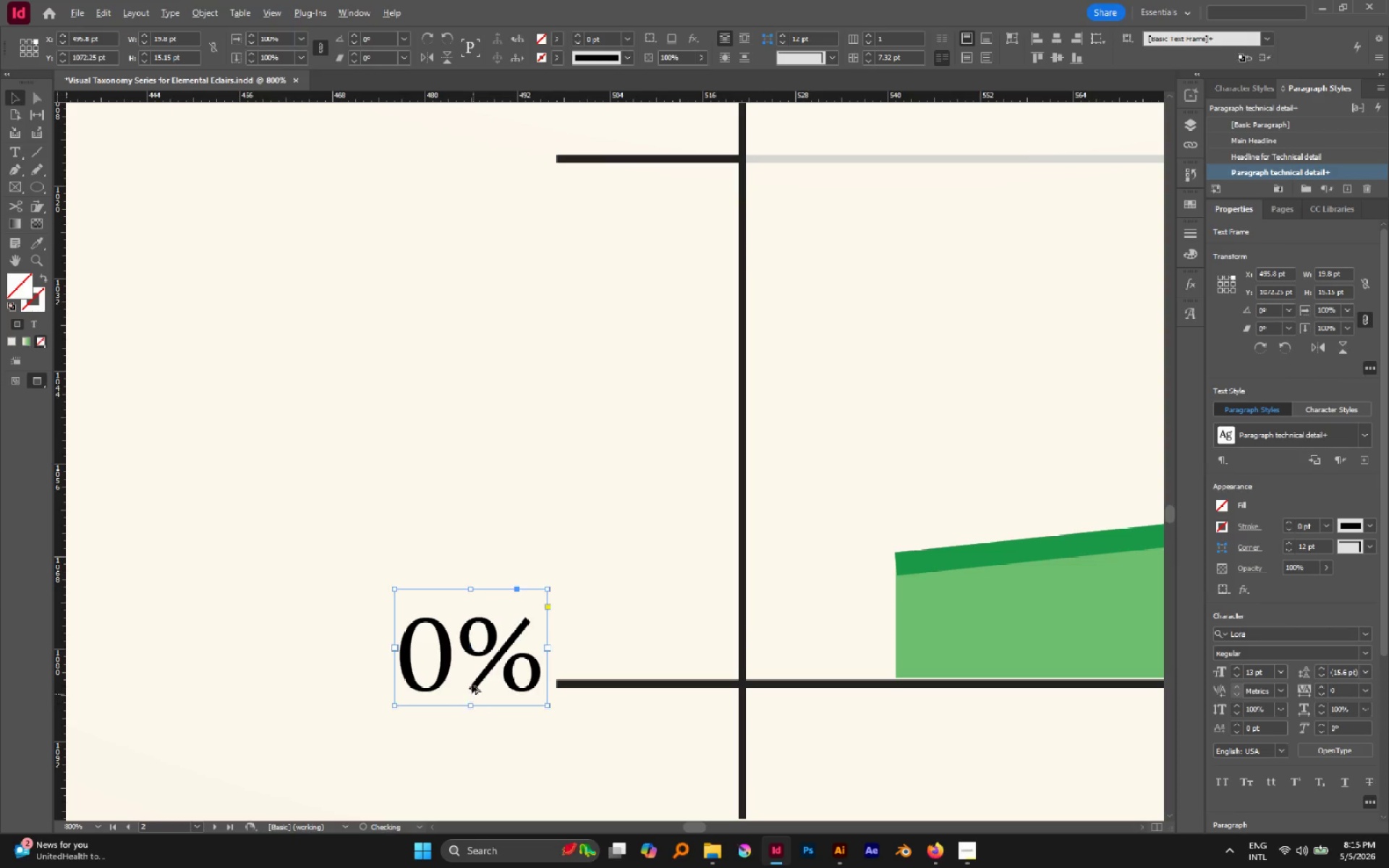 
hold_key(key=AltLeft, duration=0.62)
 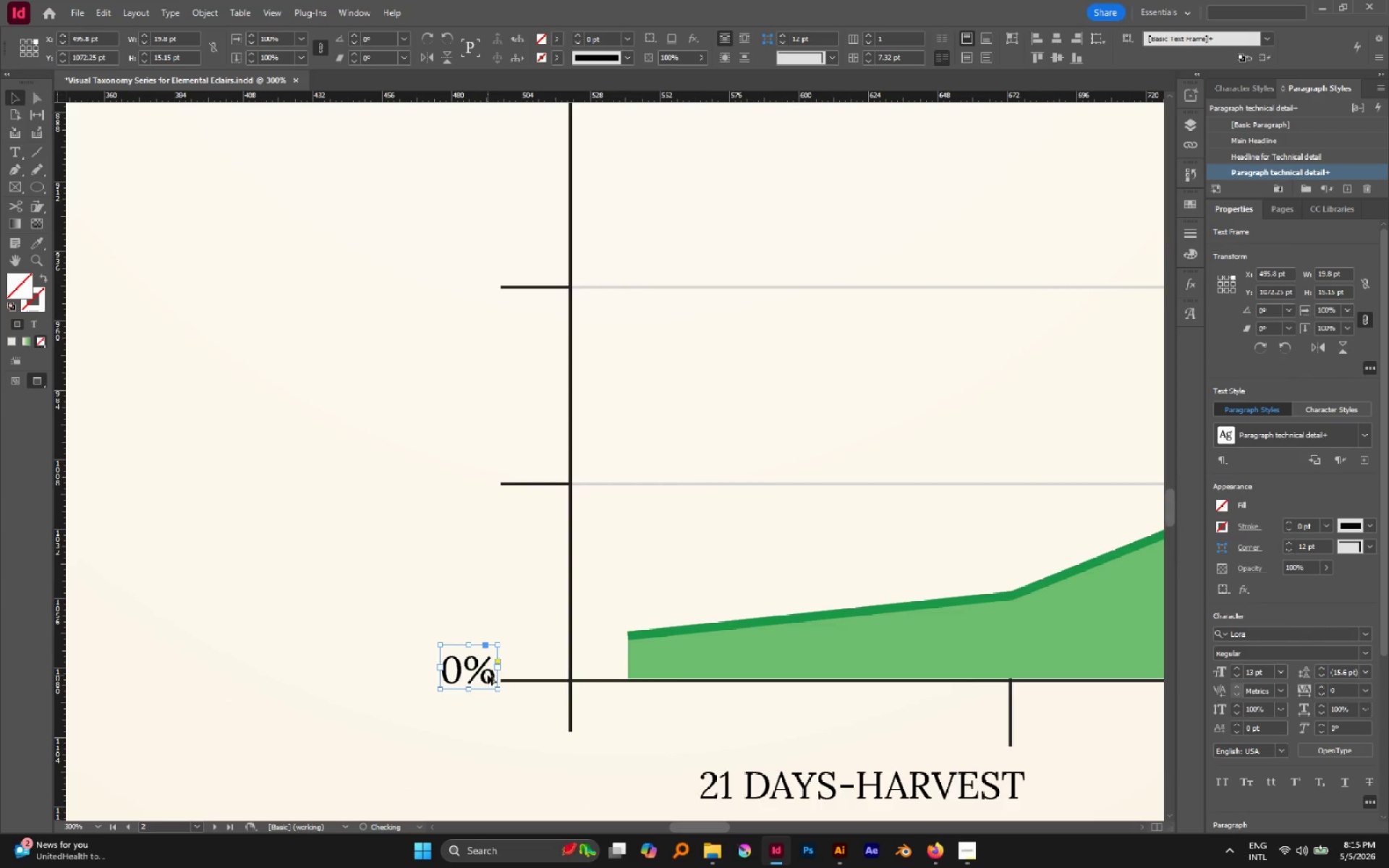 
hold_key(key=AltLeft, duration=2.31)
 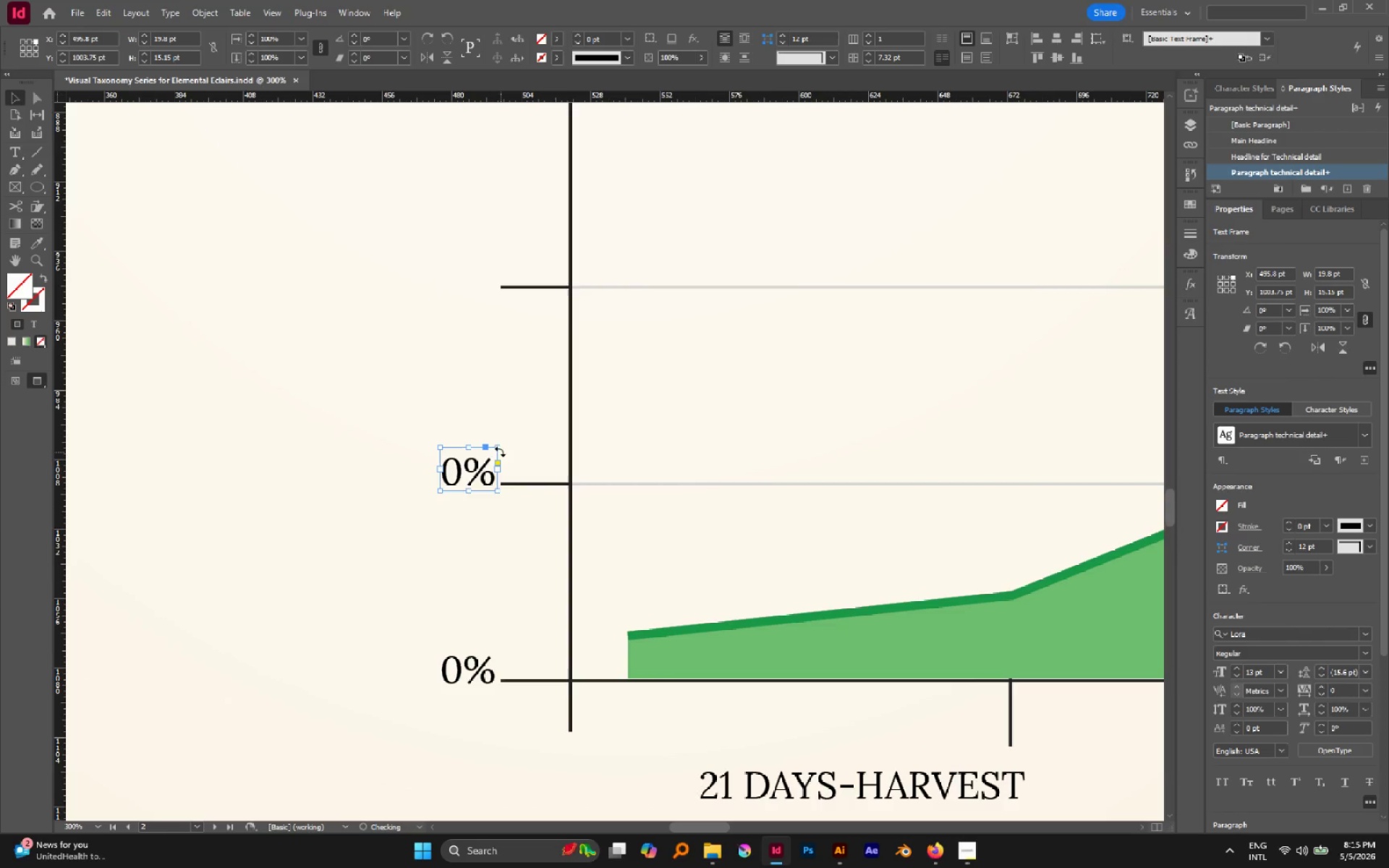 
scroll: coordinate [467, 678], scroll_direction: down, amount: 3.0
 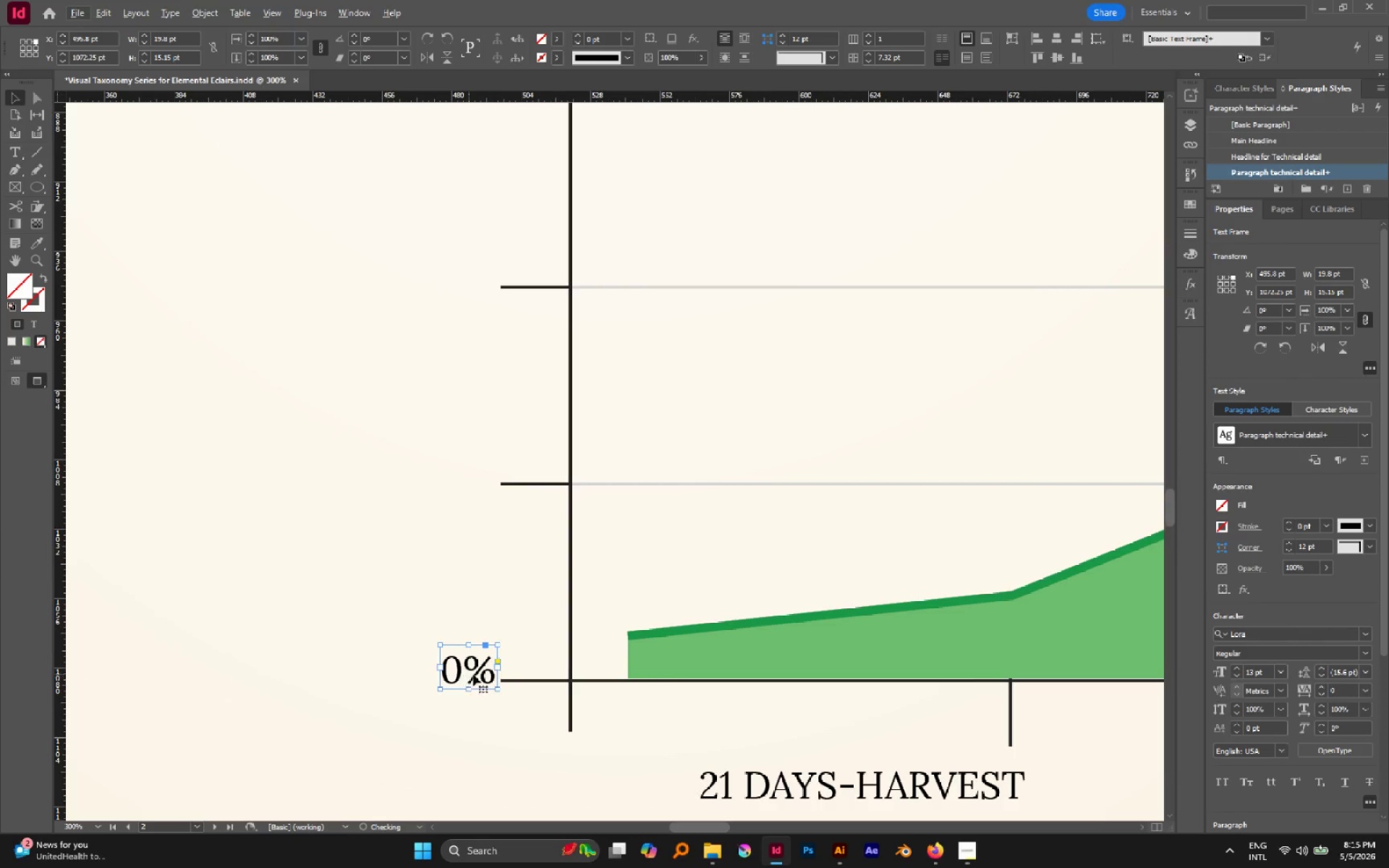 
left_click_drag(start_coordinate=[488, 674], to_coordinate=[496, 476])
 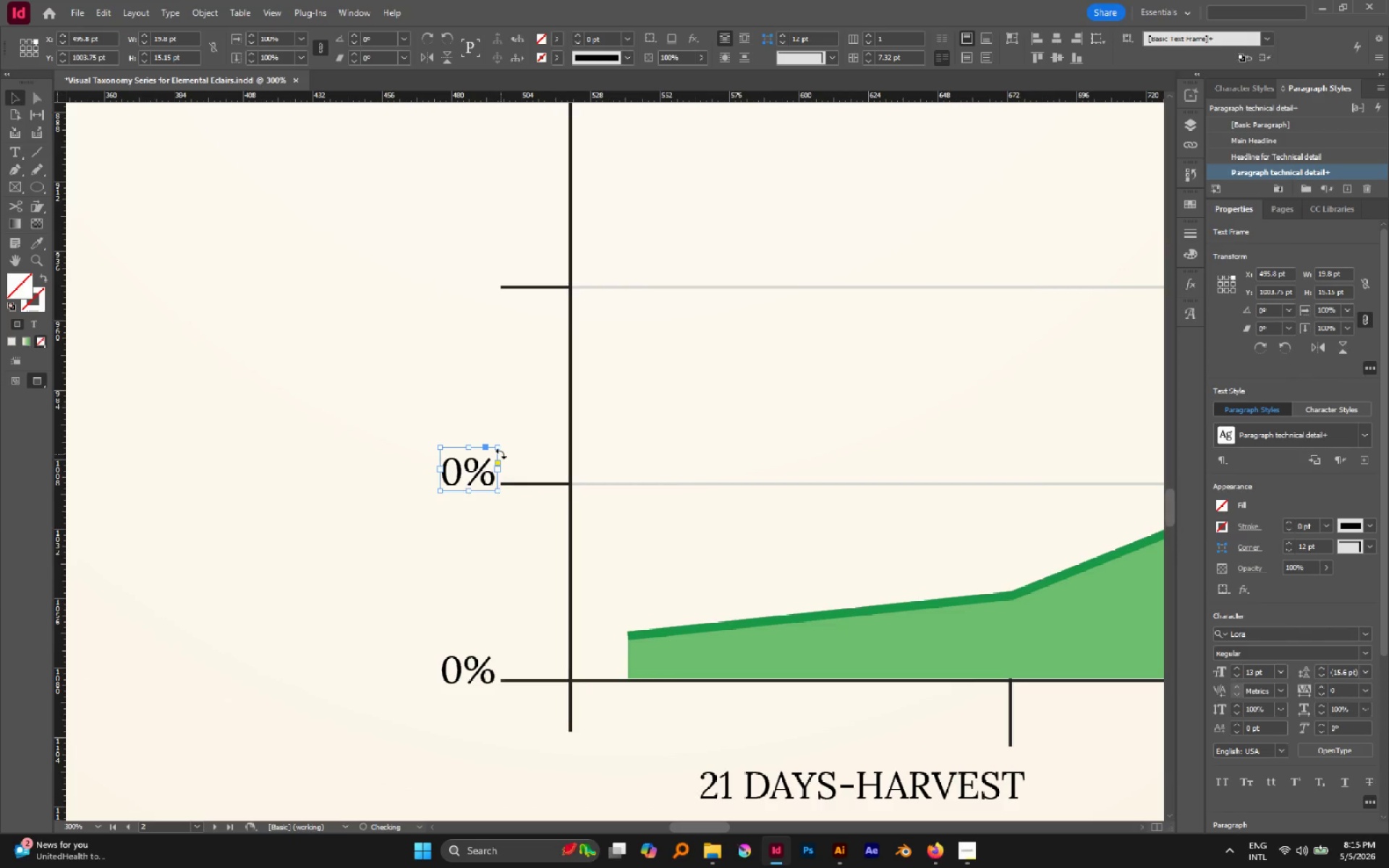 
hold_key(key=ShiftLeft, duration=1.44)
 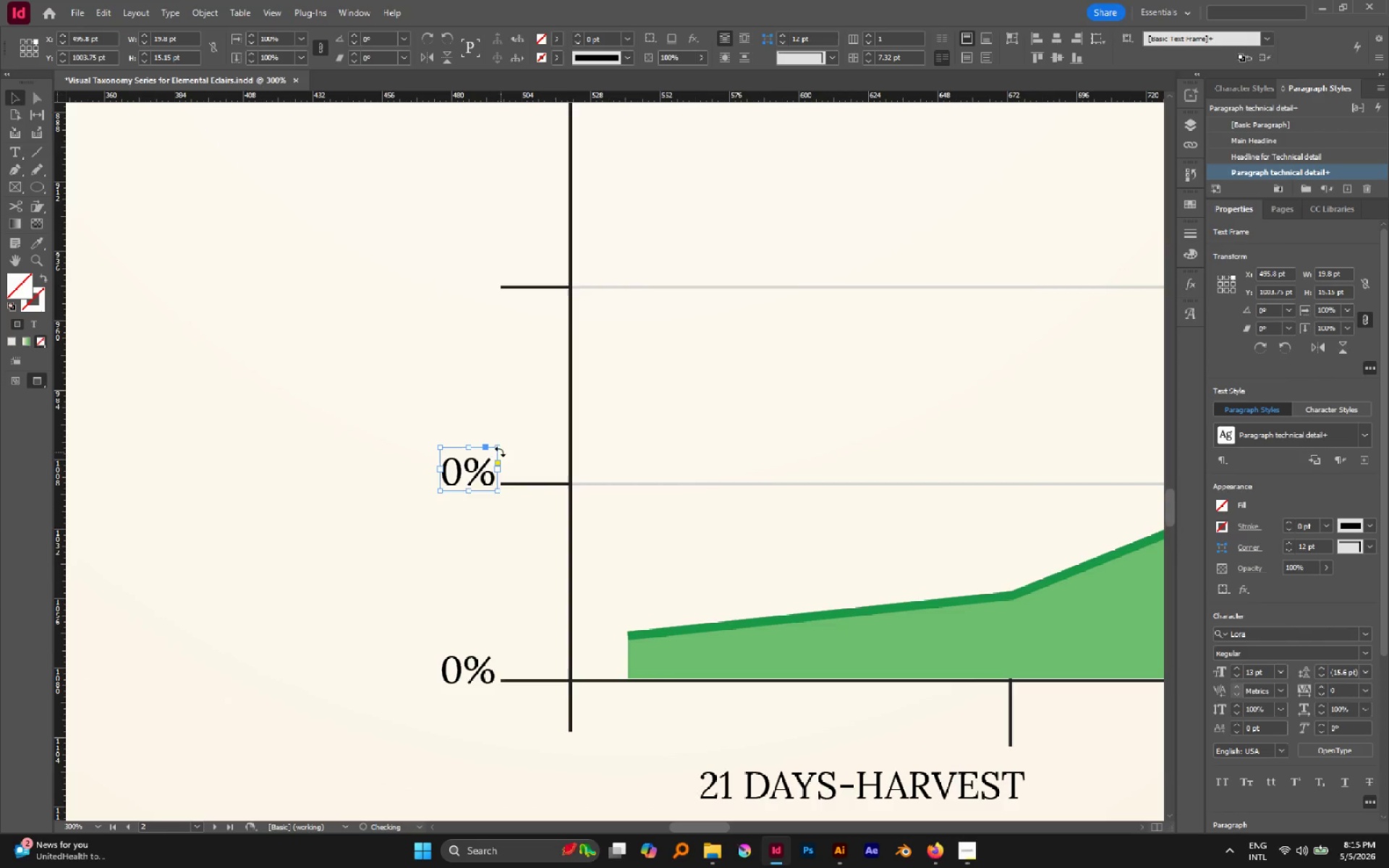 
hold_key(key=AltLeft, duration=0.56)
scroll: coordinate [493, 448], scroll_direction: up, amount: 3.0
 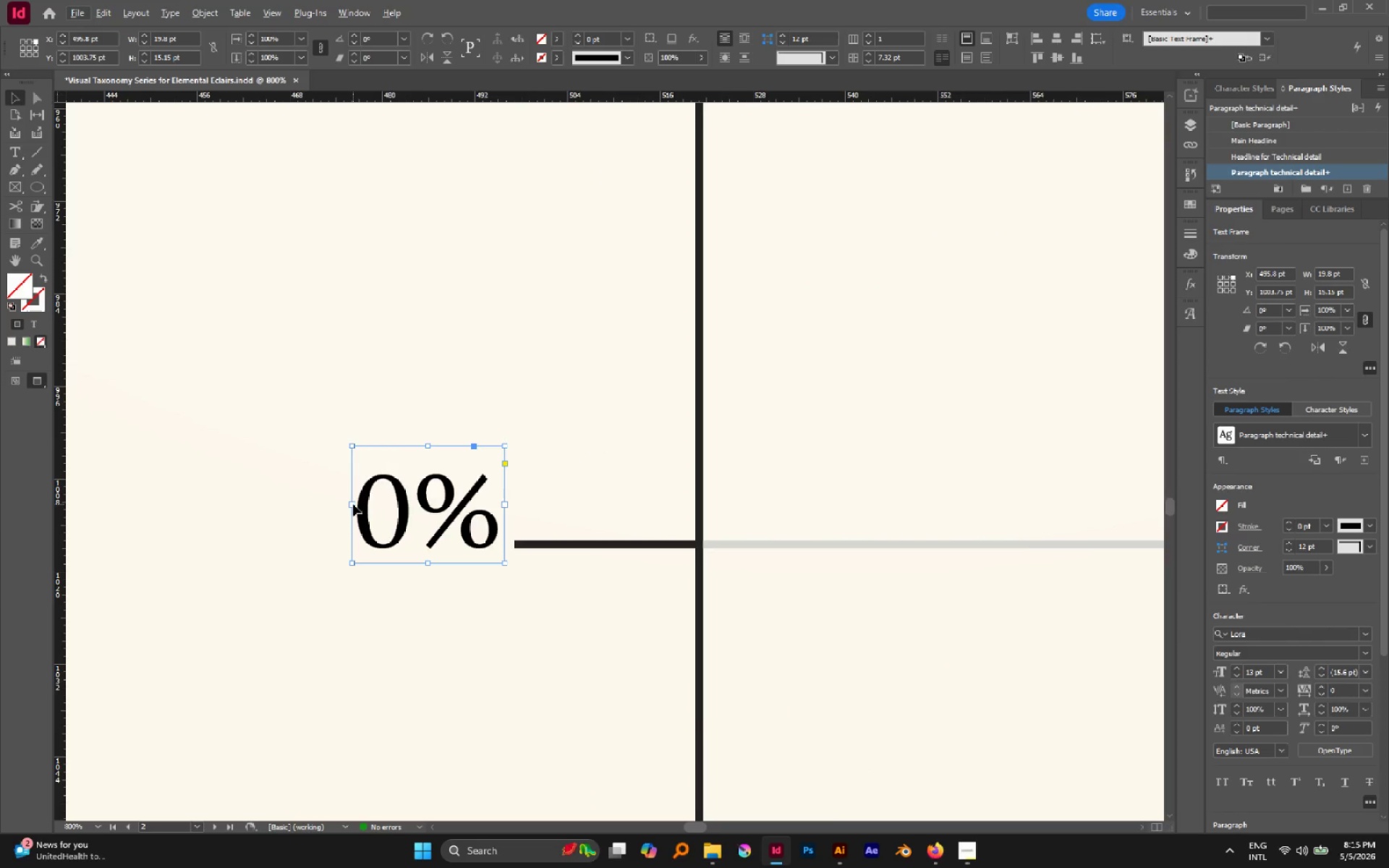 
left_click_drag(start_coordinate=[353, 504], to_coordinate=[271, 493])
 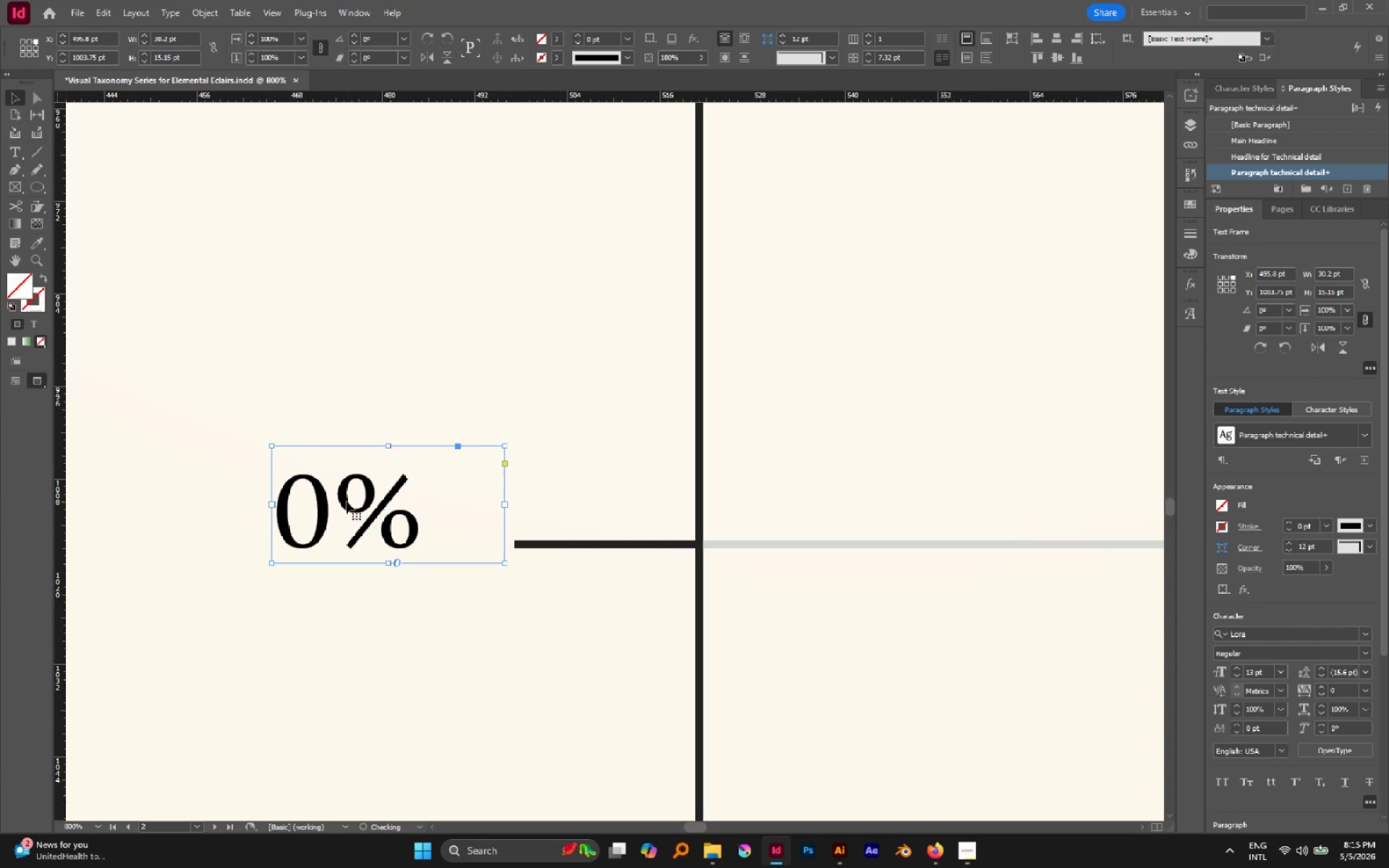 
double_click([347, 501])
 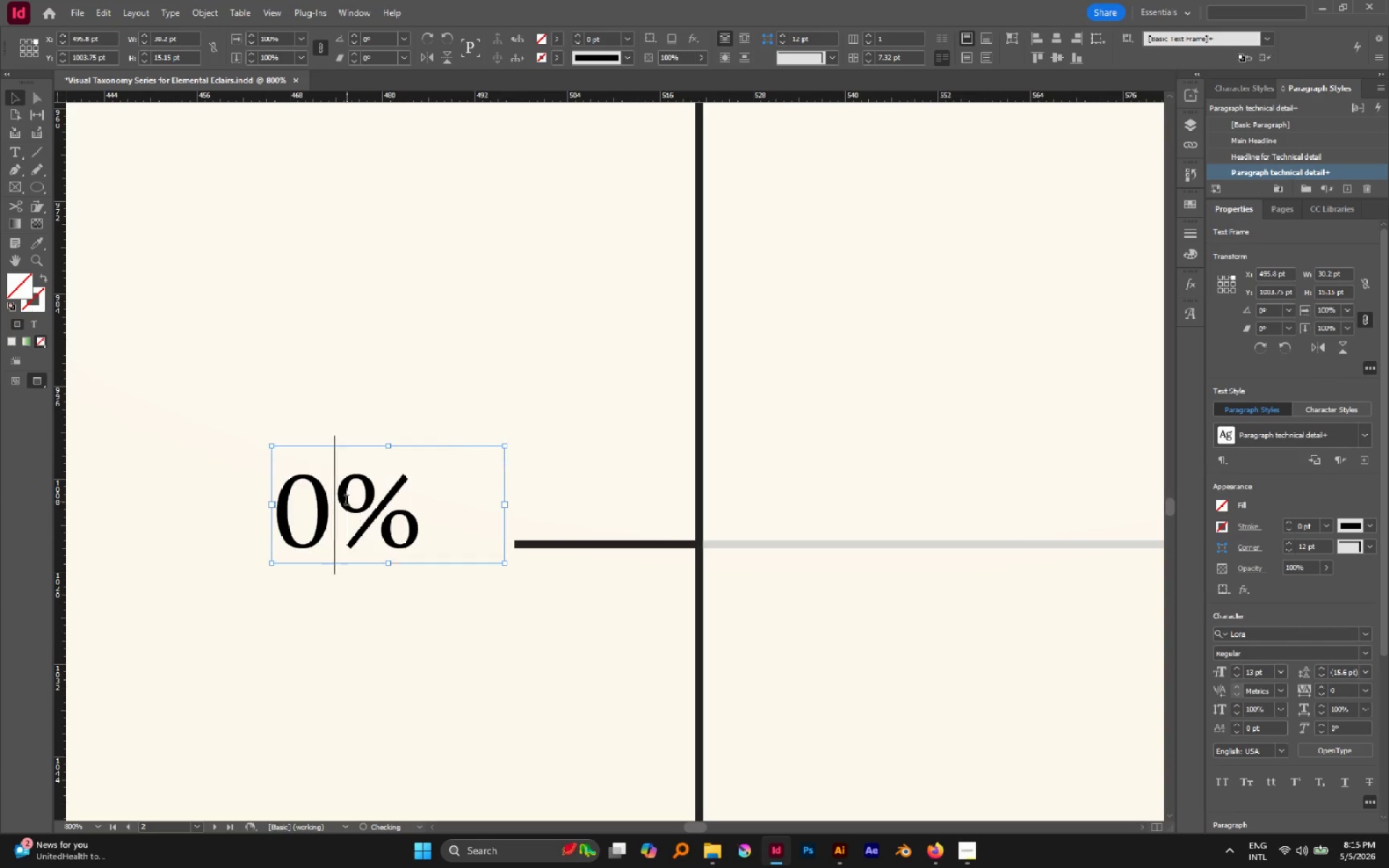 
triple_click([347, 501])
 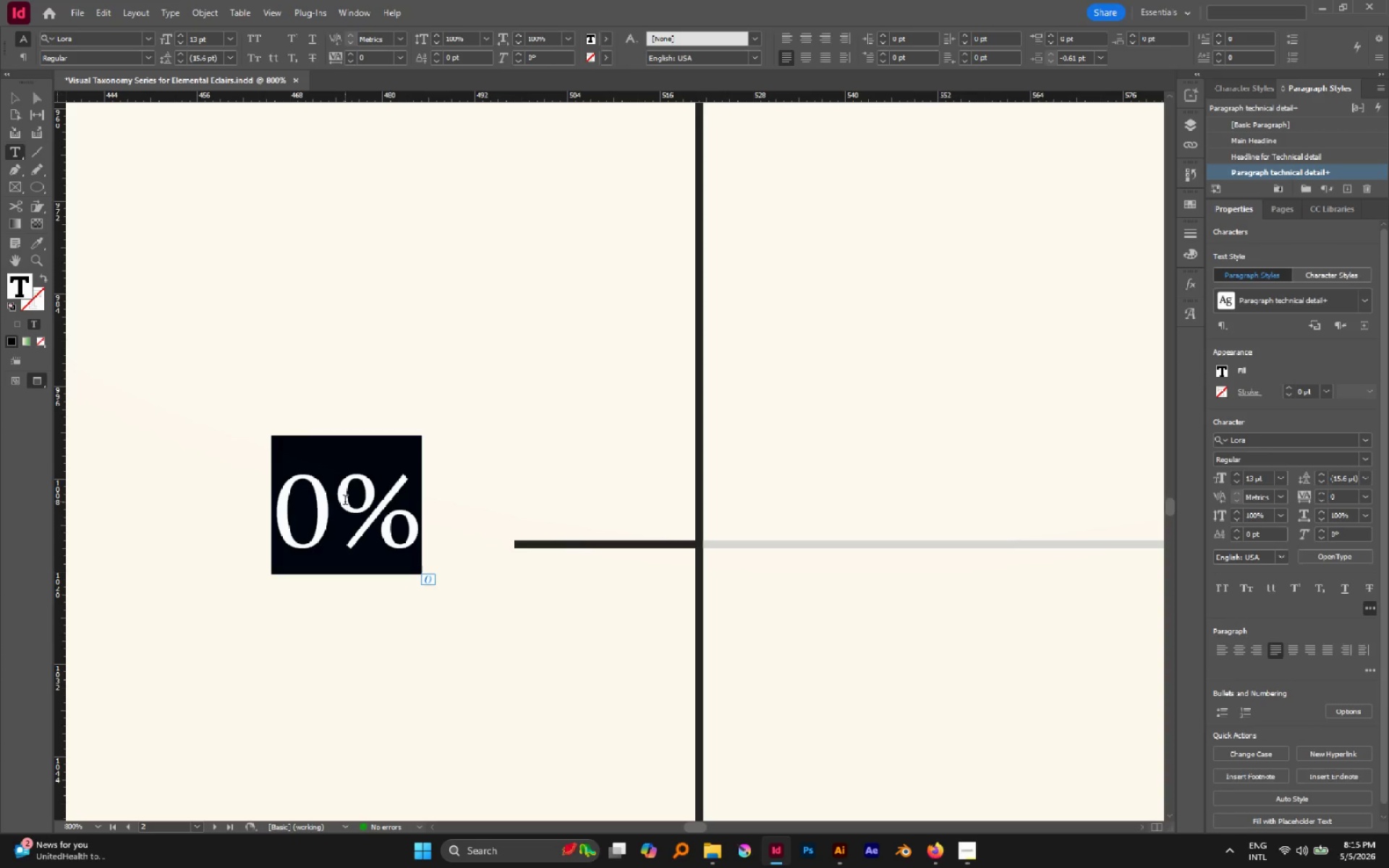 
type(35%)
key(Escape)
 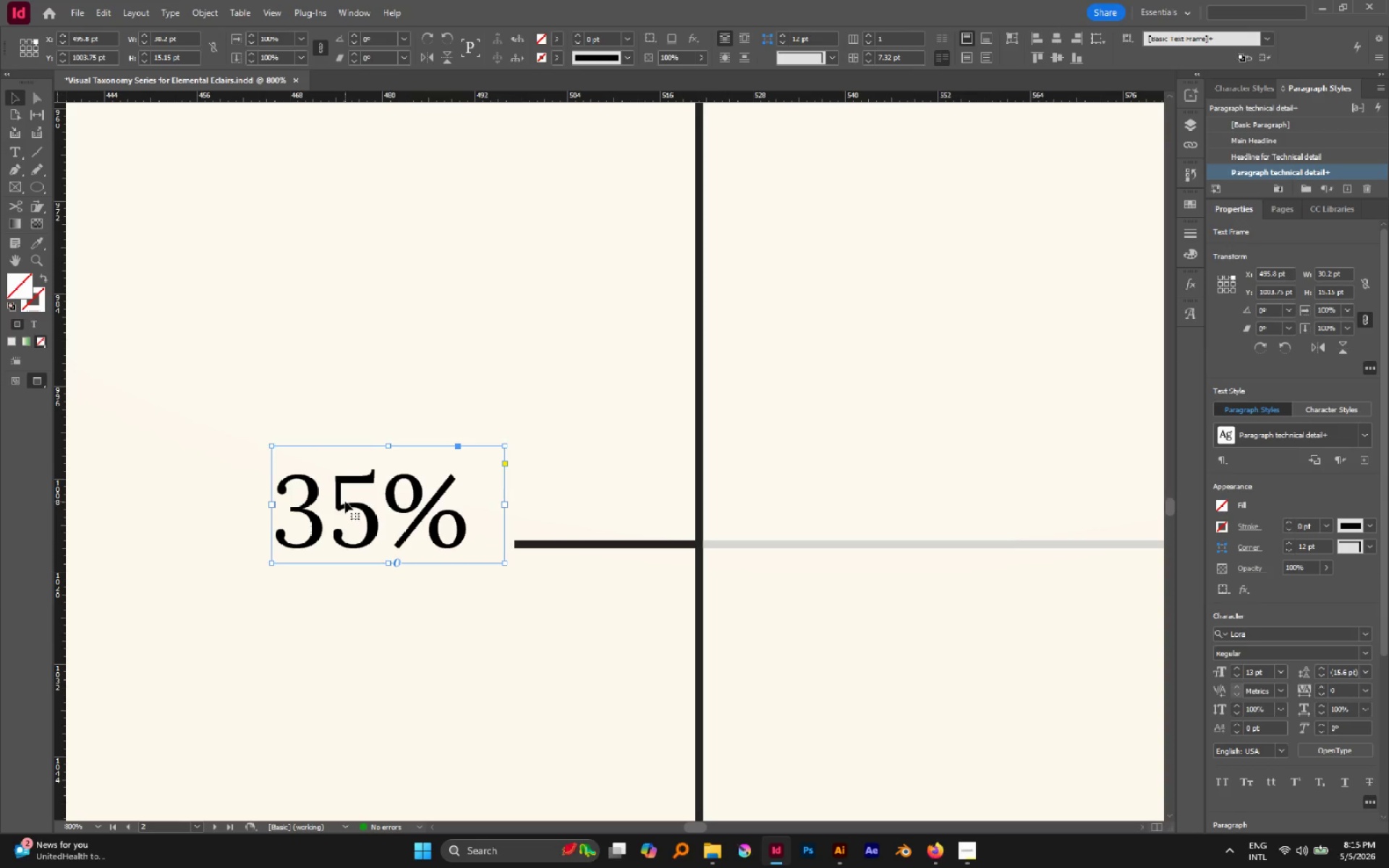 
left_click_drag(start_coordinate=[373, 518], to_coordinate=[414, 520])
 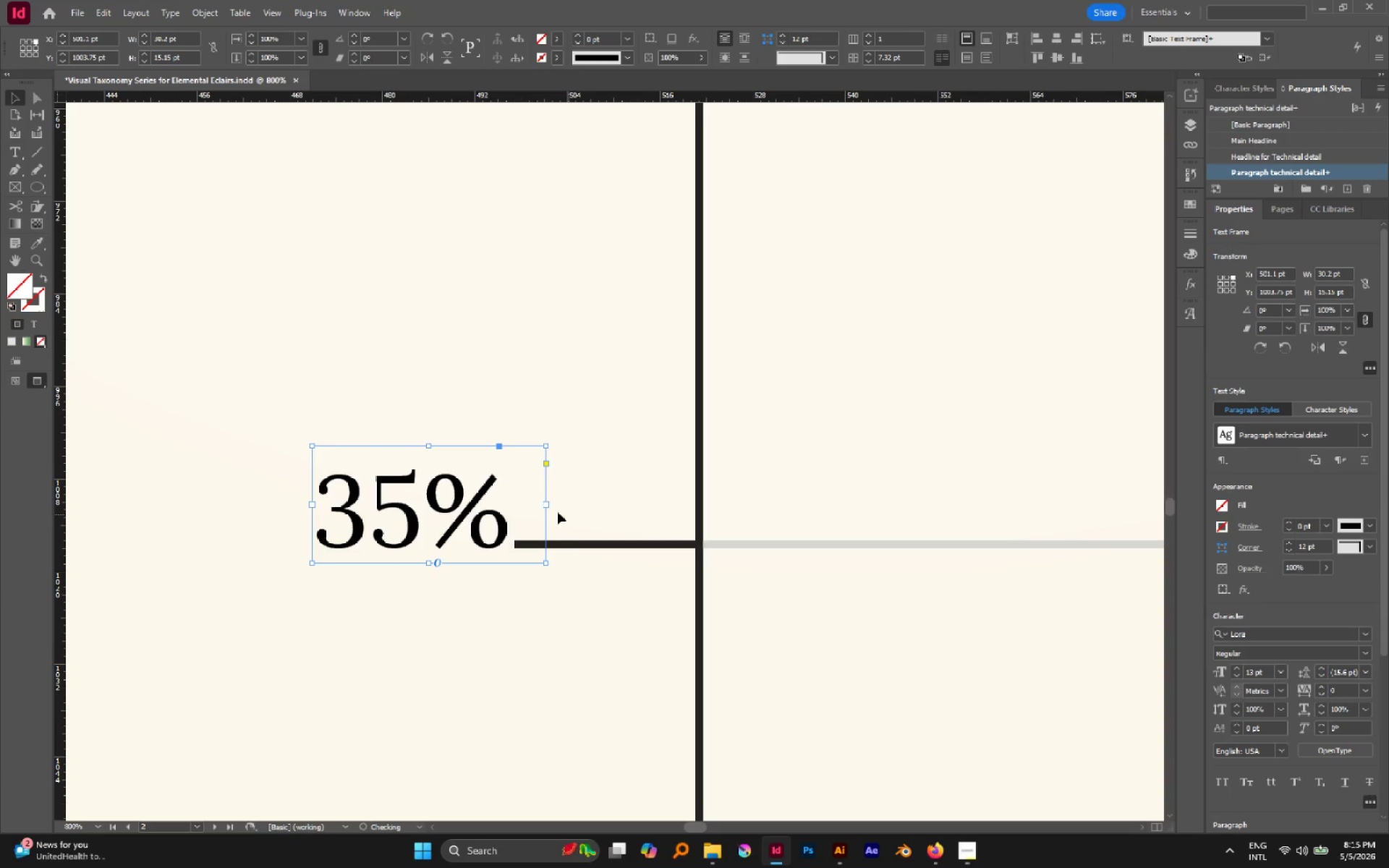 
hold_key(key=ShiftLeft, duration=0.88)
 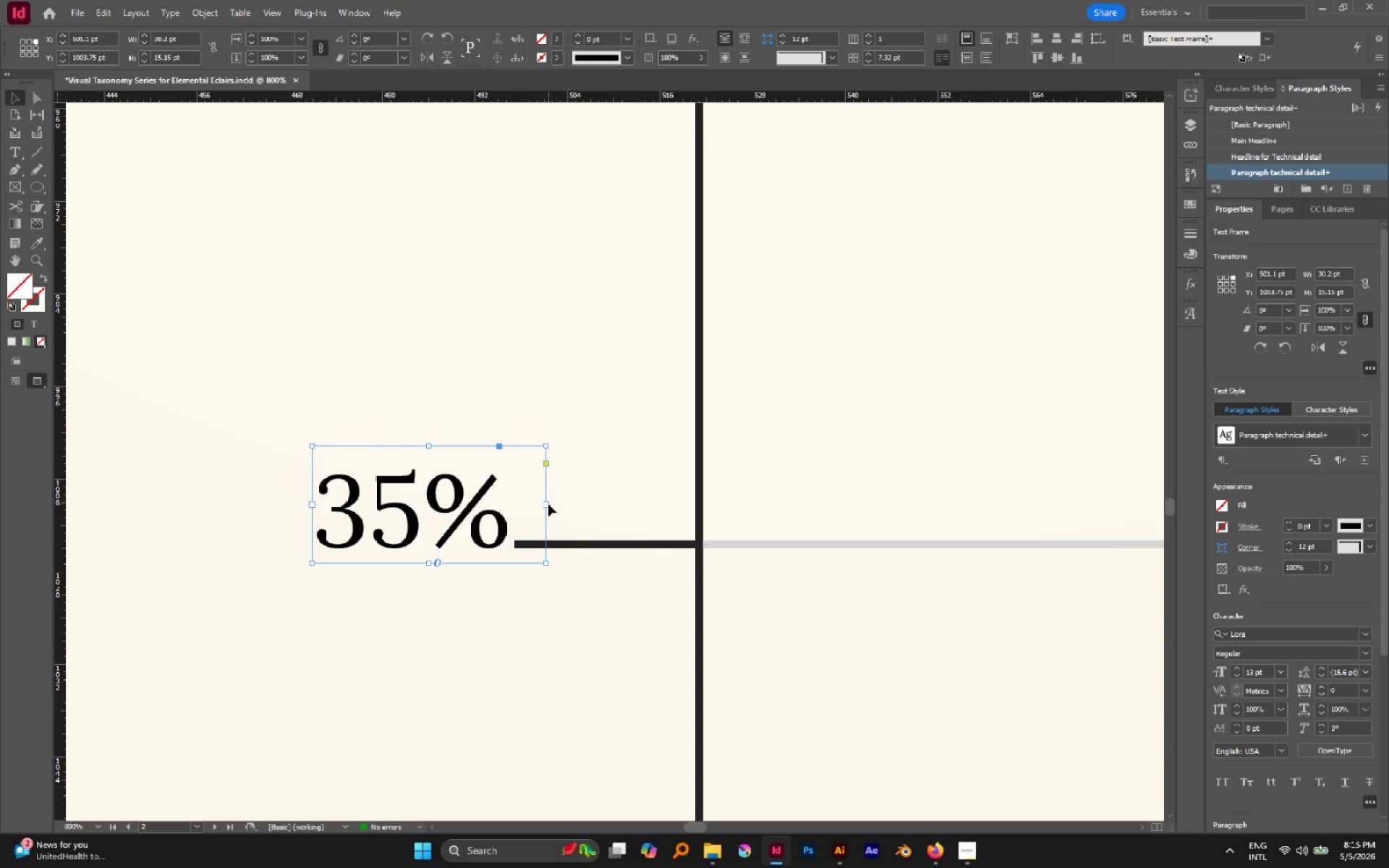 
left_click_drag(start_coordinate=[548, 505], to_coordinate=[511, 505])
 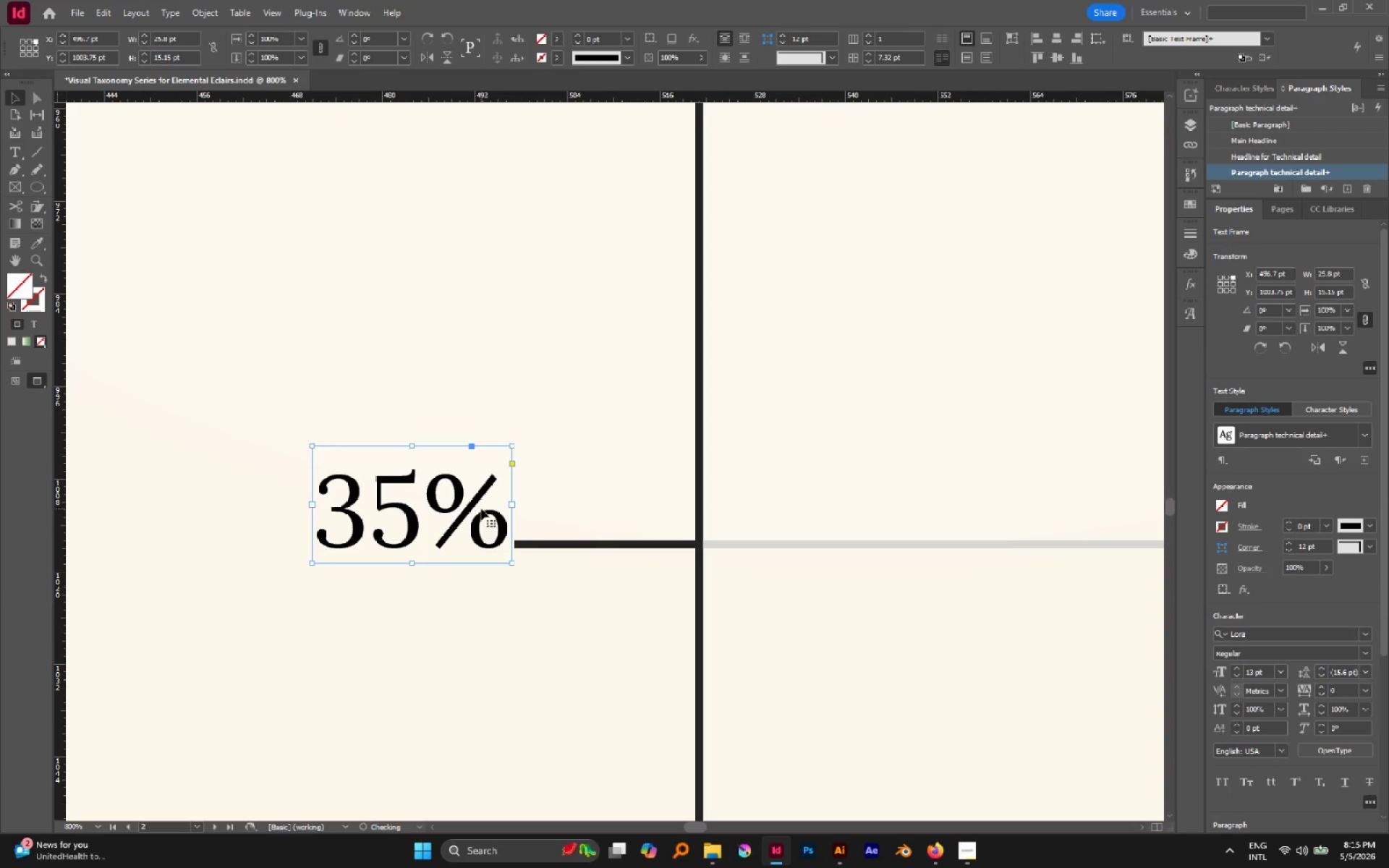 
hold_key(key=AltLeft, duration=0.55)
scroll: coordinate [477, 510], scroll_direction: down, amount: 2.0
 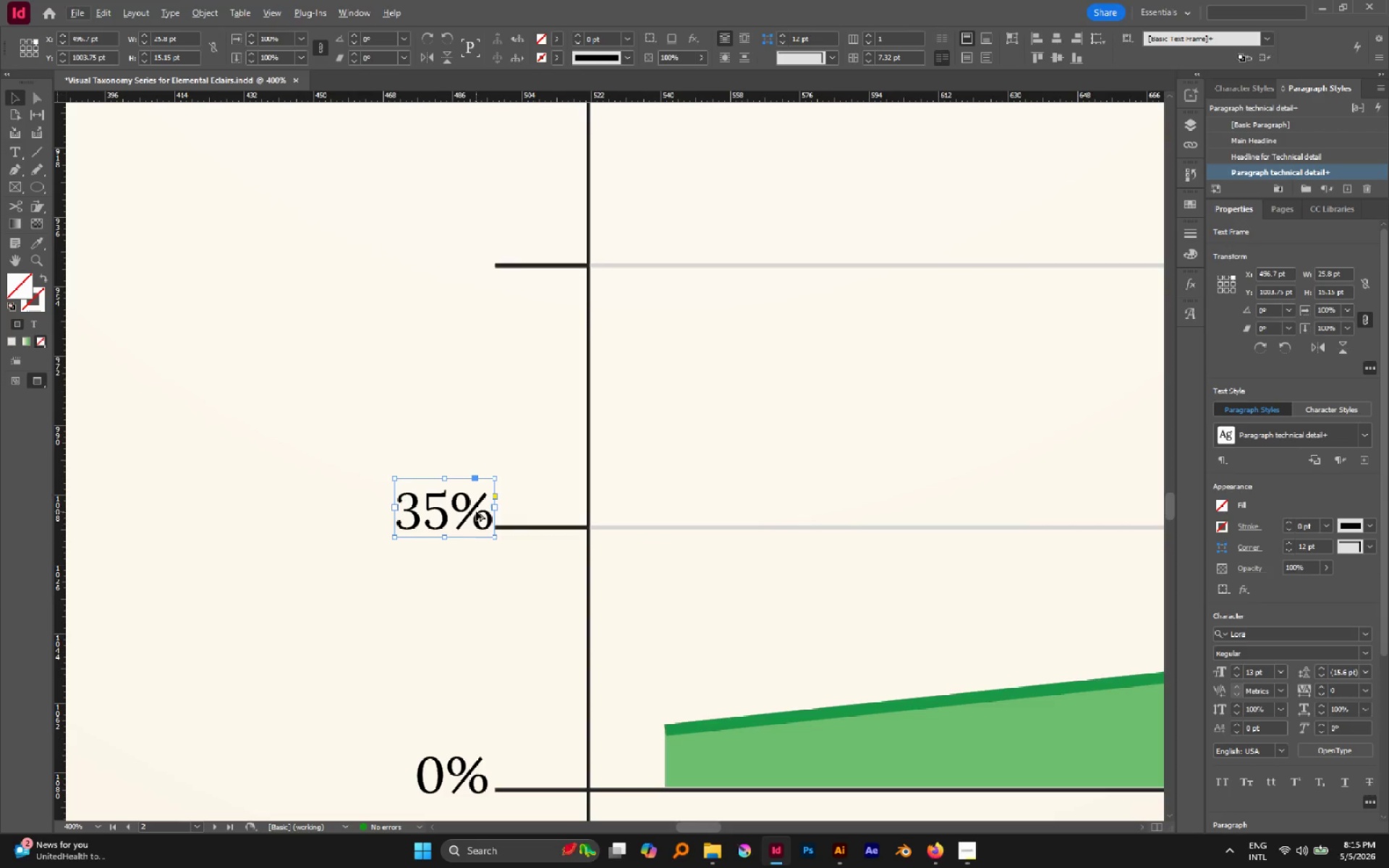 
hold_key(key=AltLeft, duration=2.88)
left_click_drag(start_coordinate=[476, 512], to_coordinate=[496, 246])
 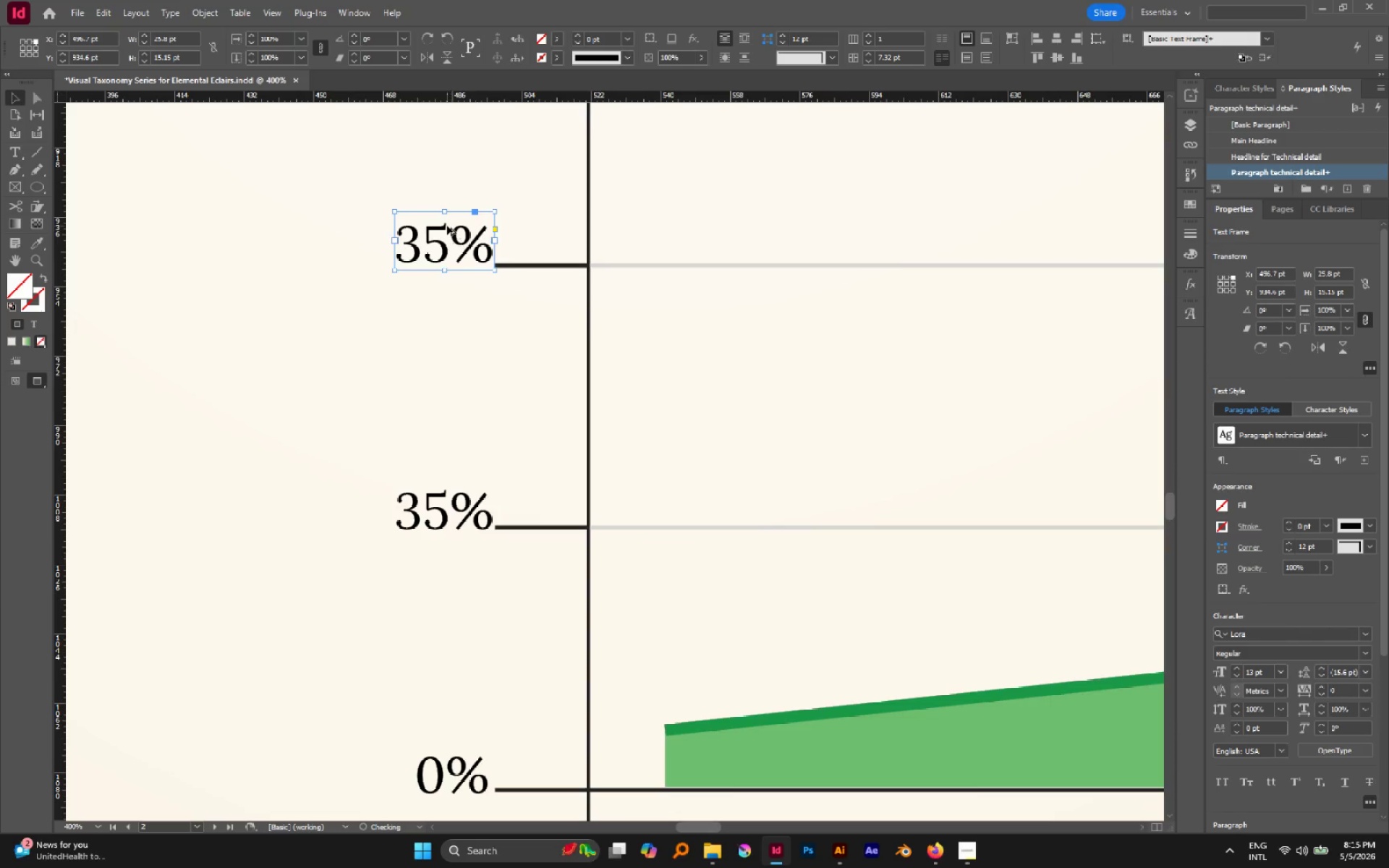 
hold_key(key=ShiftLeft, duration=2.45)
 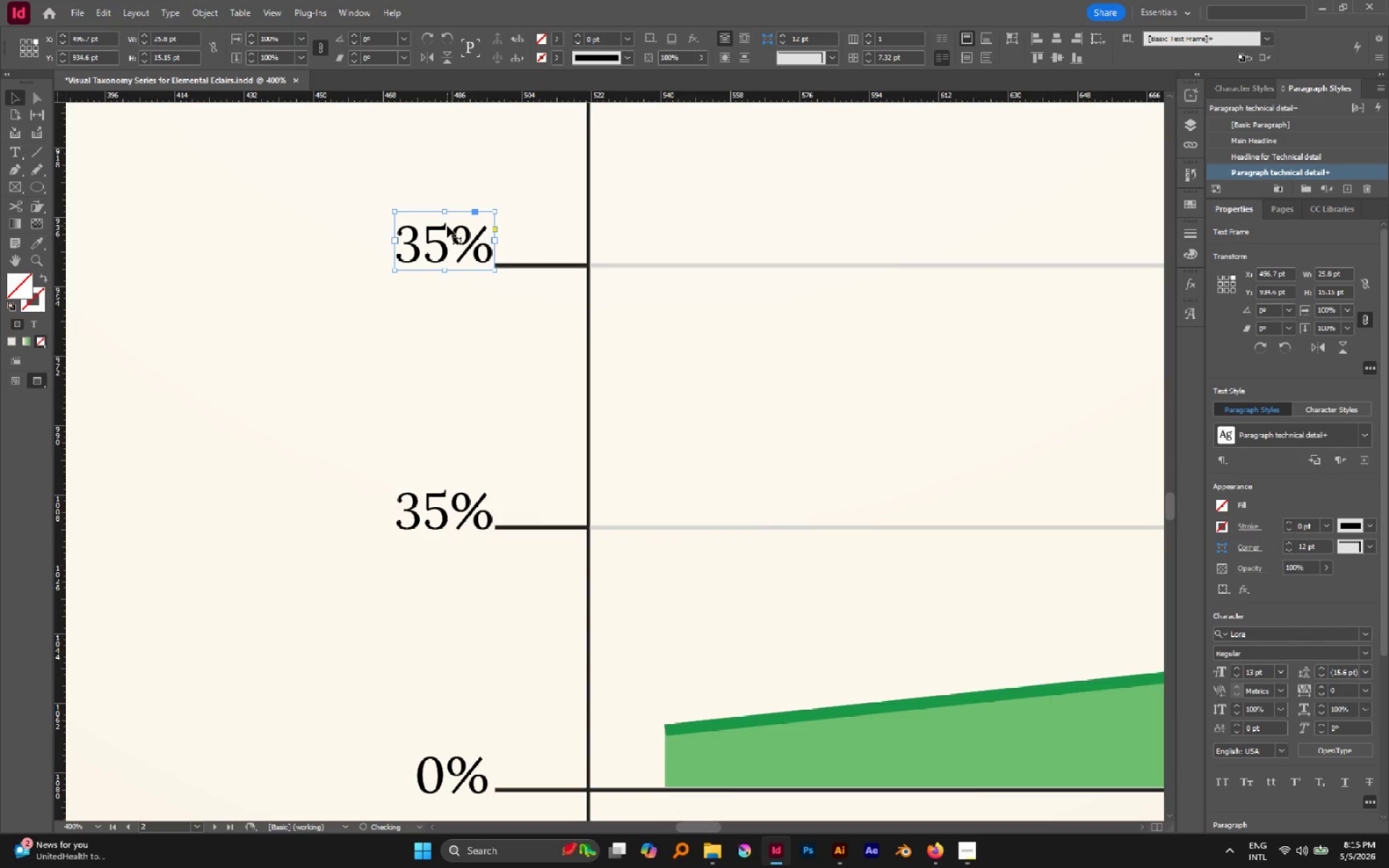 
hold_key(key=AltLeft, duration=0.56)
scroll: coordinate [447, 226], scroll_direction: up, amount: 3.0
 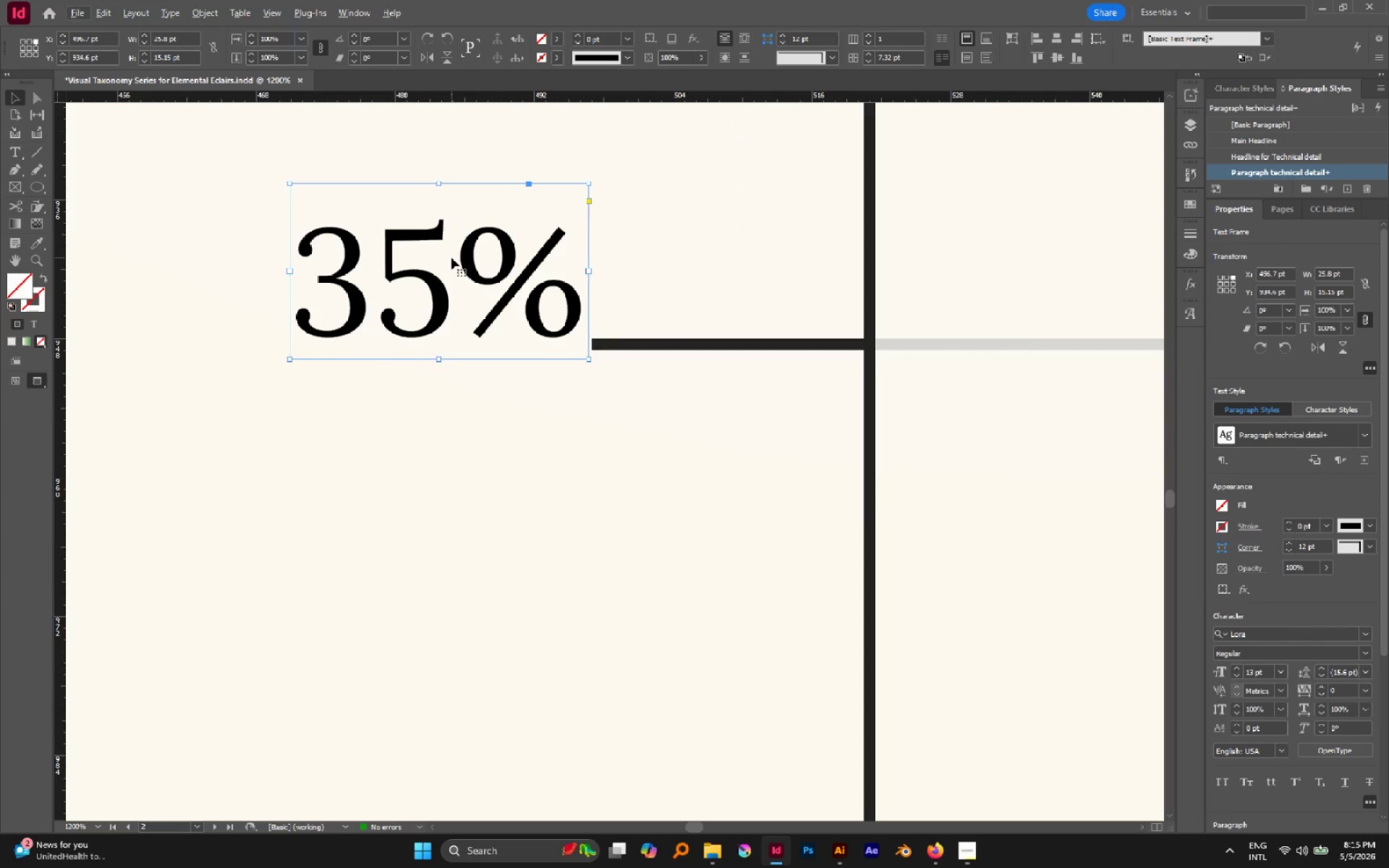 
double_click([451, 258])
 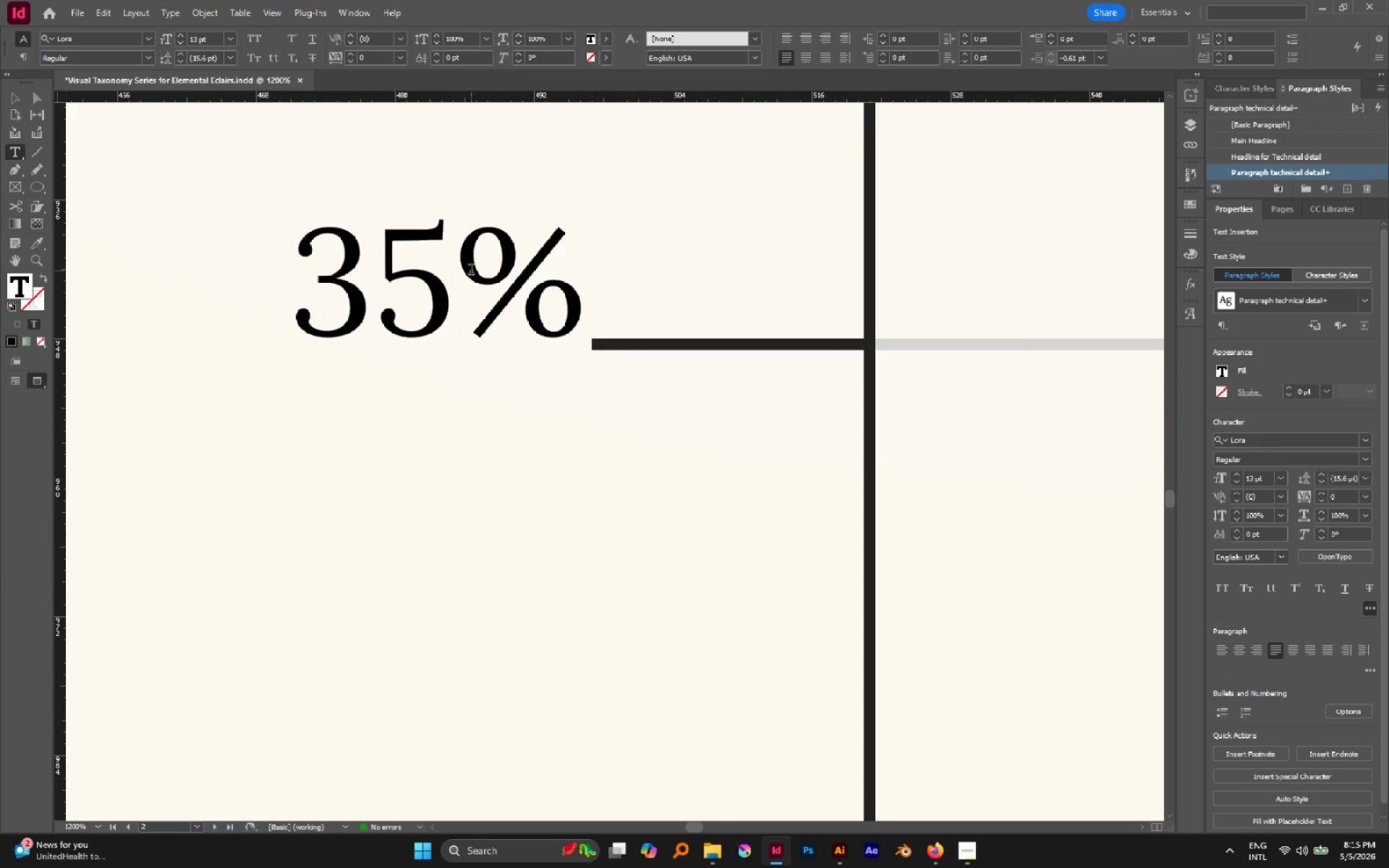 
left_click_drag(start_coordinate=[467, 270], to_coordinate=[161, 226])
 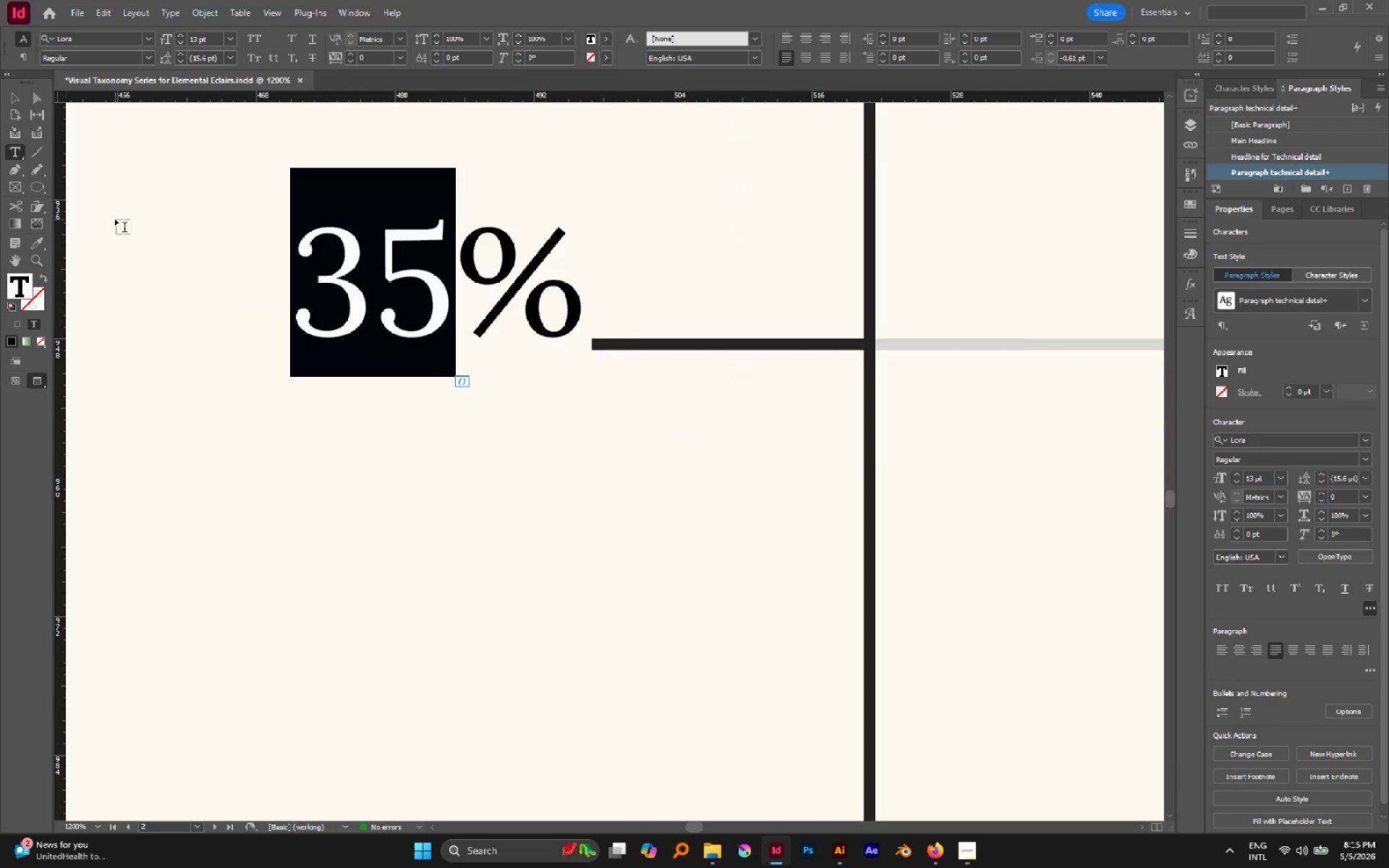 
type(70)
key(Escape)
 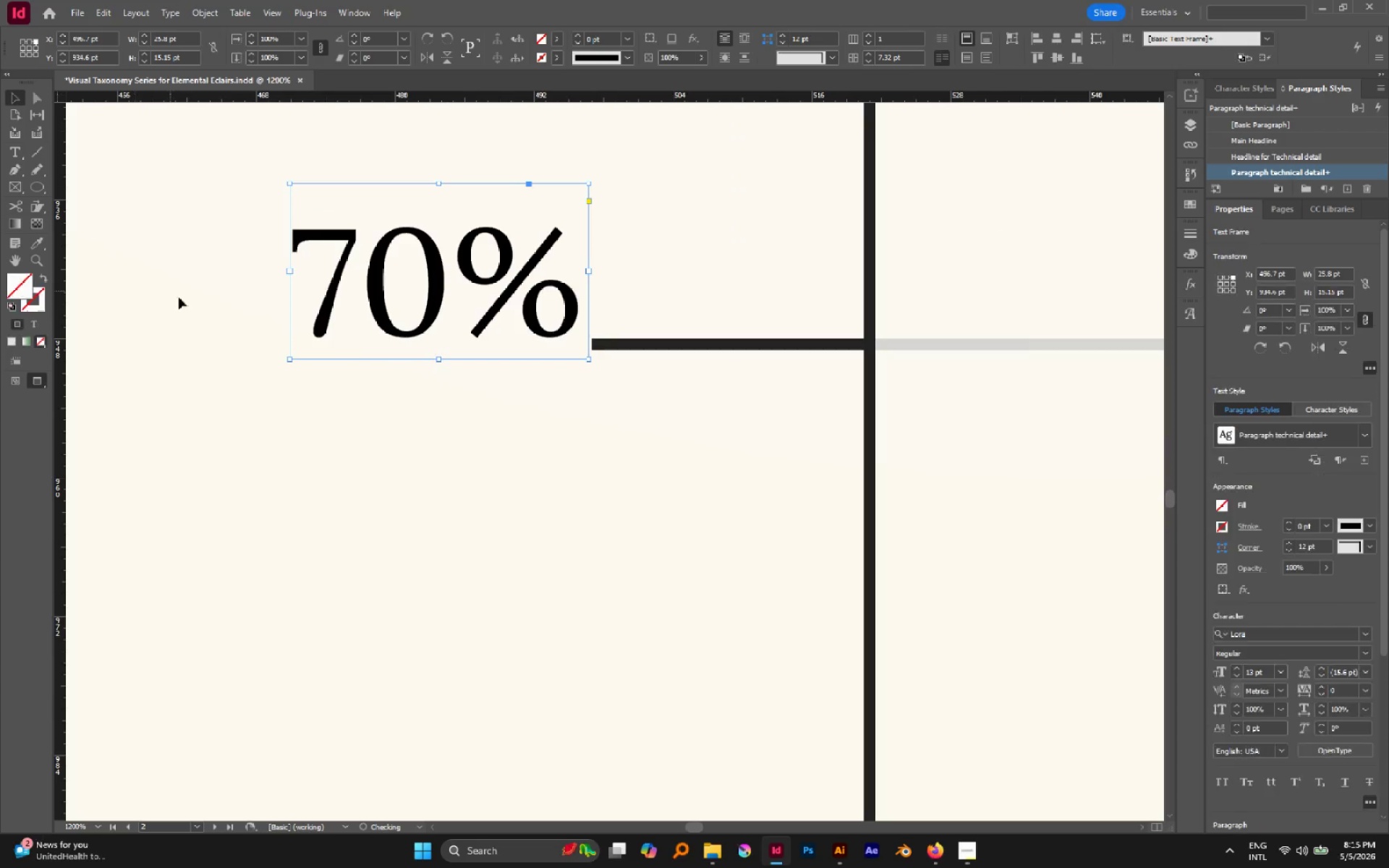 
hold_key(key=AltLeft, duration=0.42)
 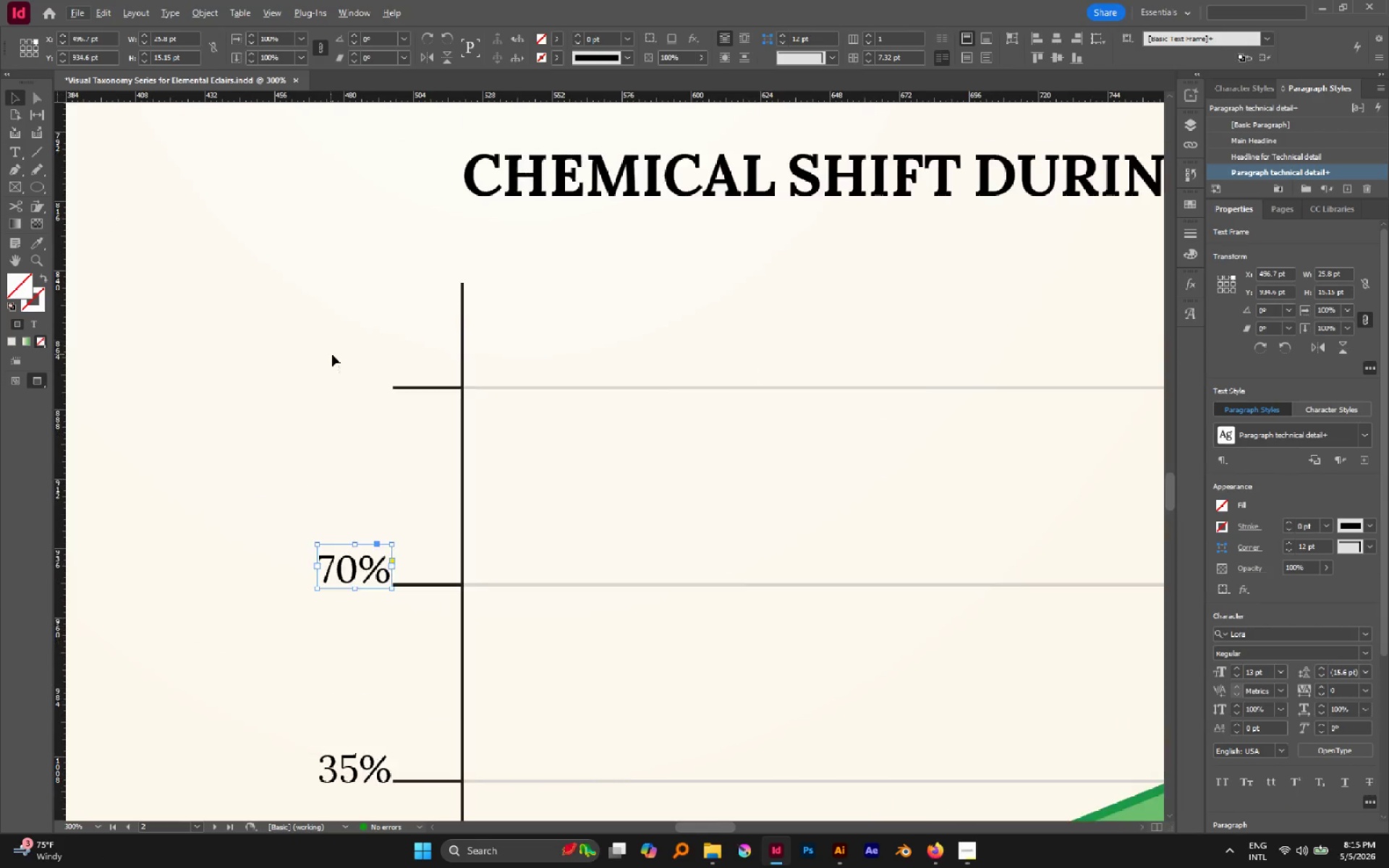 
hold_key(key=AltLeft, duration=2.5)
 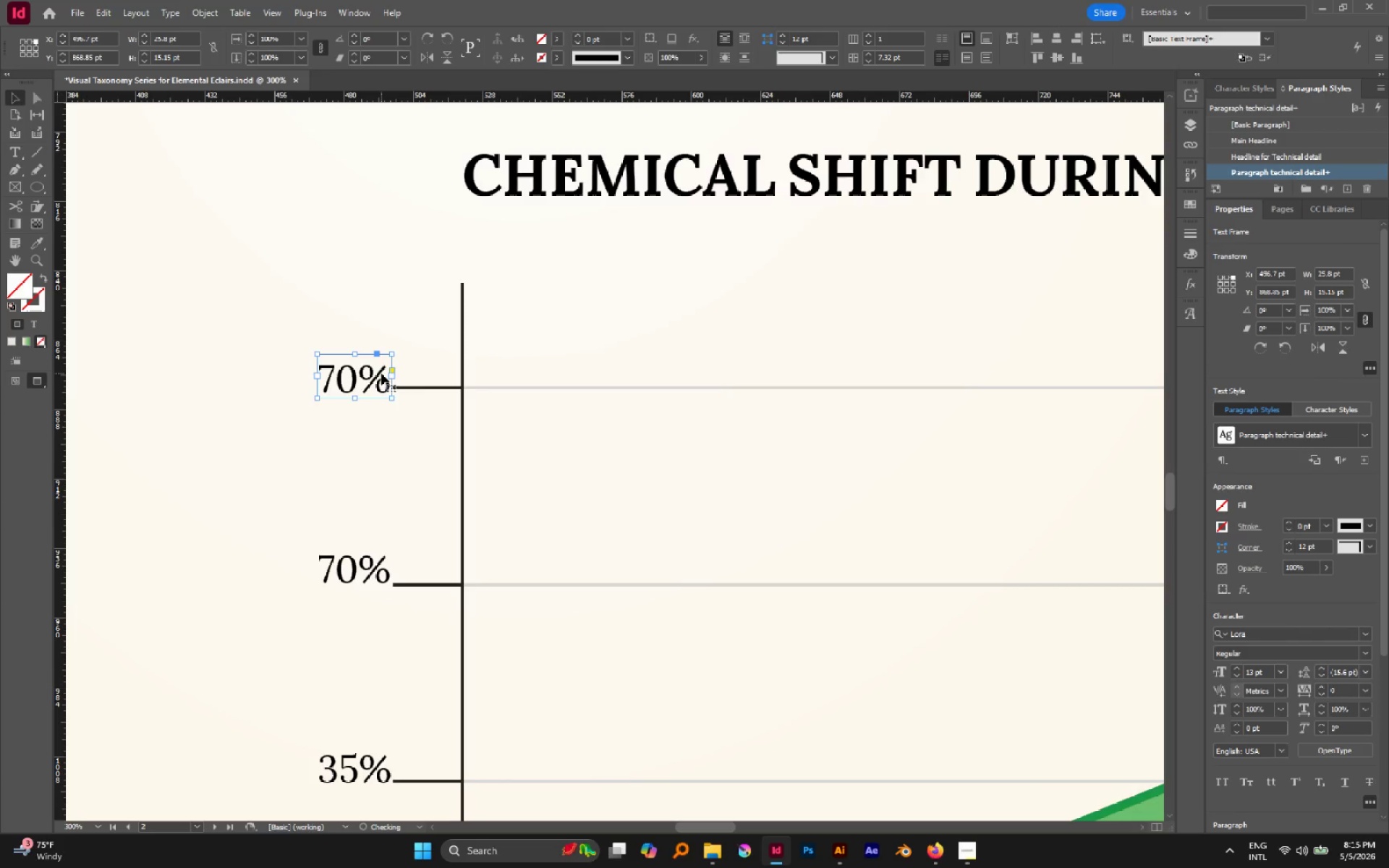 
scroll: coordinate [331, 354], scroll_direction: up, amount: 1.0
 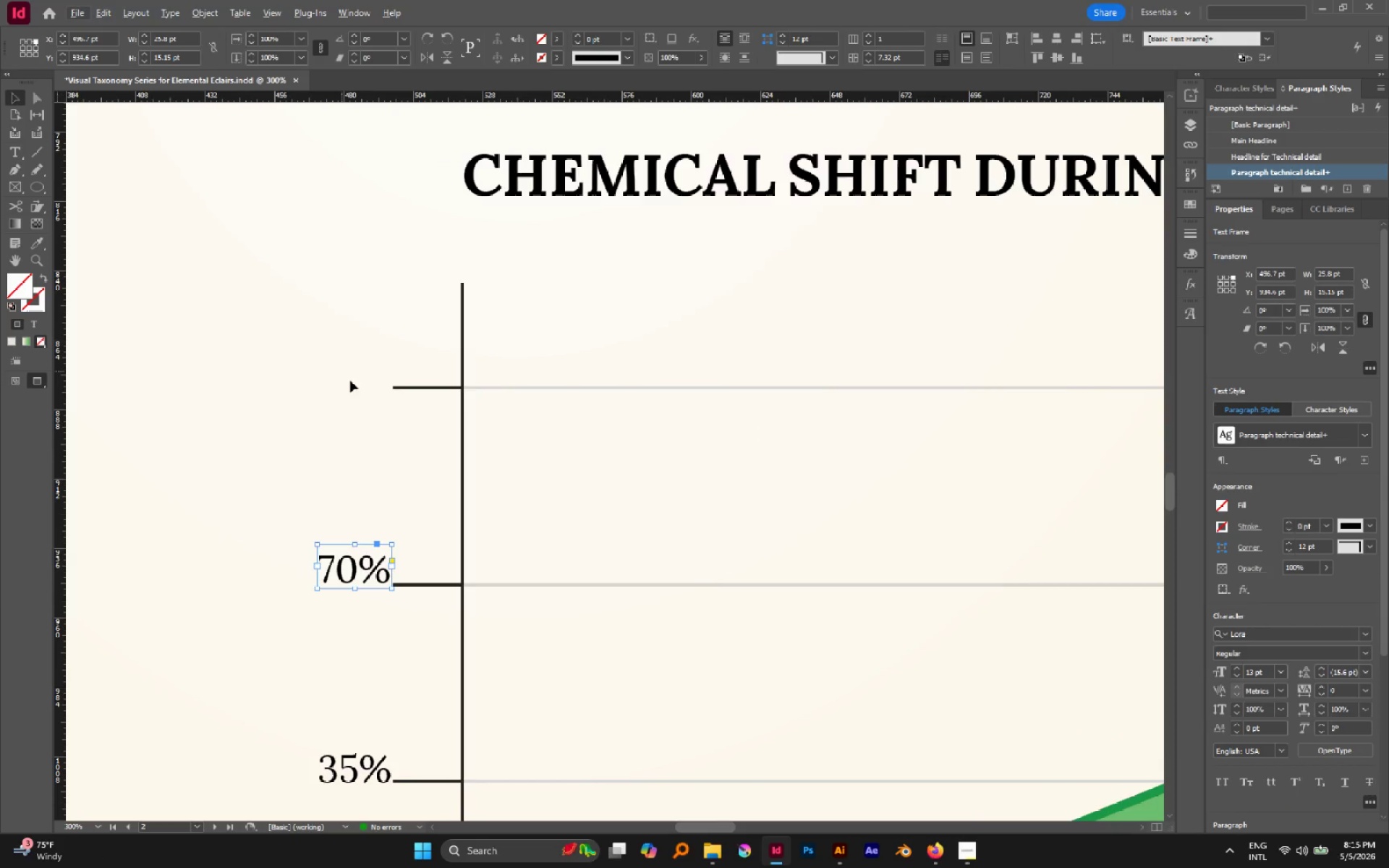 
left_click_drag(start_coordinate=[373, 563], to_coordinate=[381, 373])
 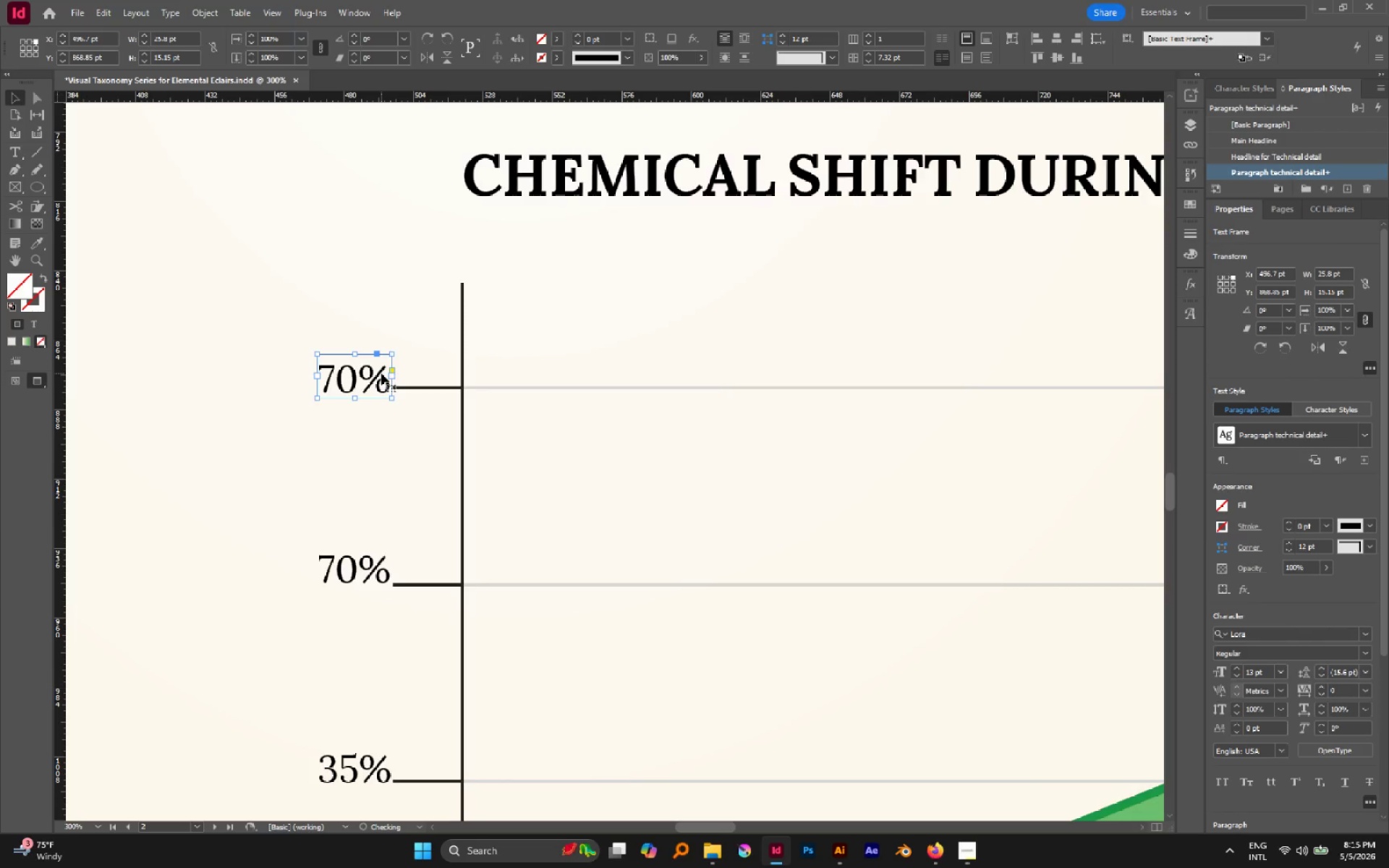 
hold_key(key=ShiftLeft, duration=1.31)
 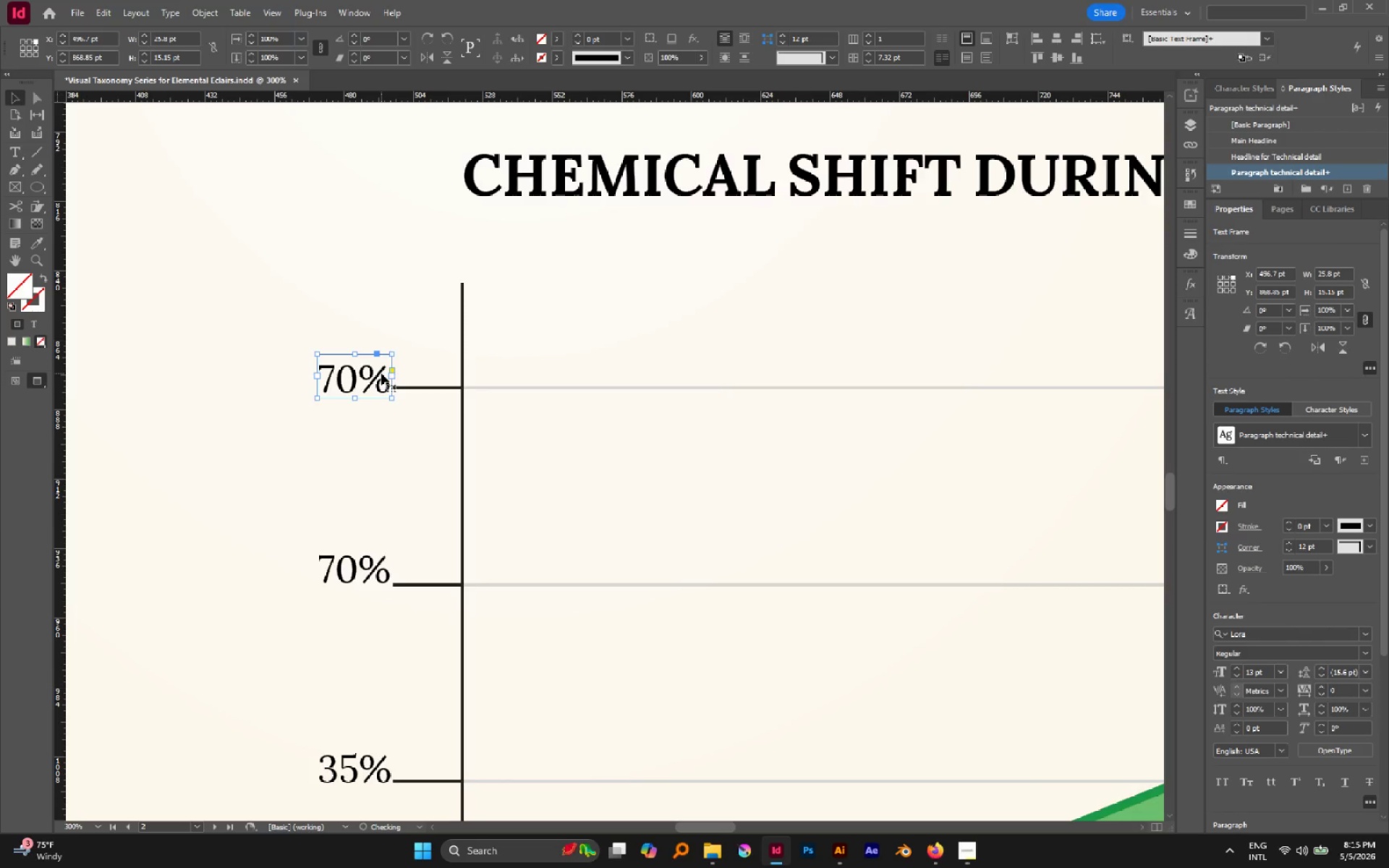 
double_click([381, 373])
 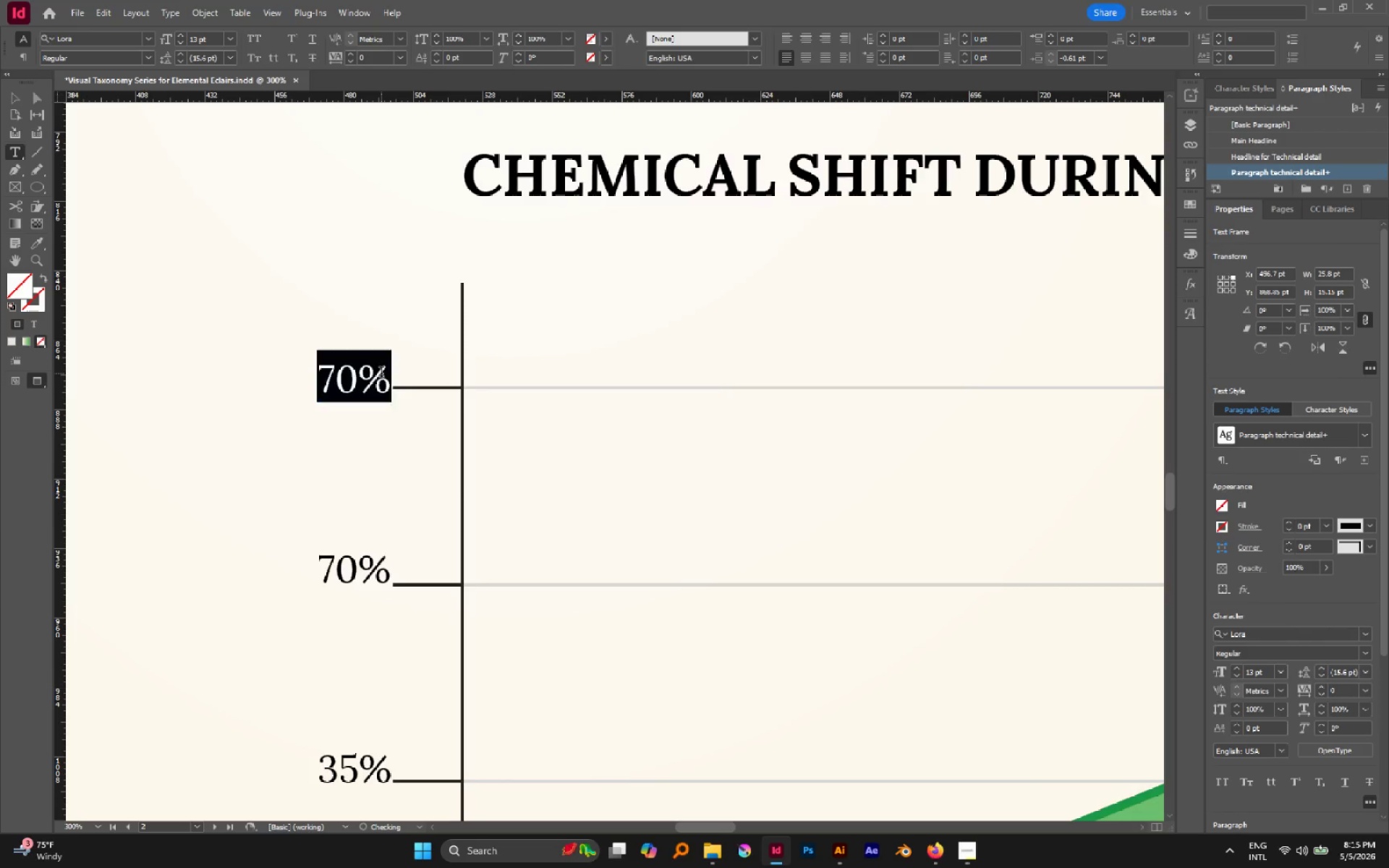 
triple_click([381, 373])
 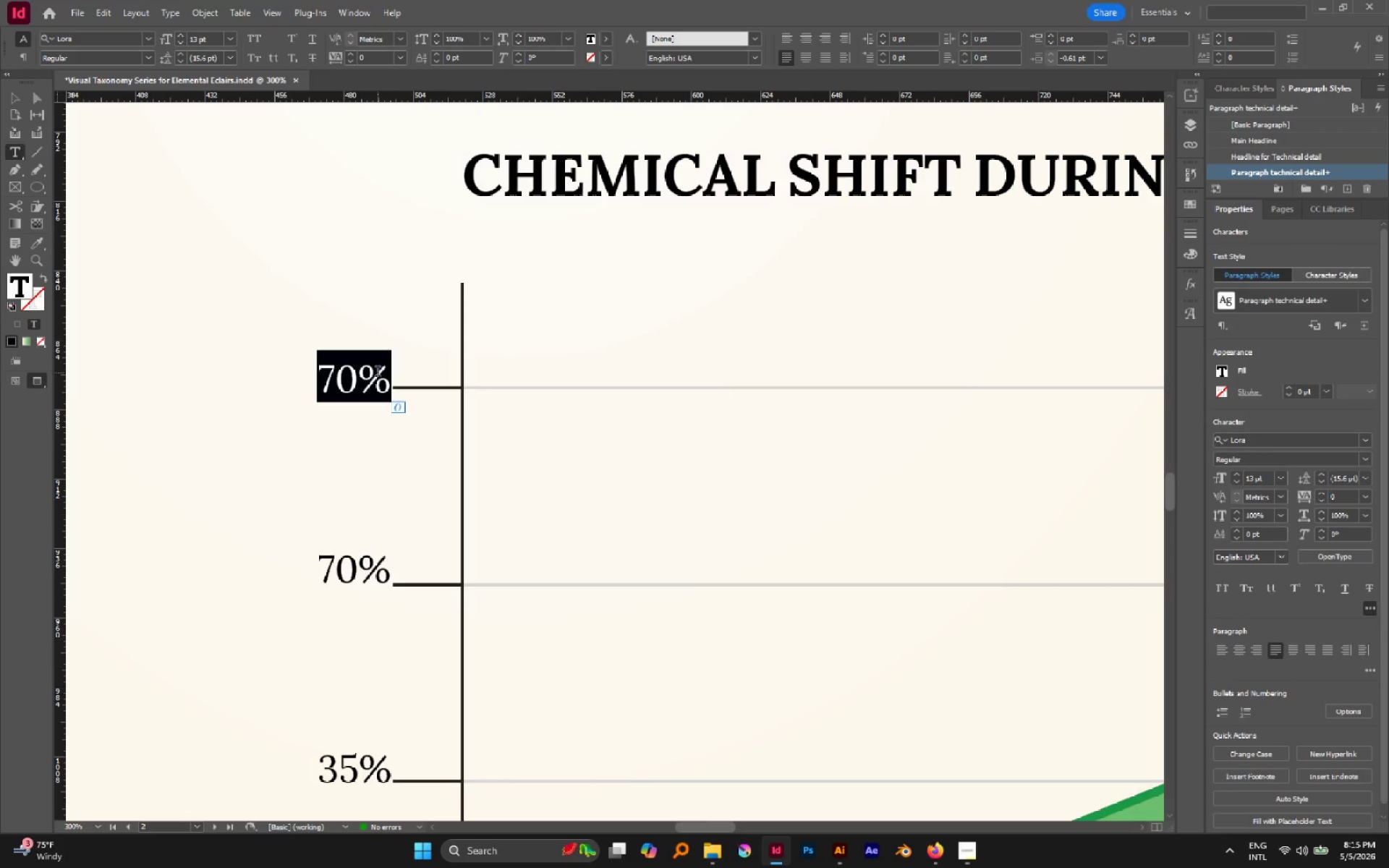 
wait(11.52)
 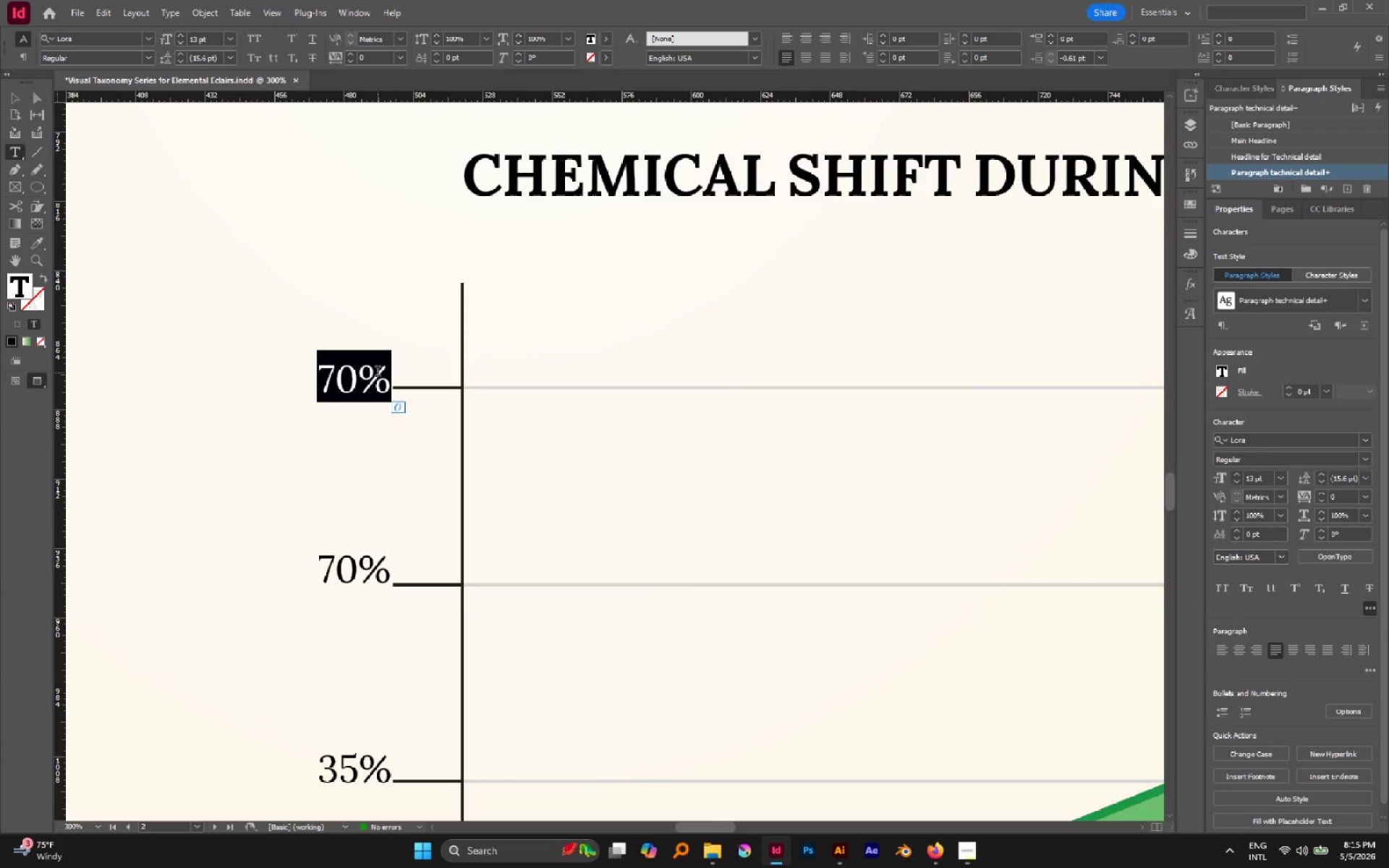 
type(100%)
key(Escape)
 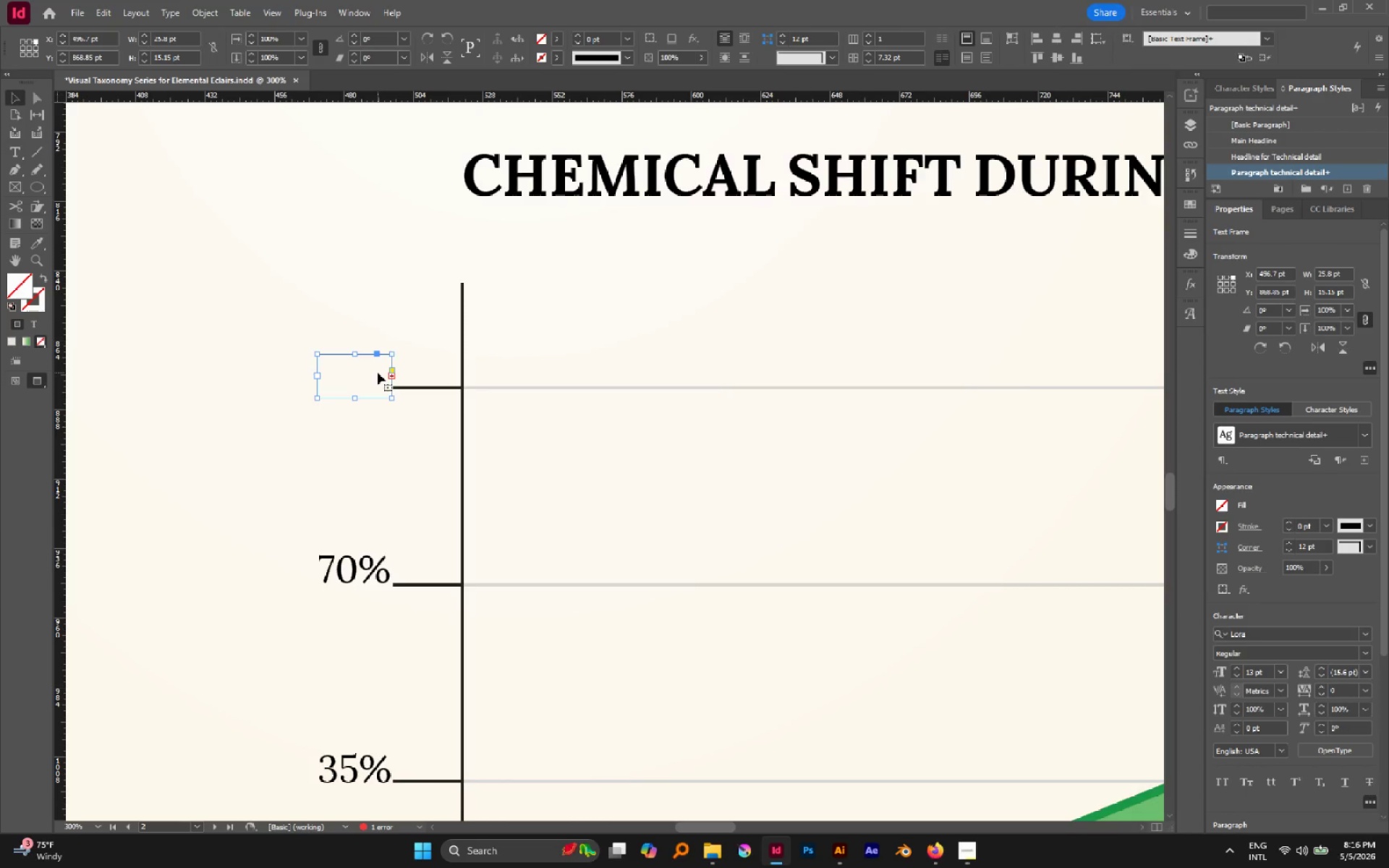 
left_click_drag(start_coordinate=[318, 375], to_coordinate=[310, 374])
 